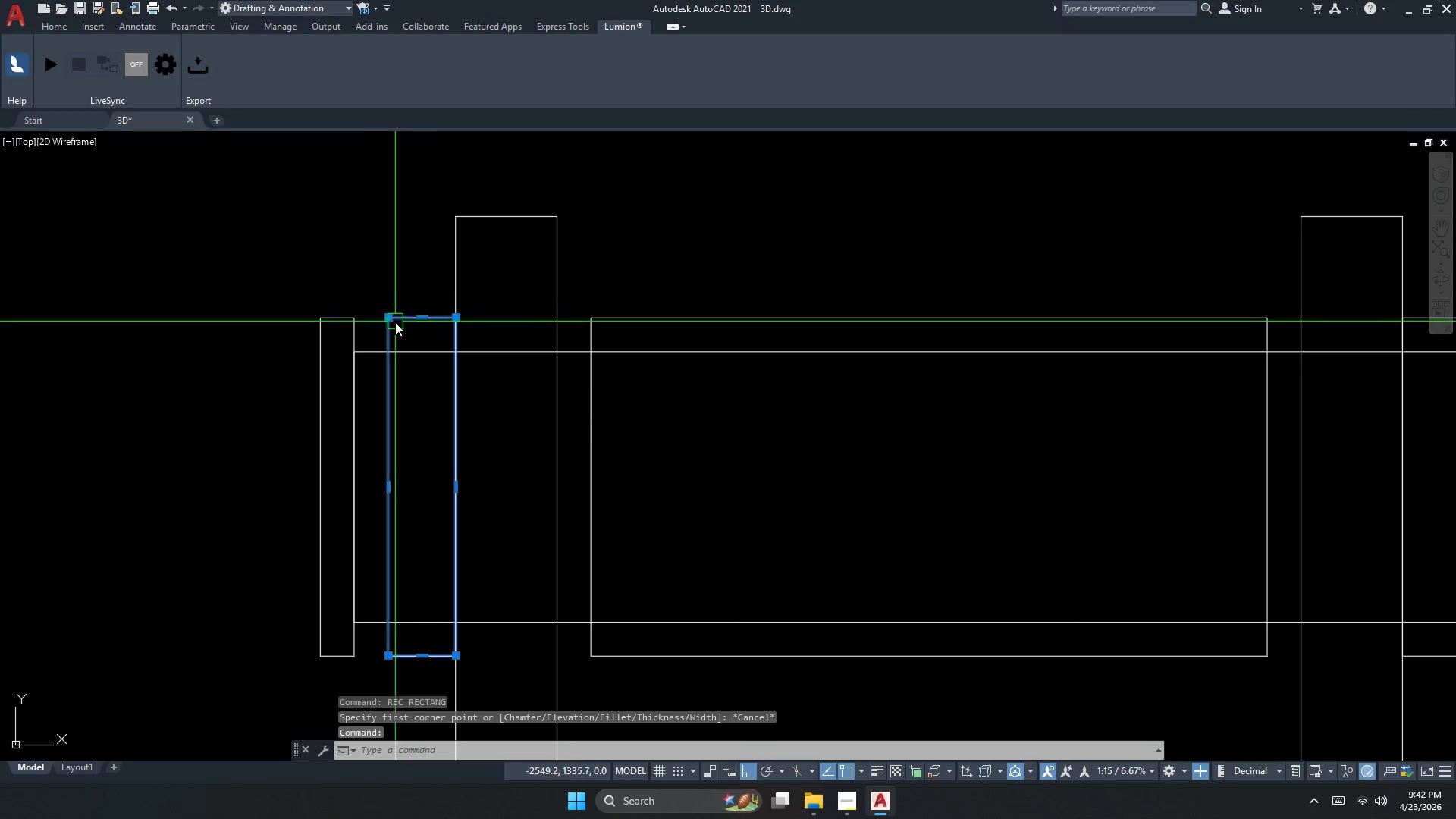 
key(C)
 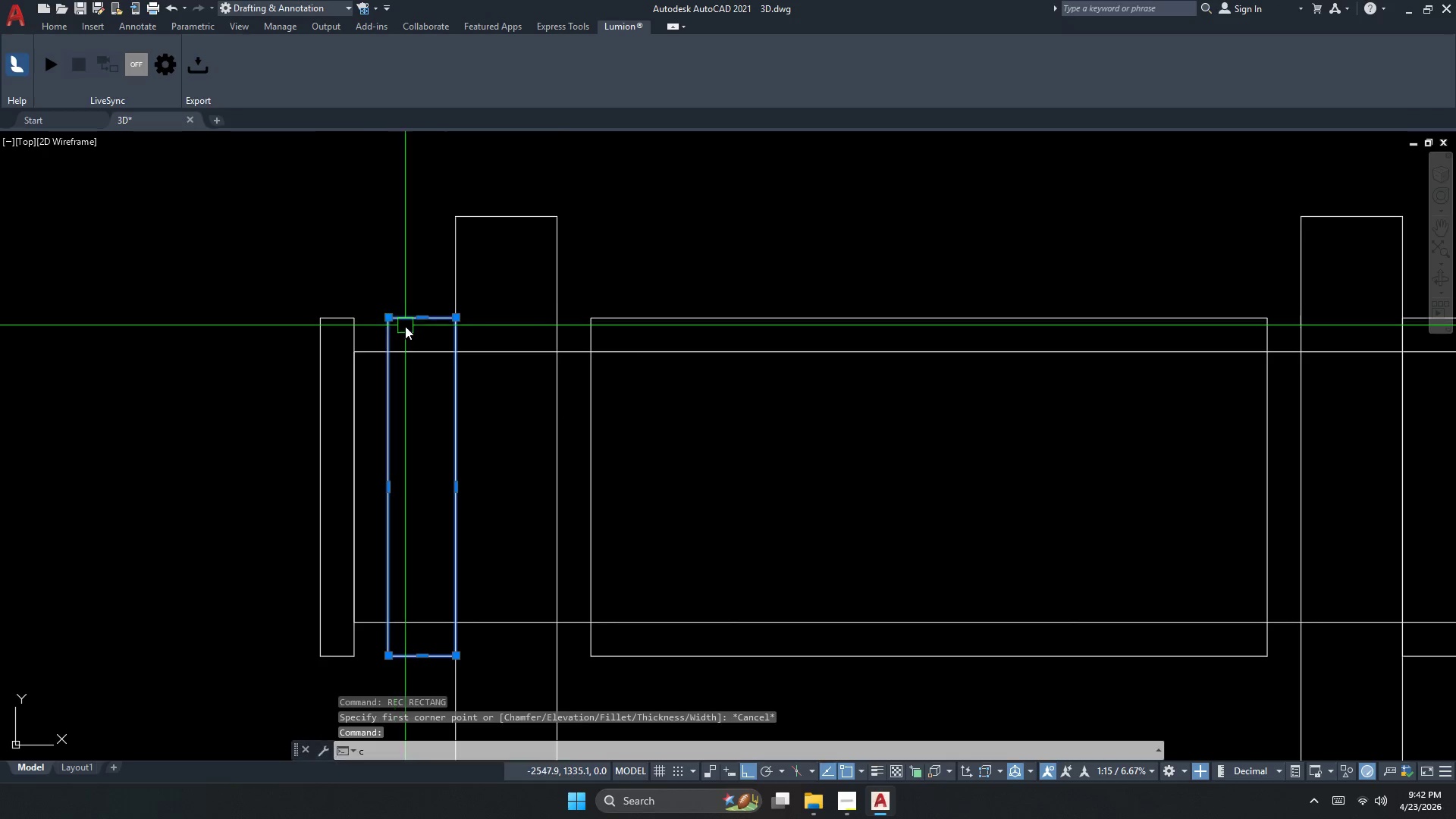 
key(O)
 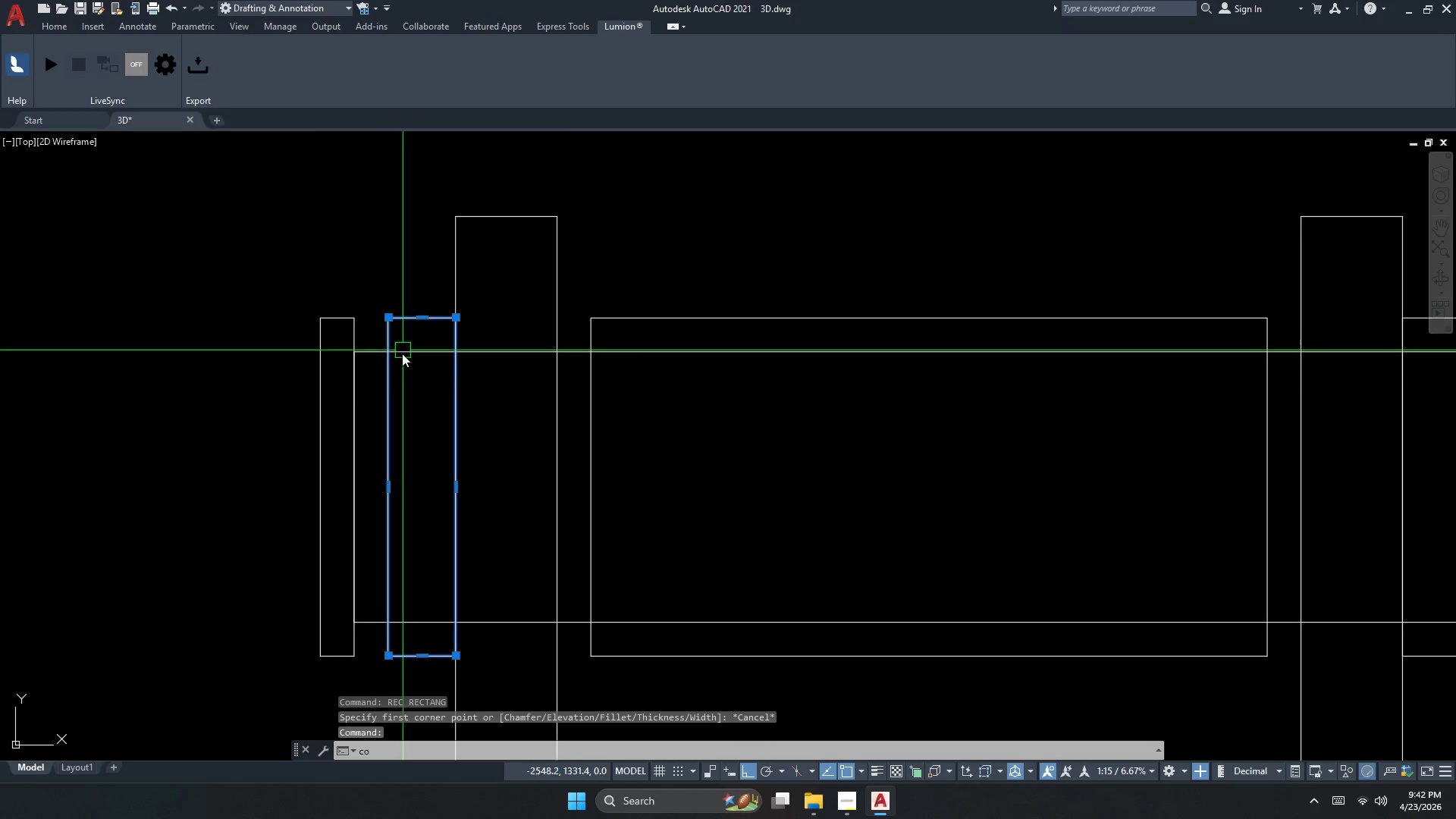 
key(Space)
 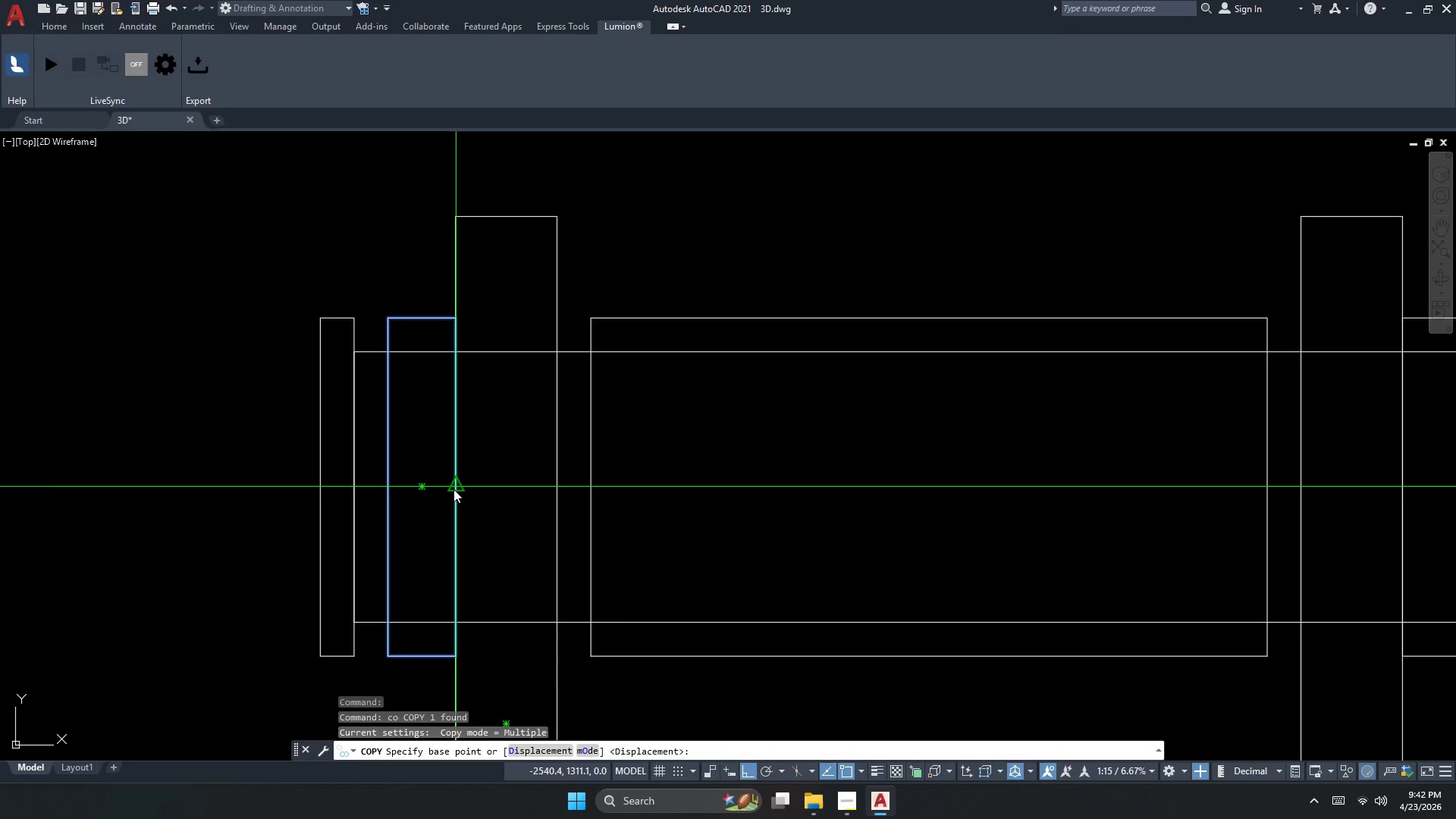 
left_click_drag(start_coordinate=[455, 490], to_coordinate=[451, 490])
 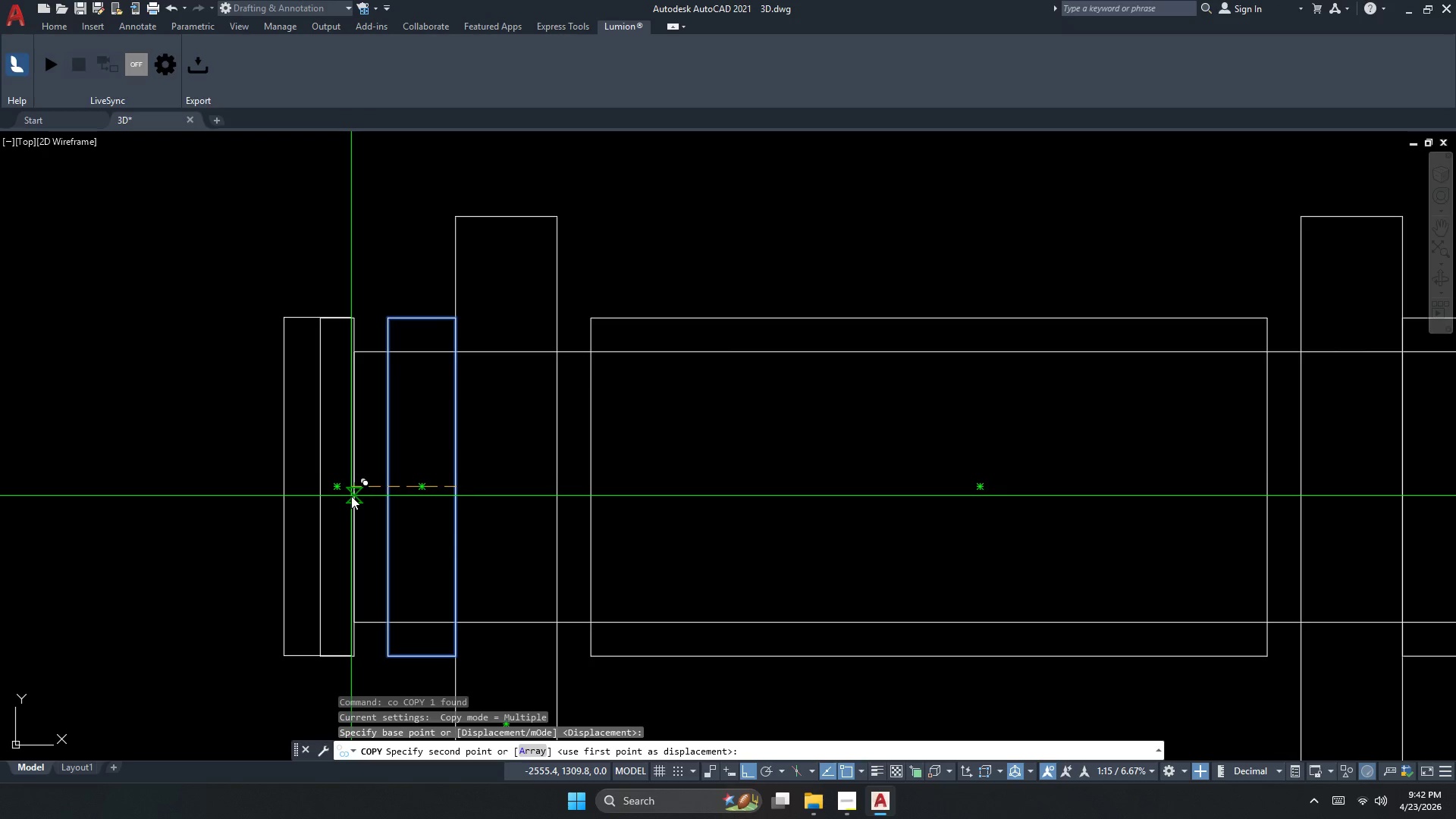 
left_click([351, 497])
 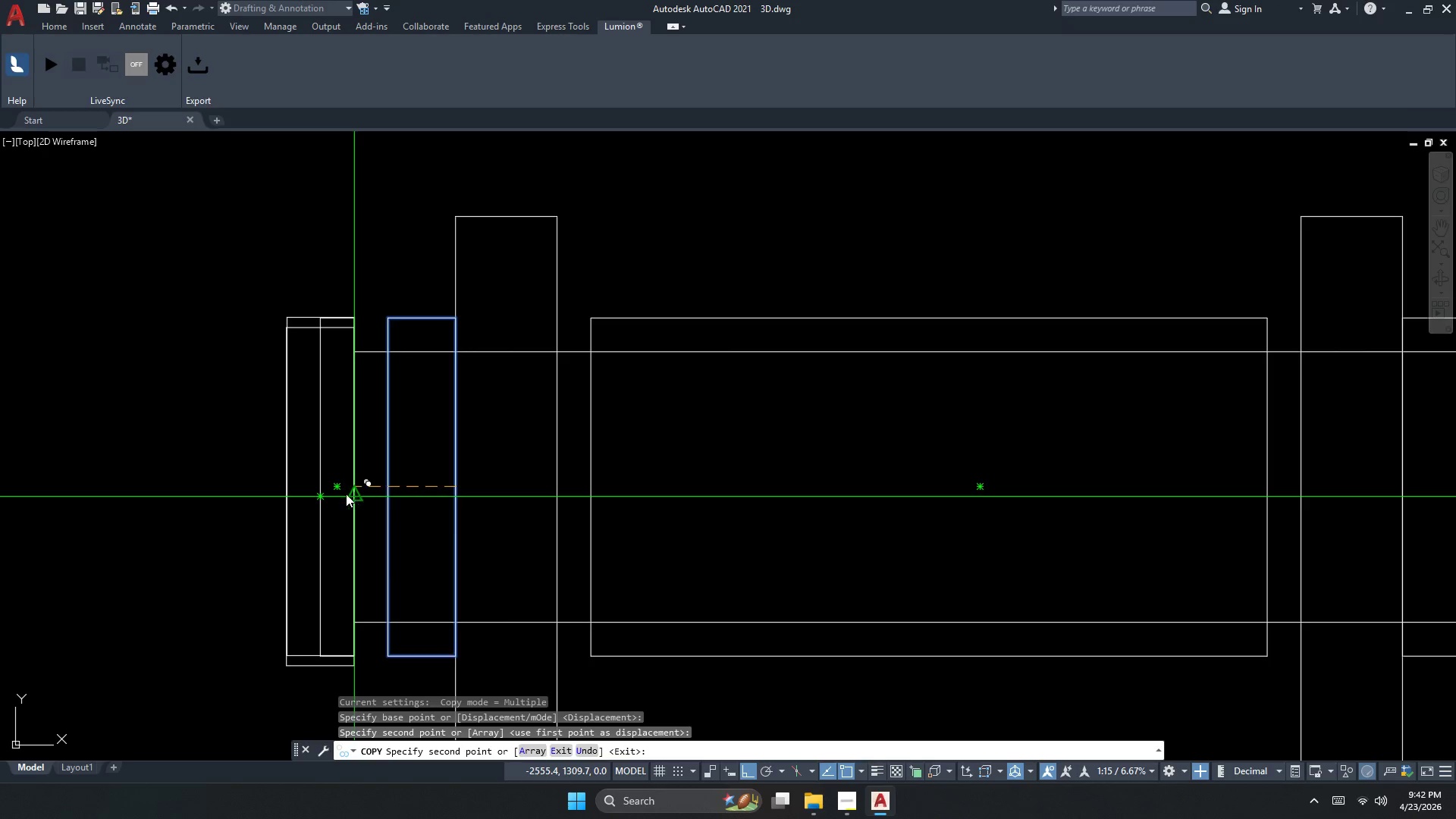 
key(Escape)
 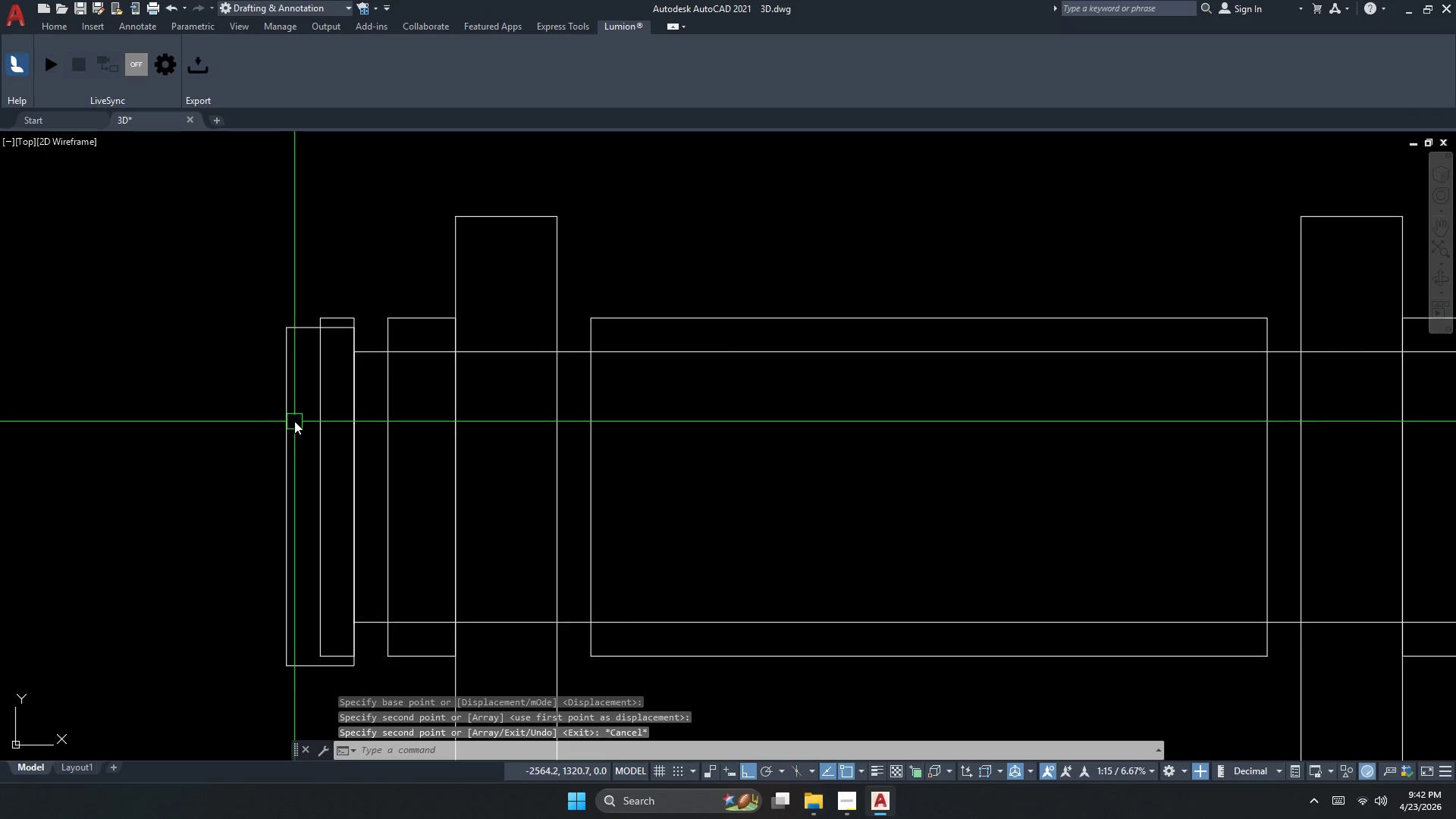 
key(Escape)
 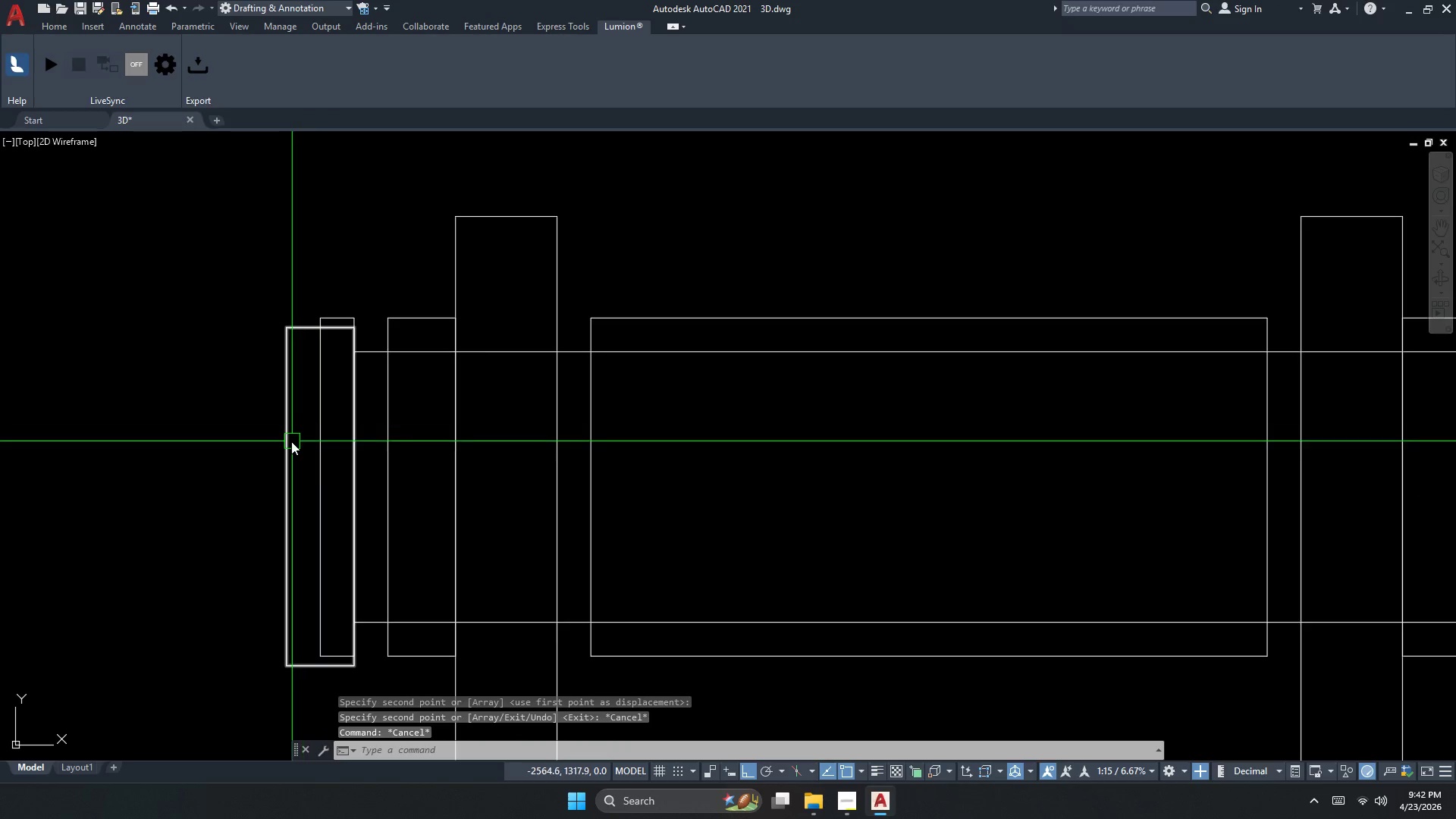 
key(Control+ControlLeft)
 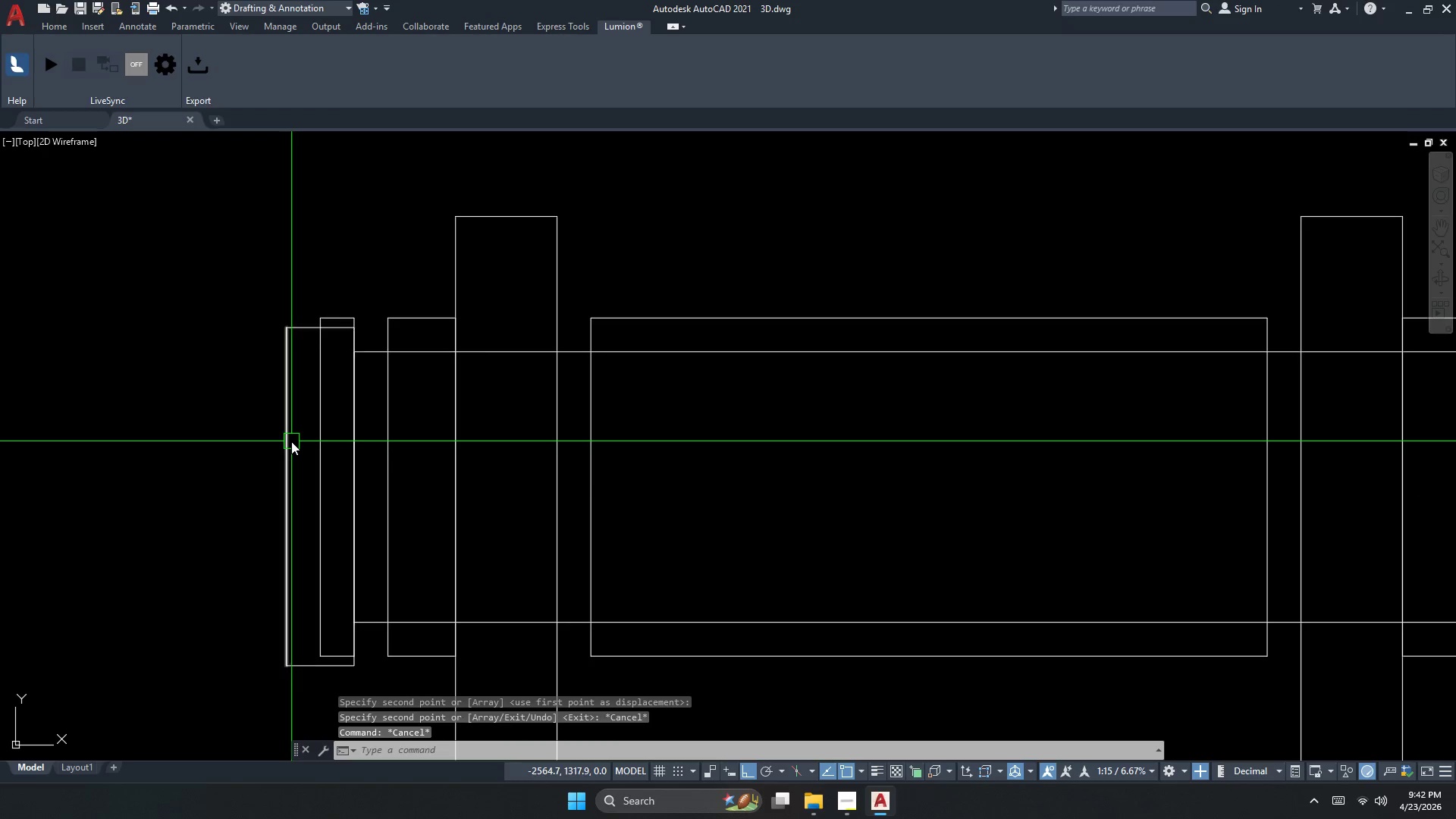 
key(Control+Z)
 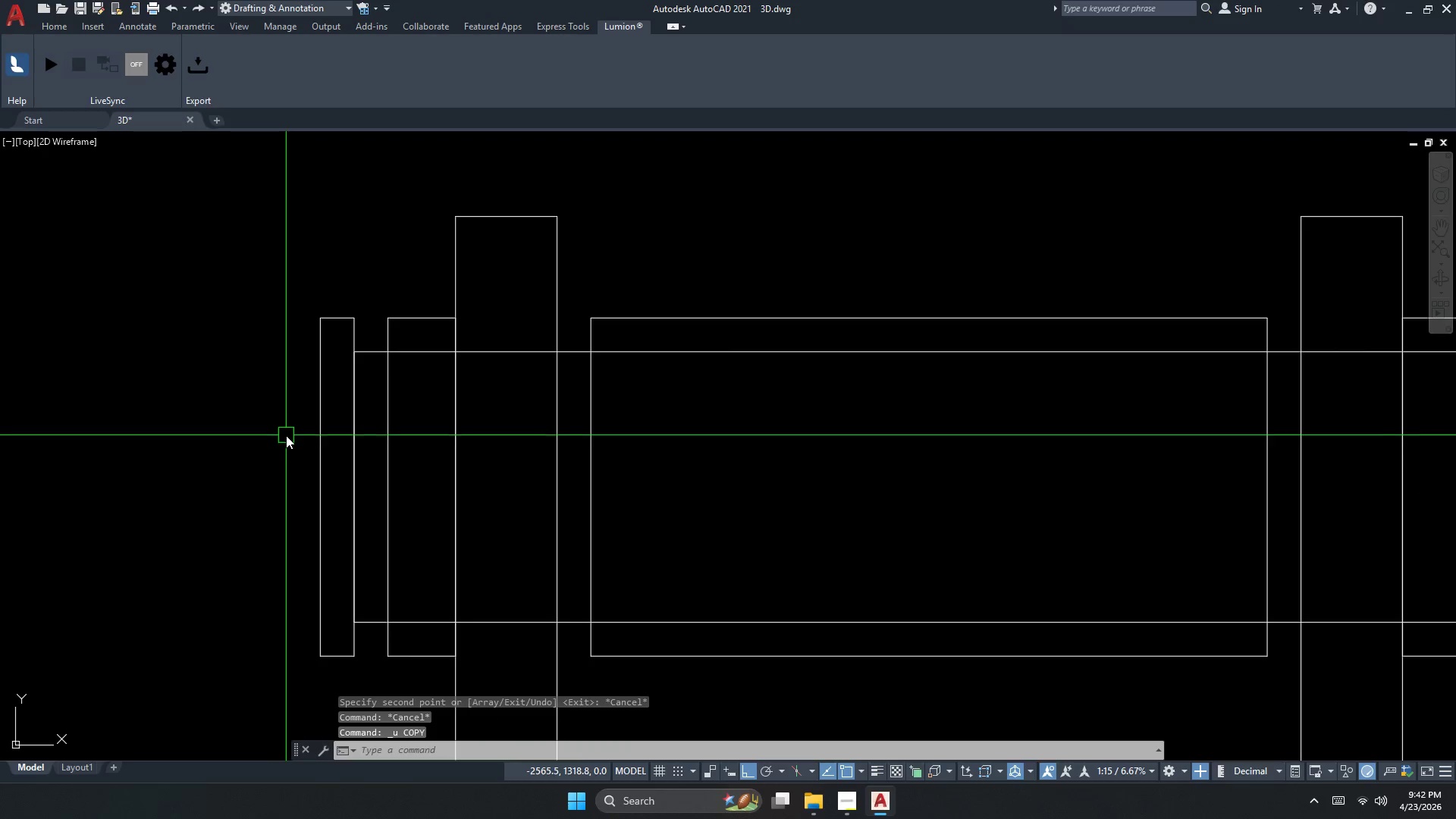 
key(Escape)
type(co)
 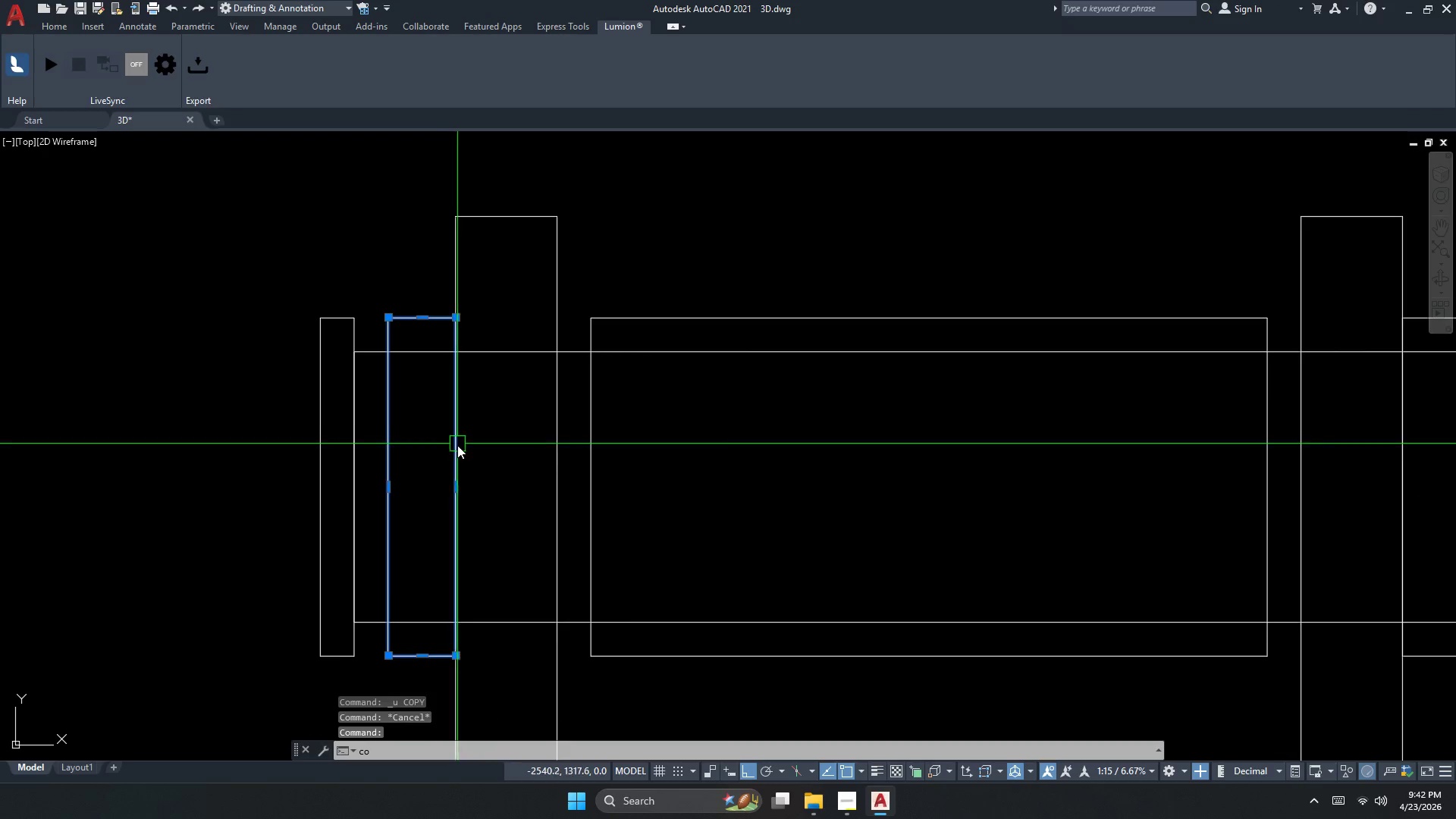 
key(Space)
 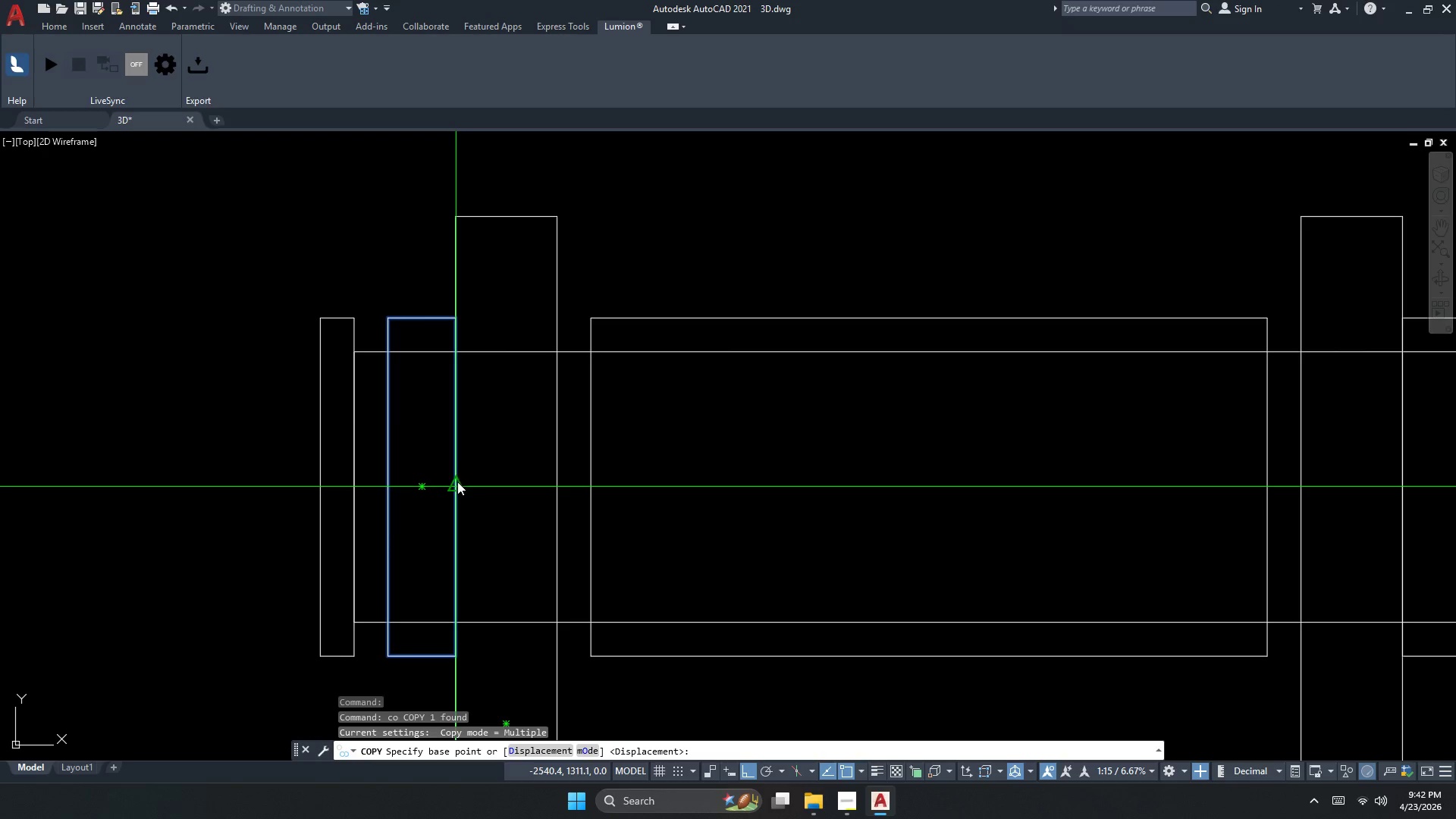 
left_click_drag(start_coordinate=[457, 484], to_coordinate=[441, 497])
 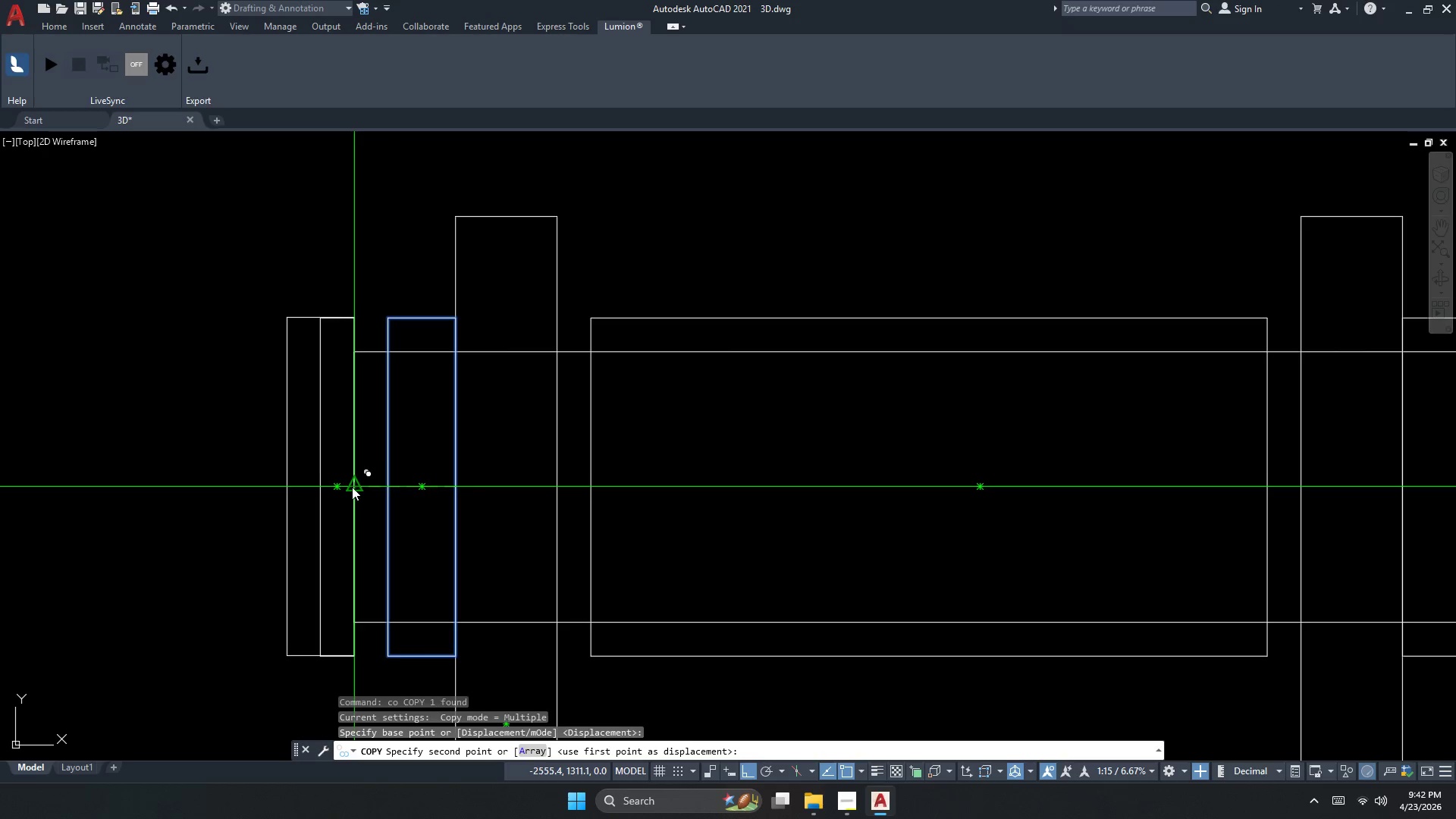 
key(Escape)
 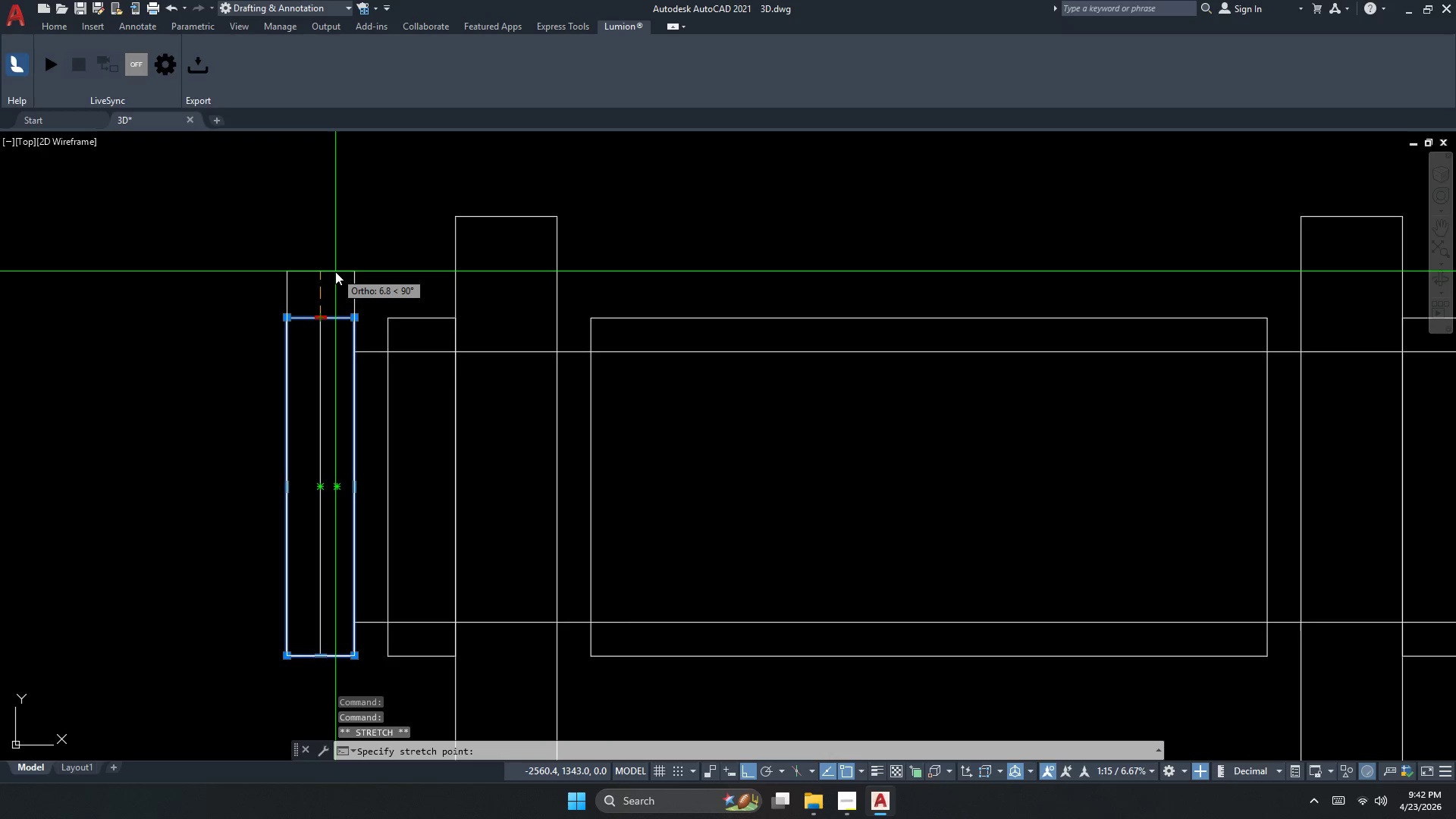 
key(Numpad5)
 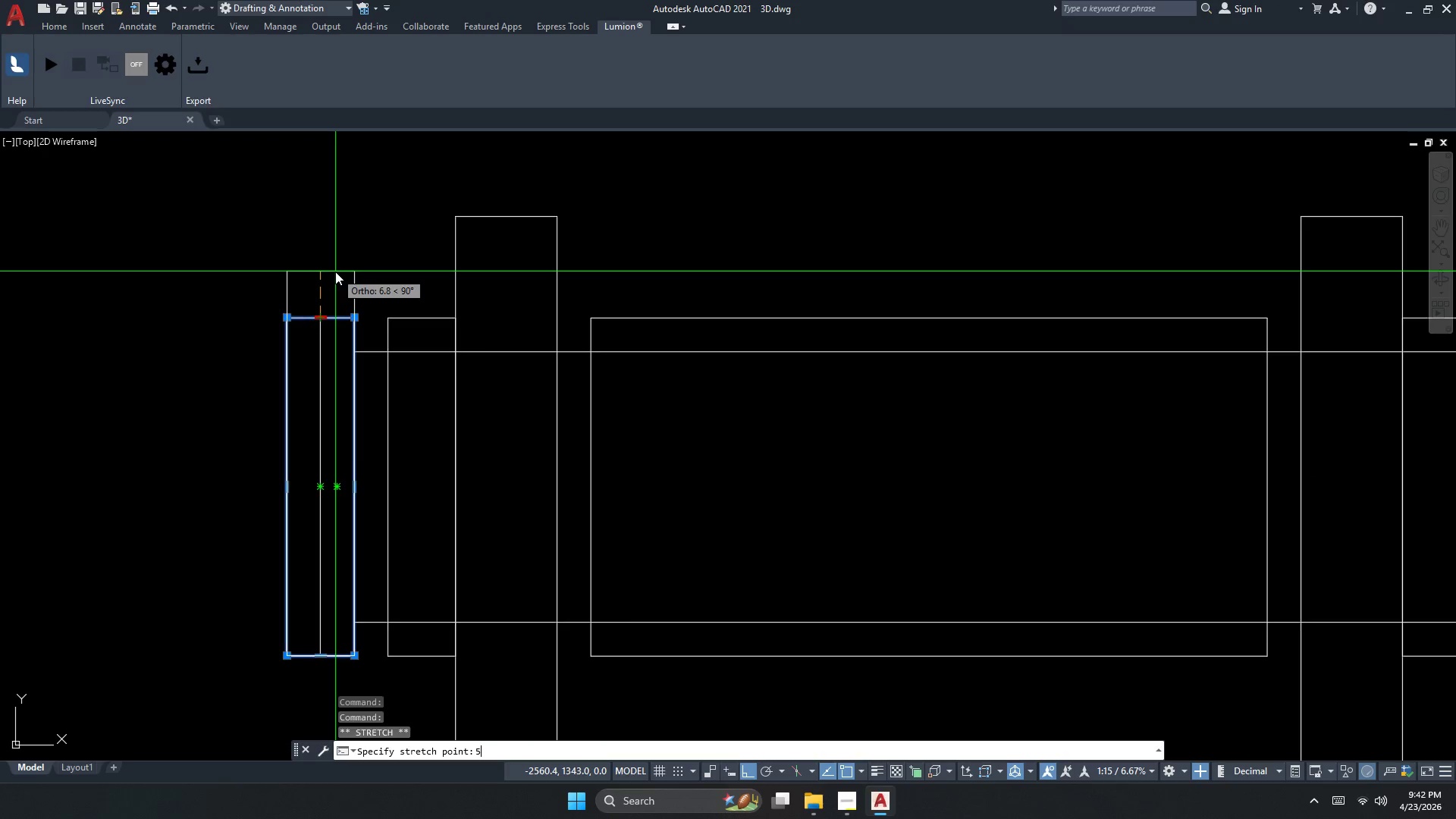 
key(NumpadEnter)
 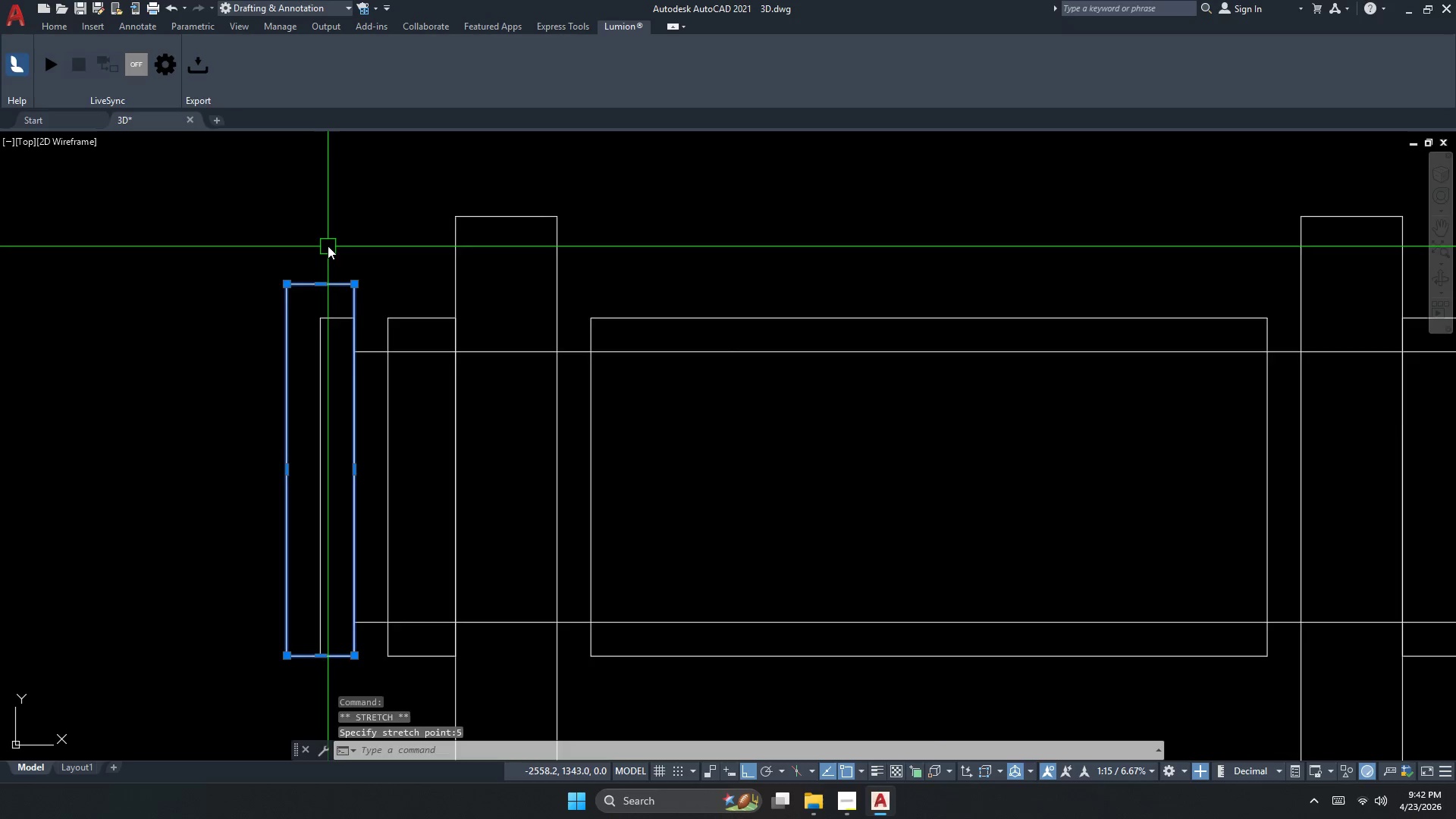 
scroll: coordinate [322, 334], scroll_direction: down, amount: 1.0
 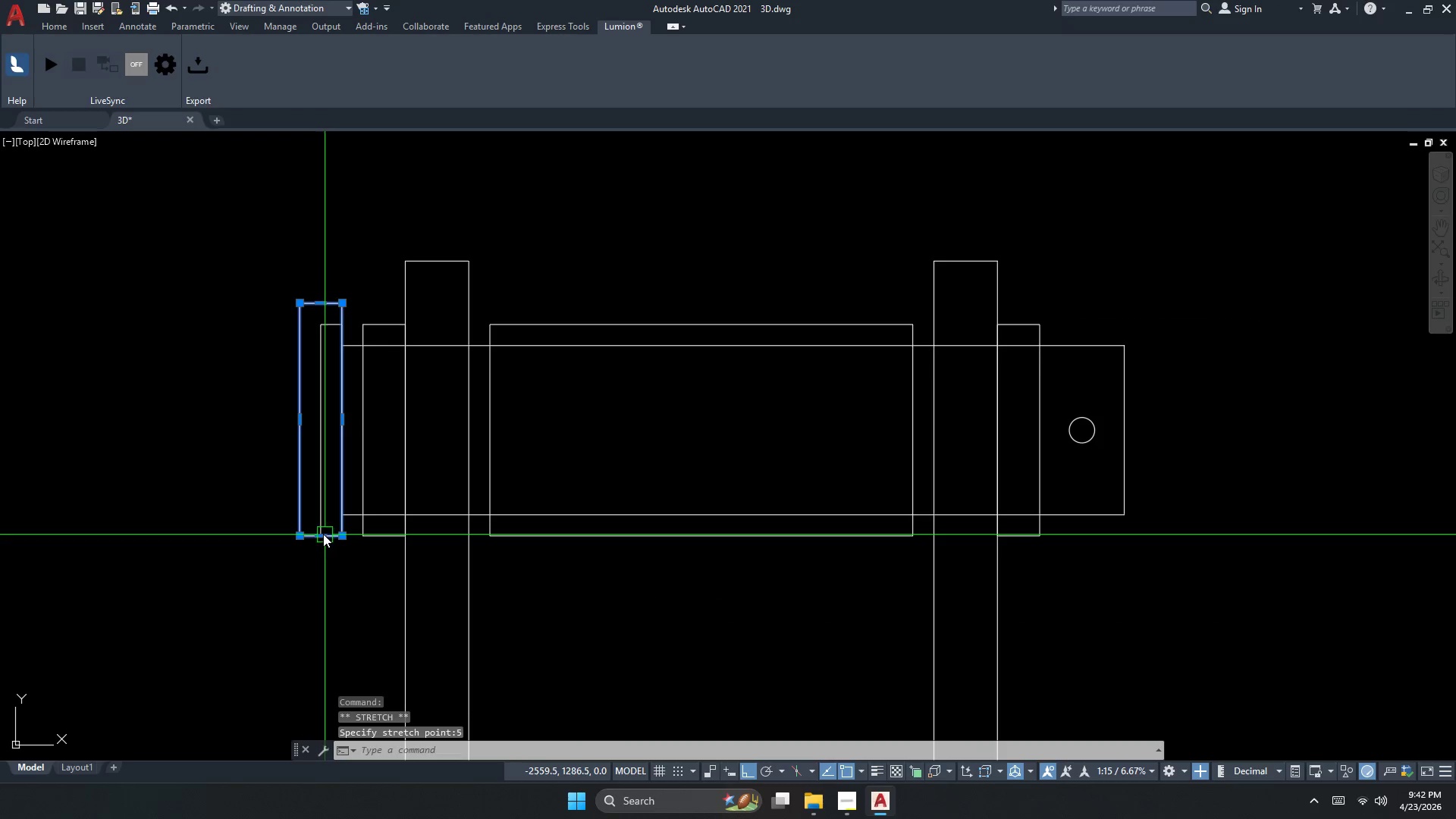 
left_click([319, 536])
 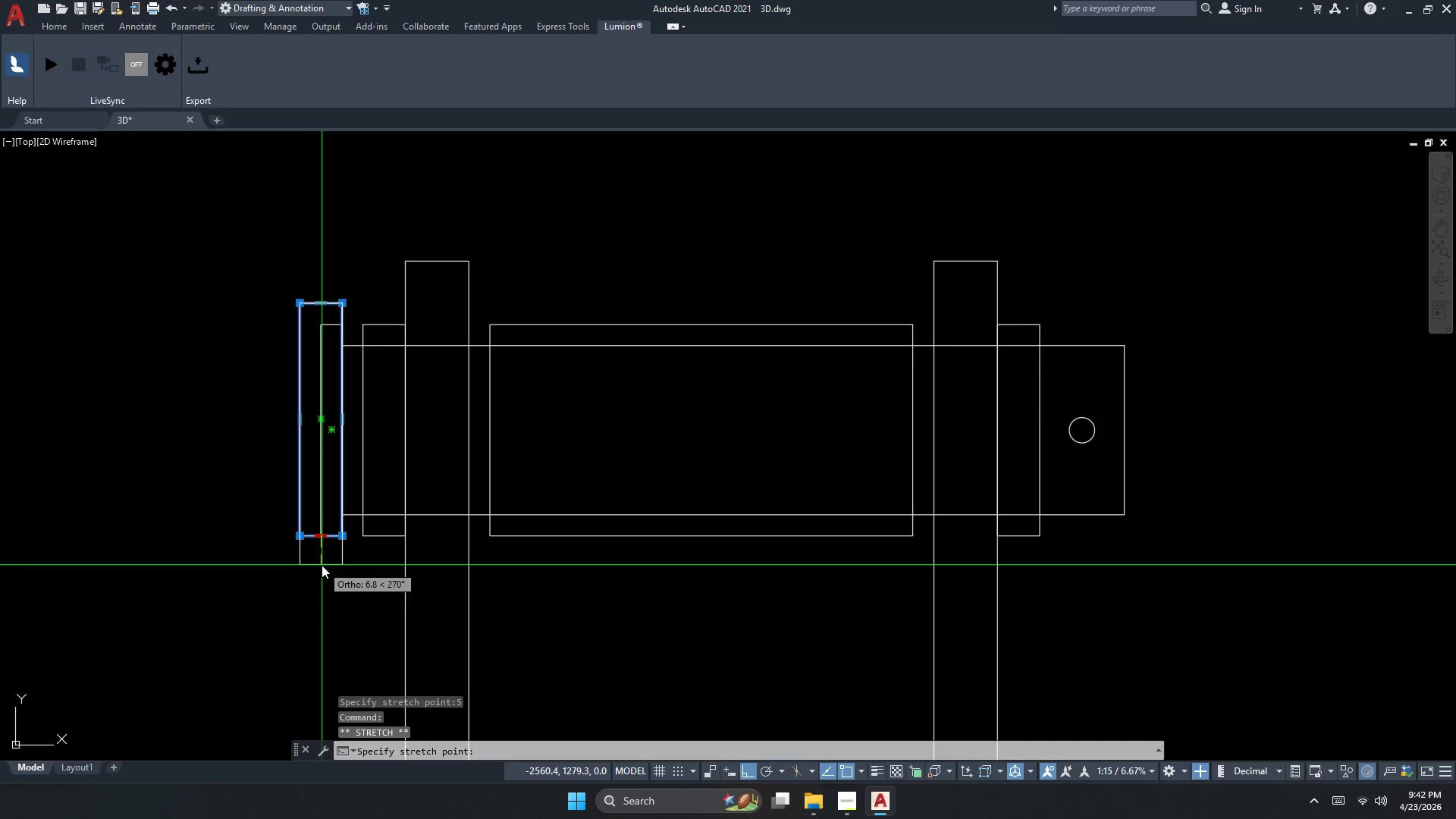 
key(Numpad5)
 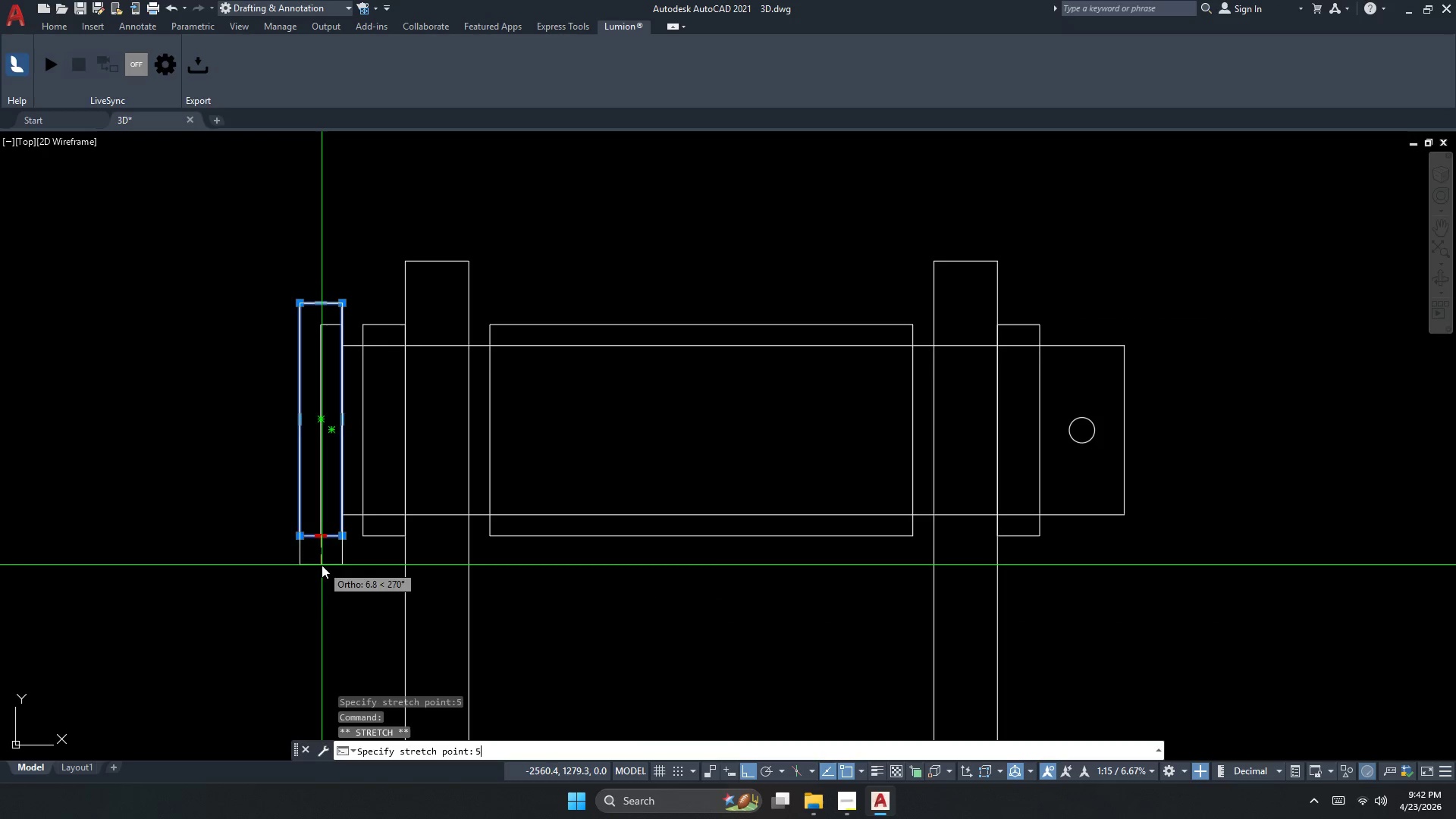 
key(NumpadEnter)
 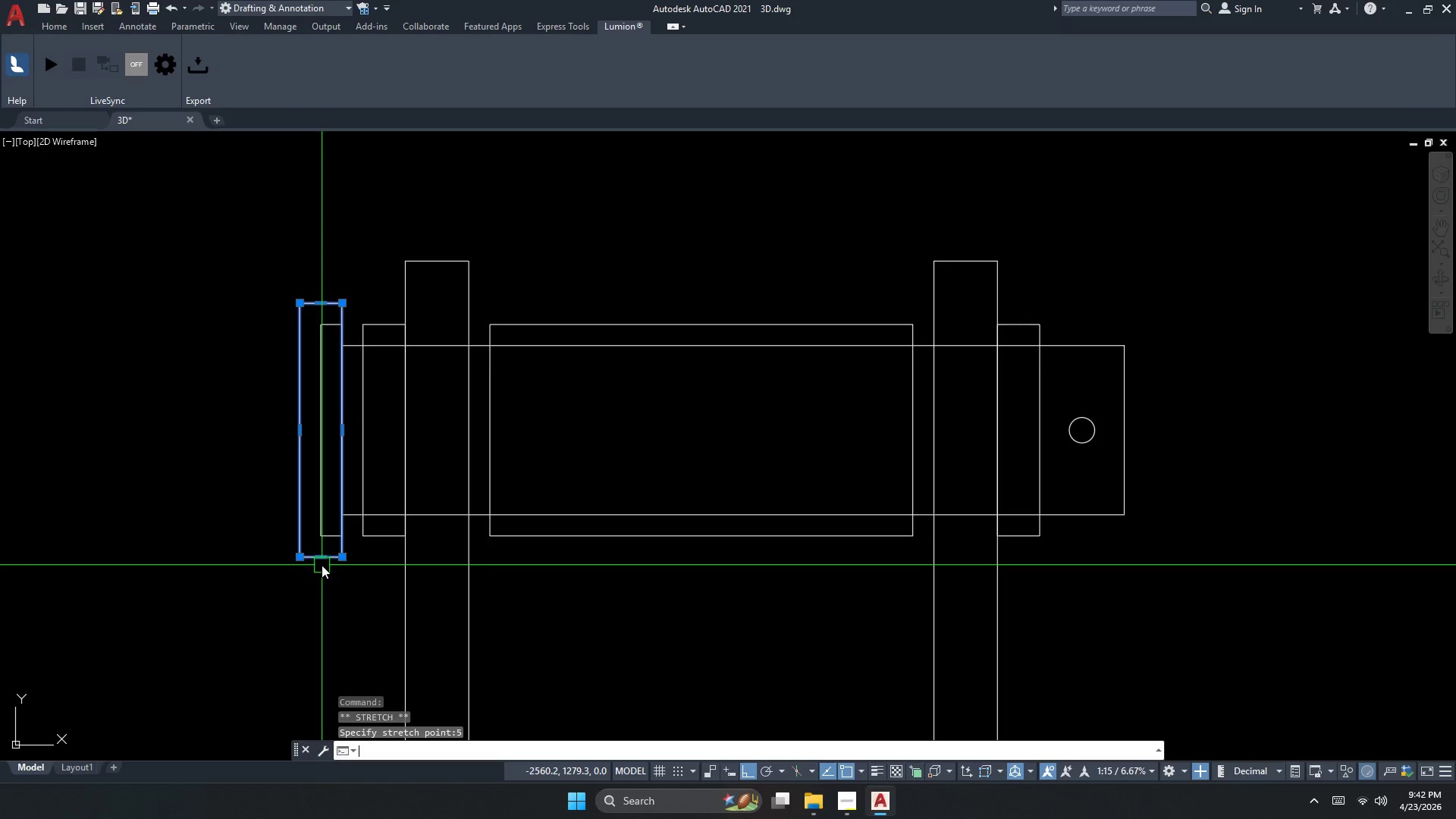 
key(Escape)
 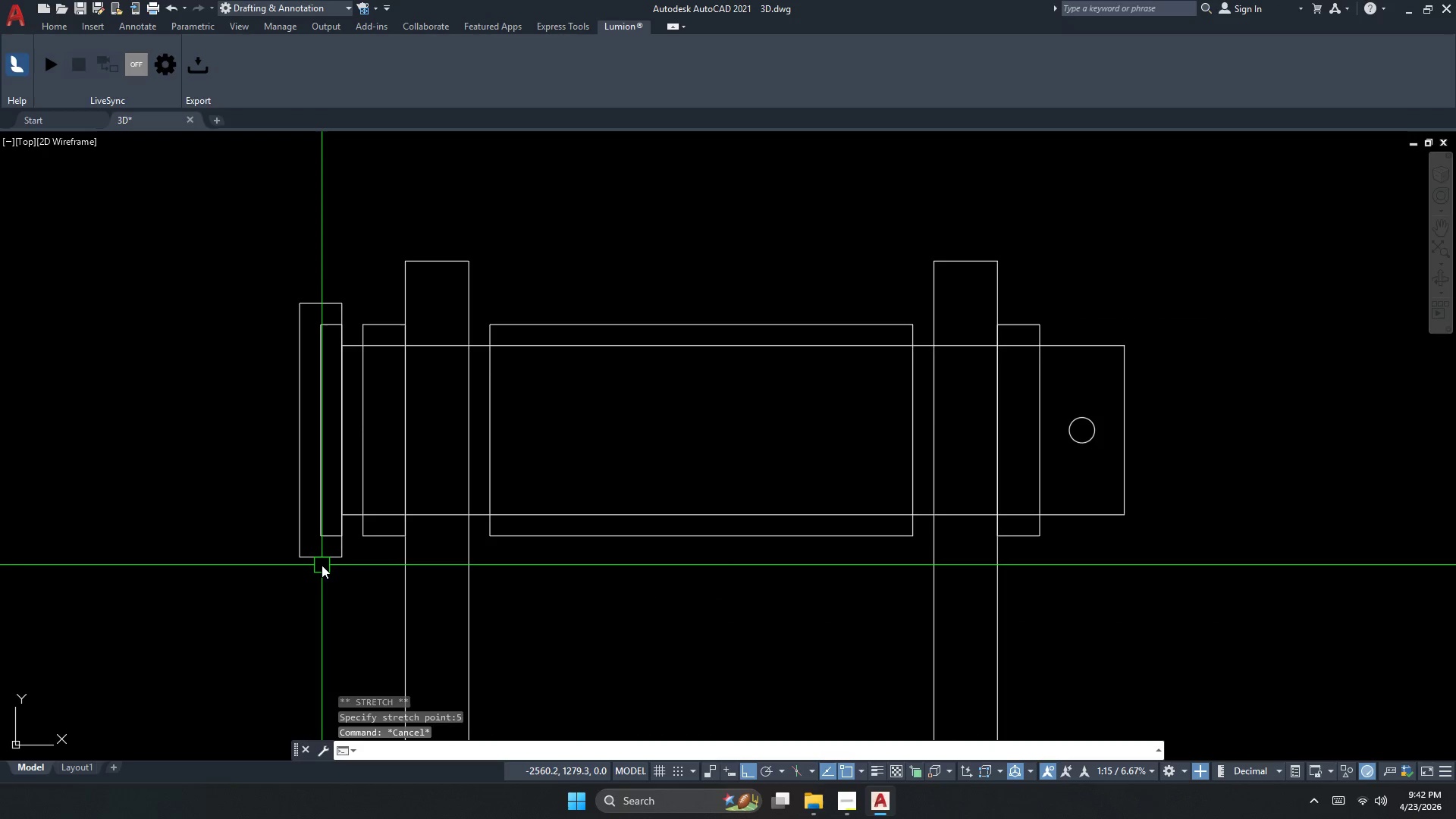 
key(Escape)
 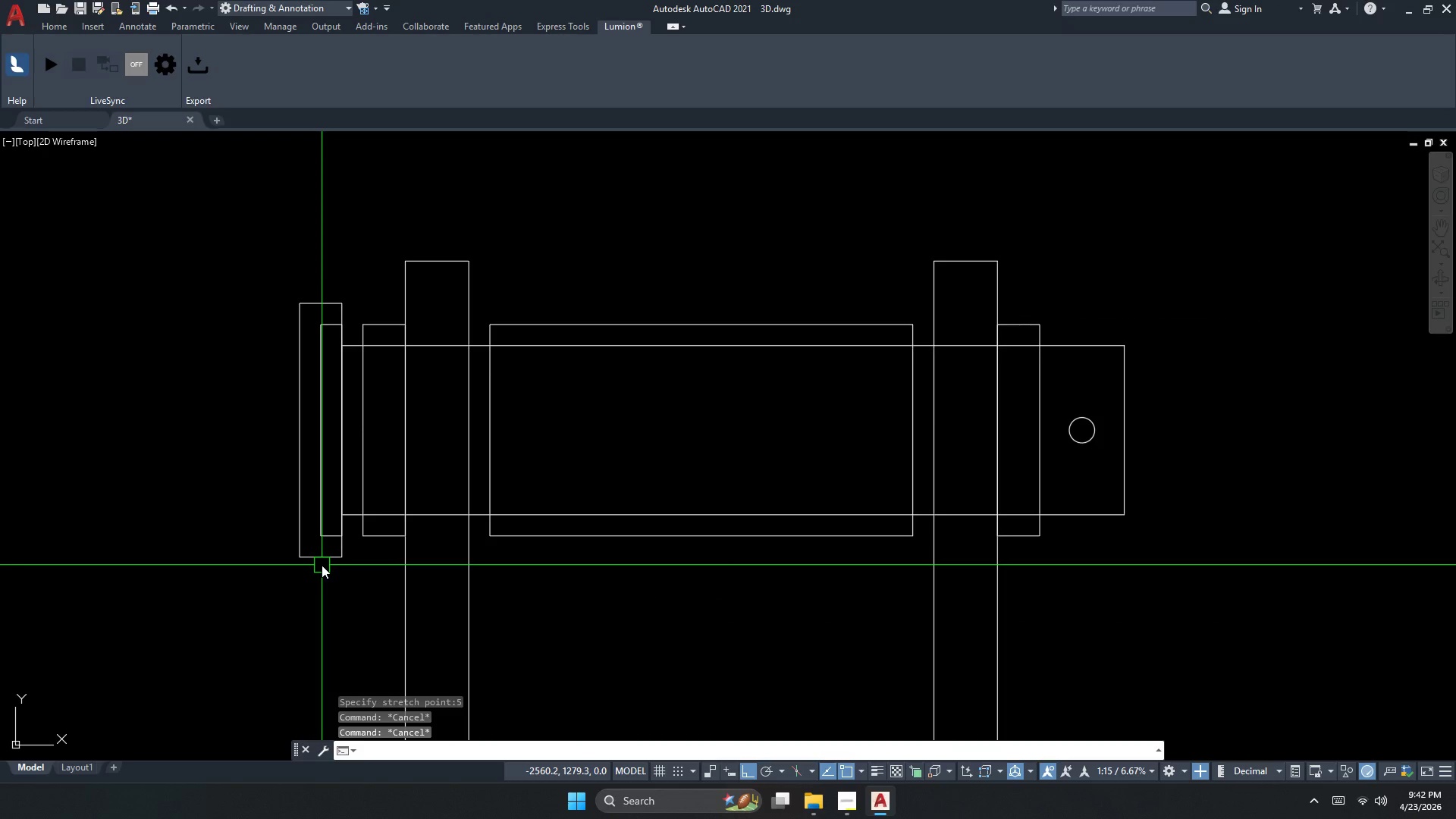 
key(D)
 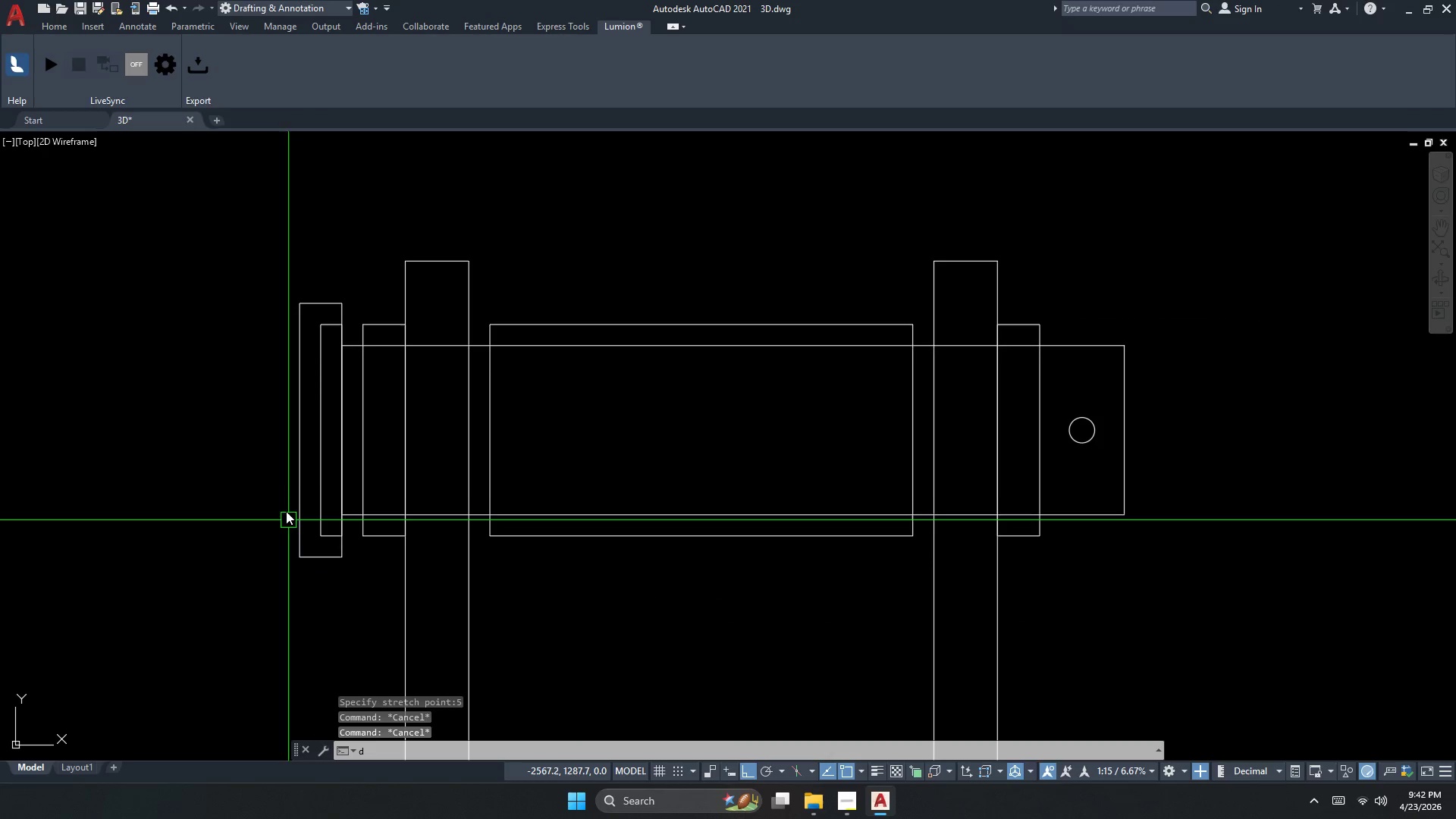 
type(li  )
 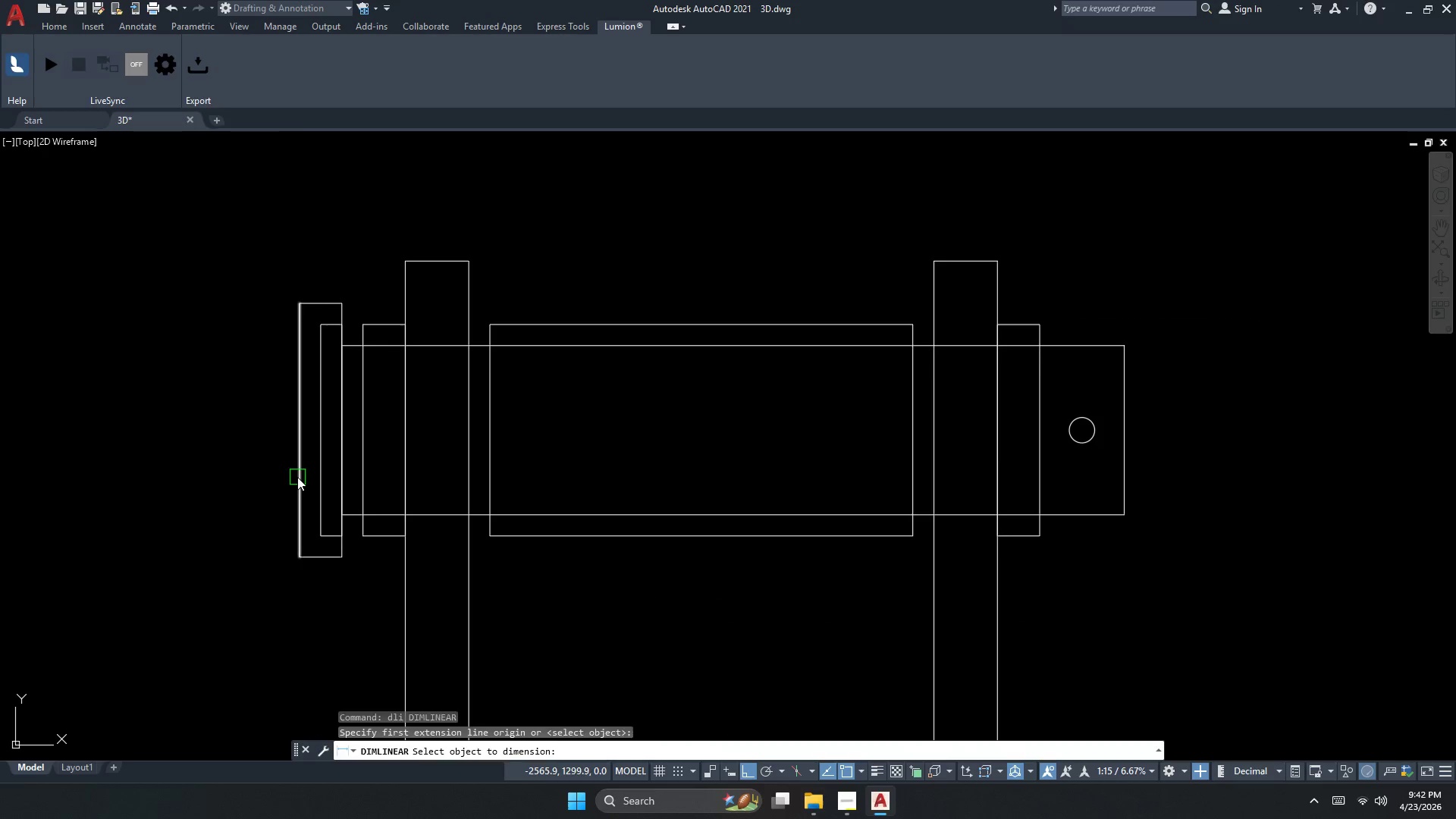 
left_click([297, 477])
 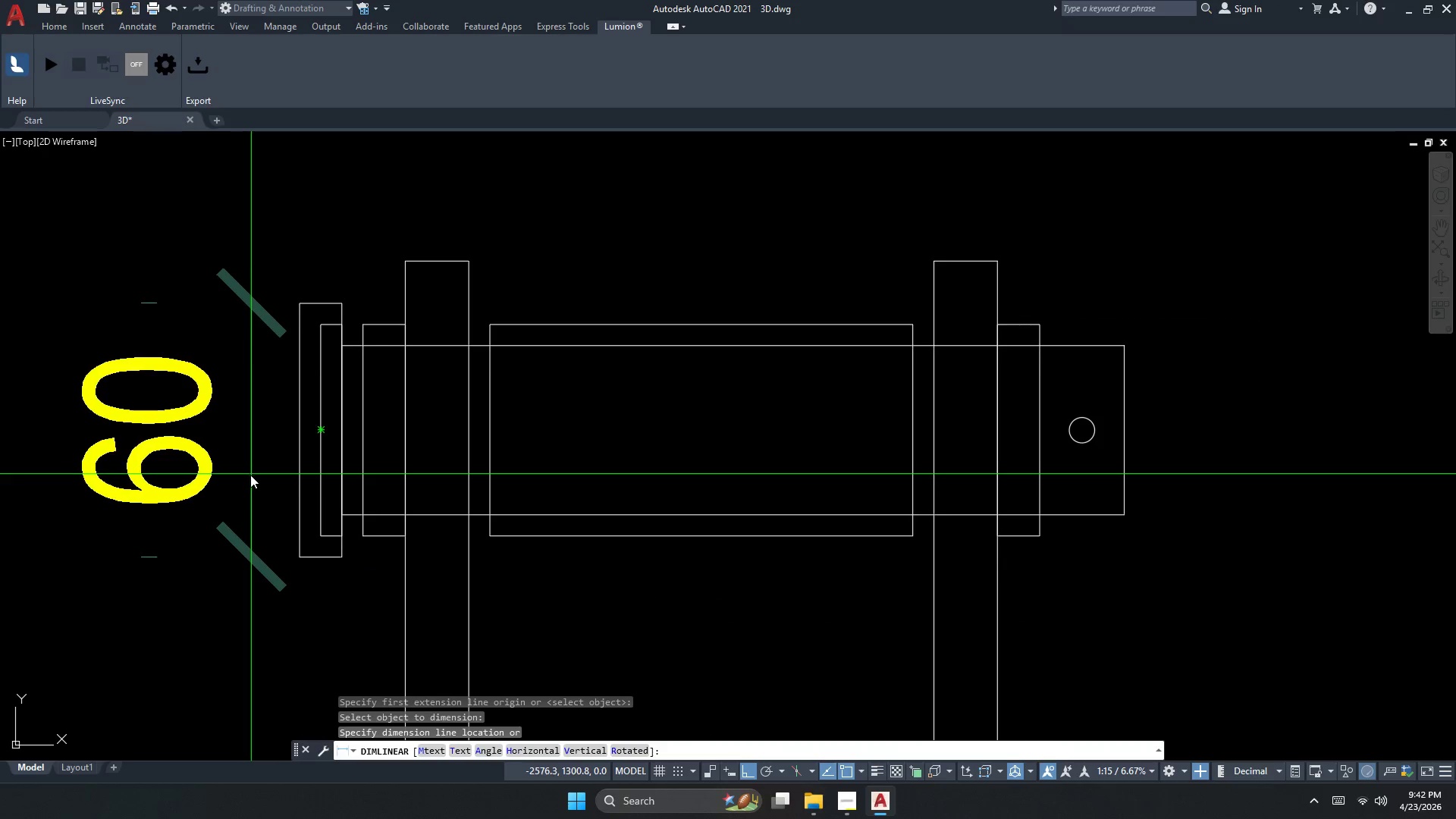 
left_click([228, 479])
 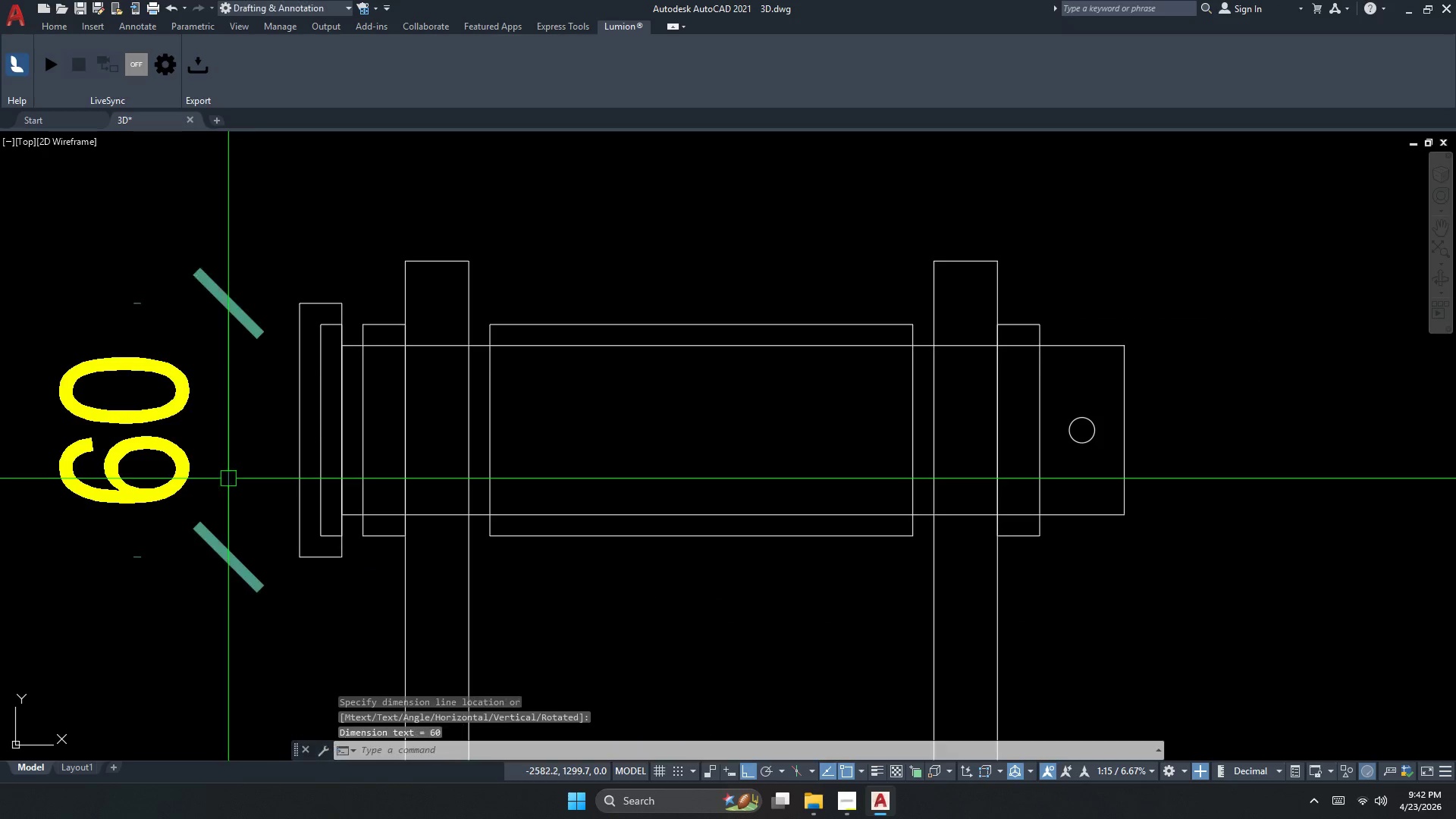 
key(Escape)
 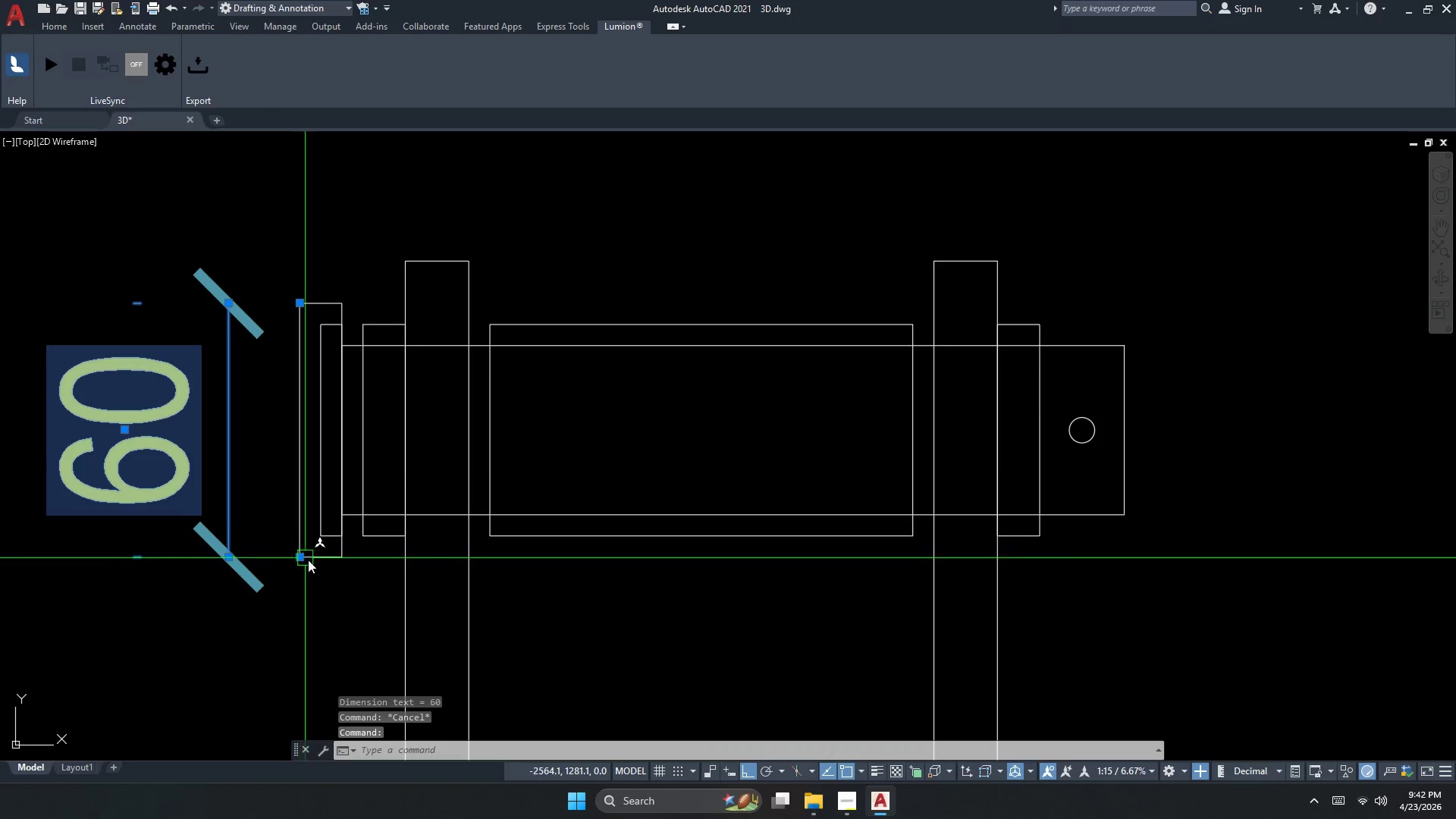 
scroll: coordinate [313, 563], scroll_direction: up, amount: 1.0
 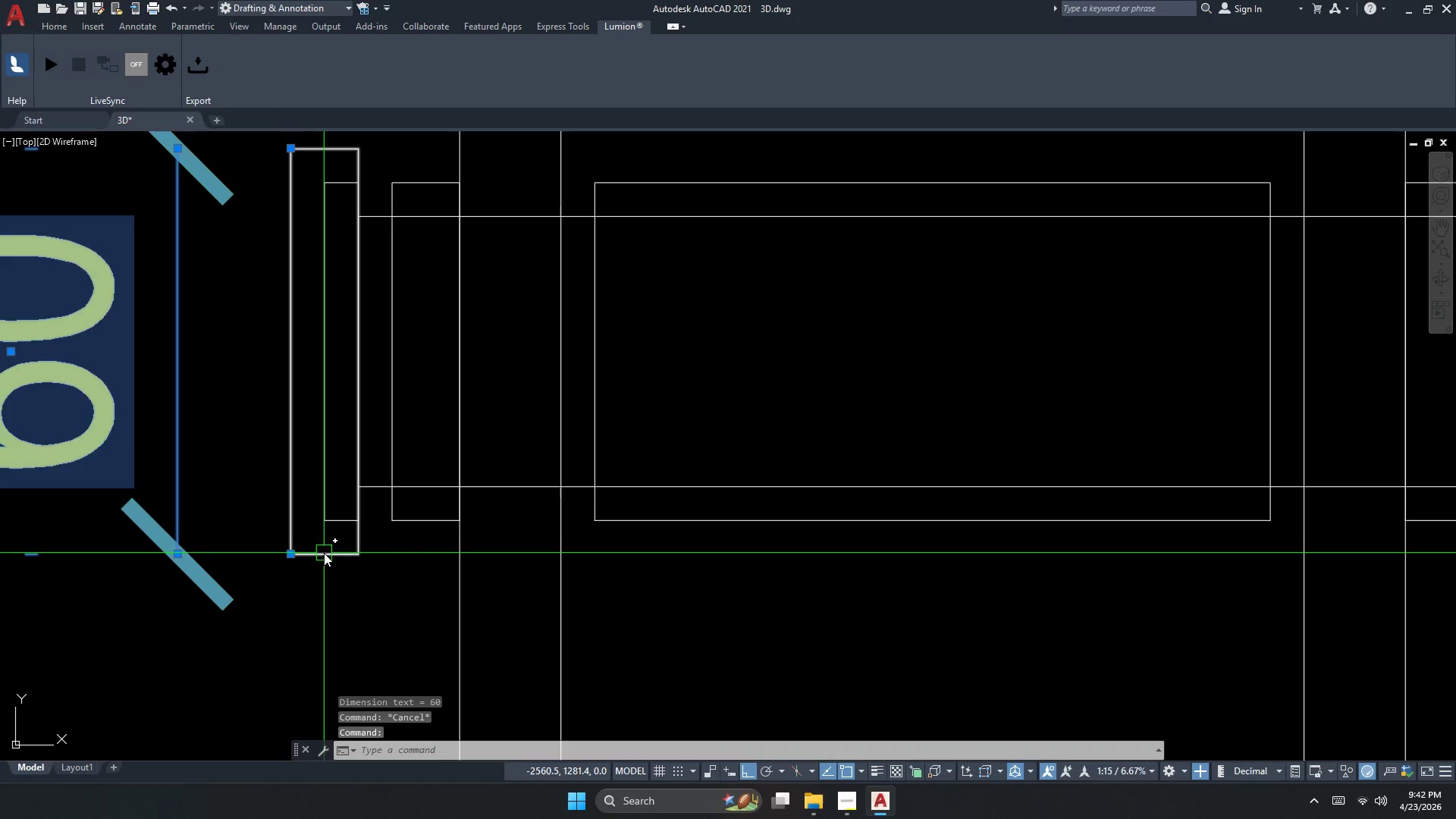 
key(Escape)
 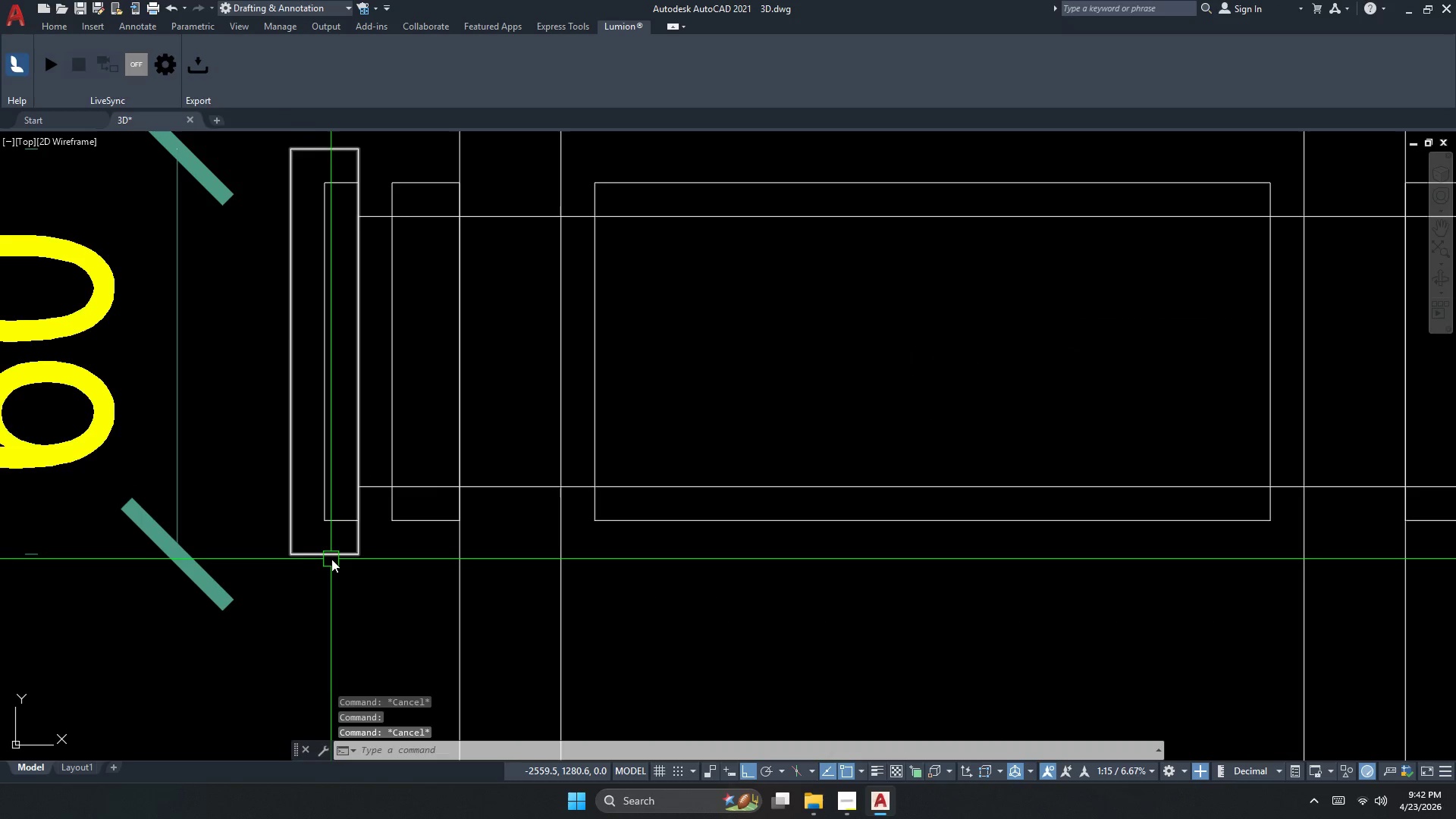 
left_click([331, 559])
 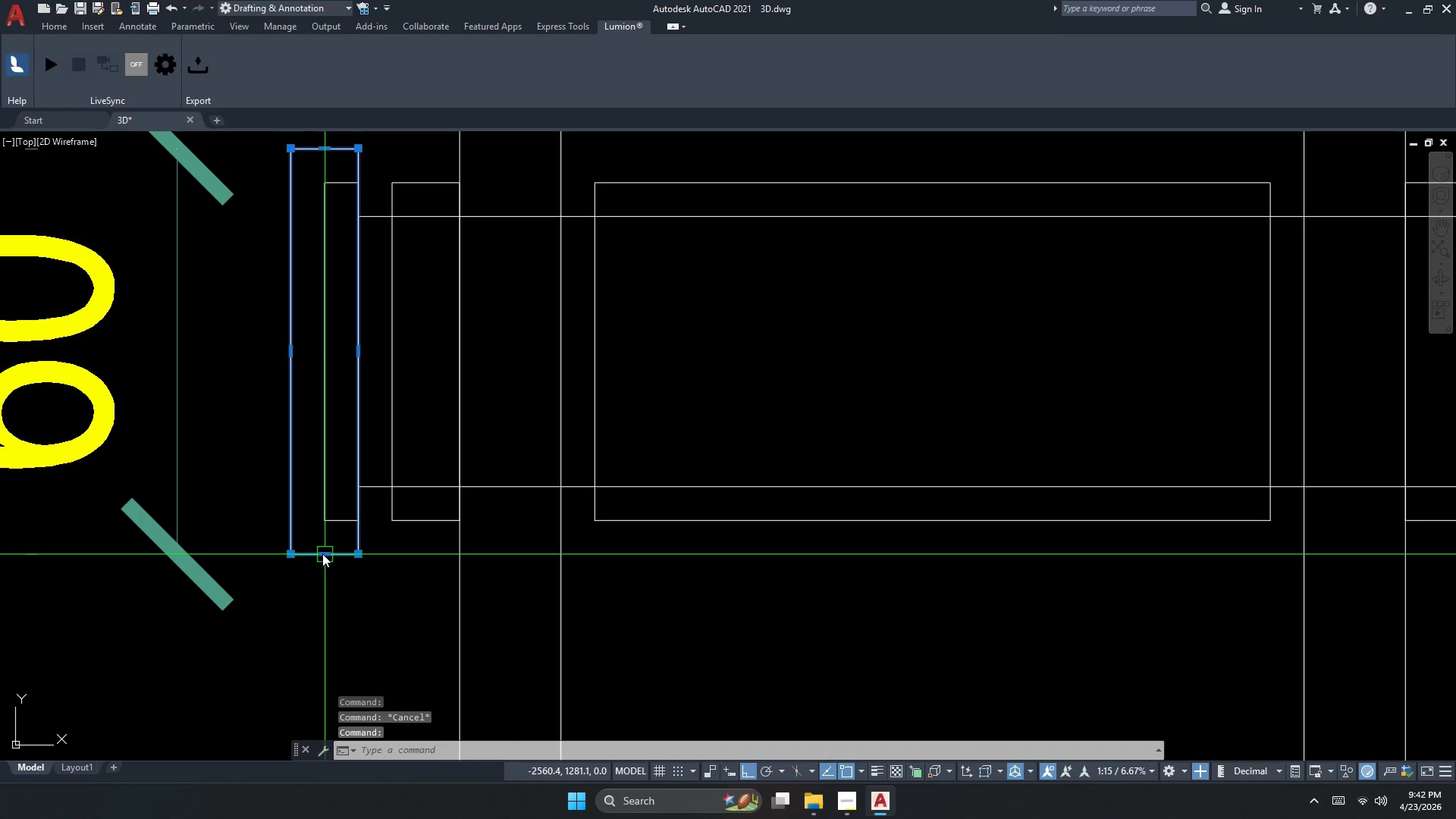 
double_click([322, 554])
 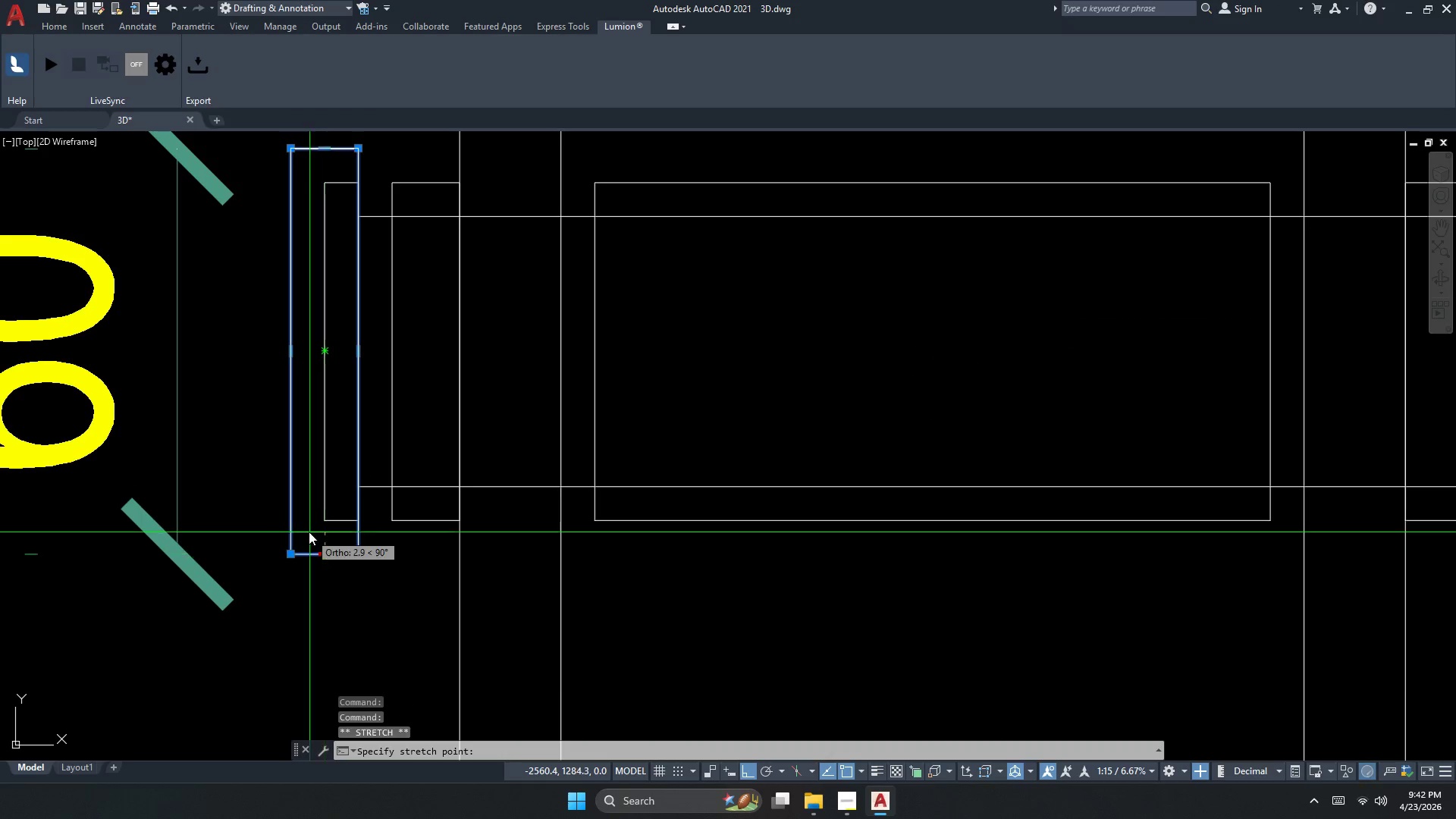 
scroll: coordinate [308, 532], scroll_direction: up, amount: 1.0
 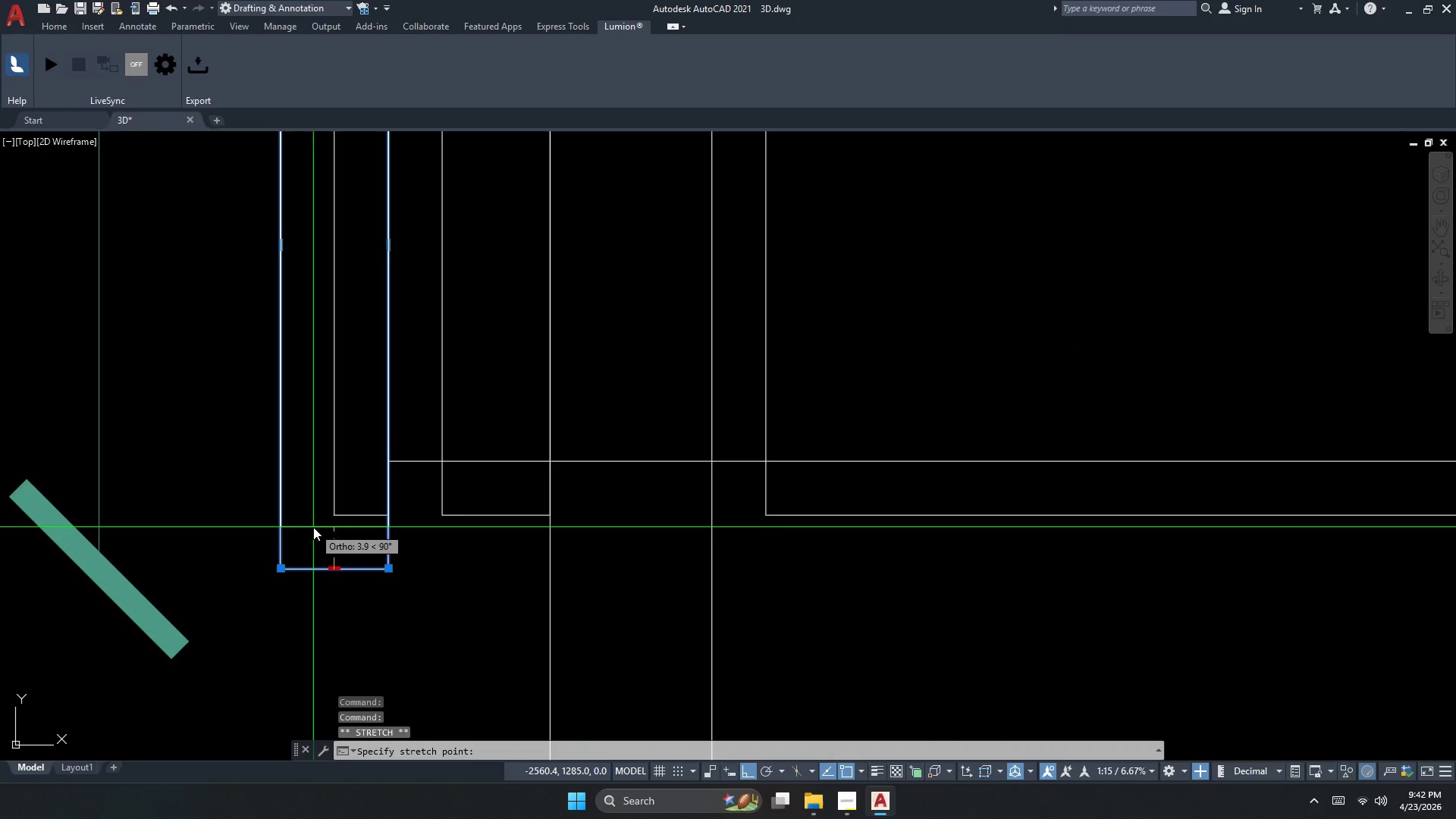 
key(Numpad5)
 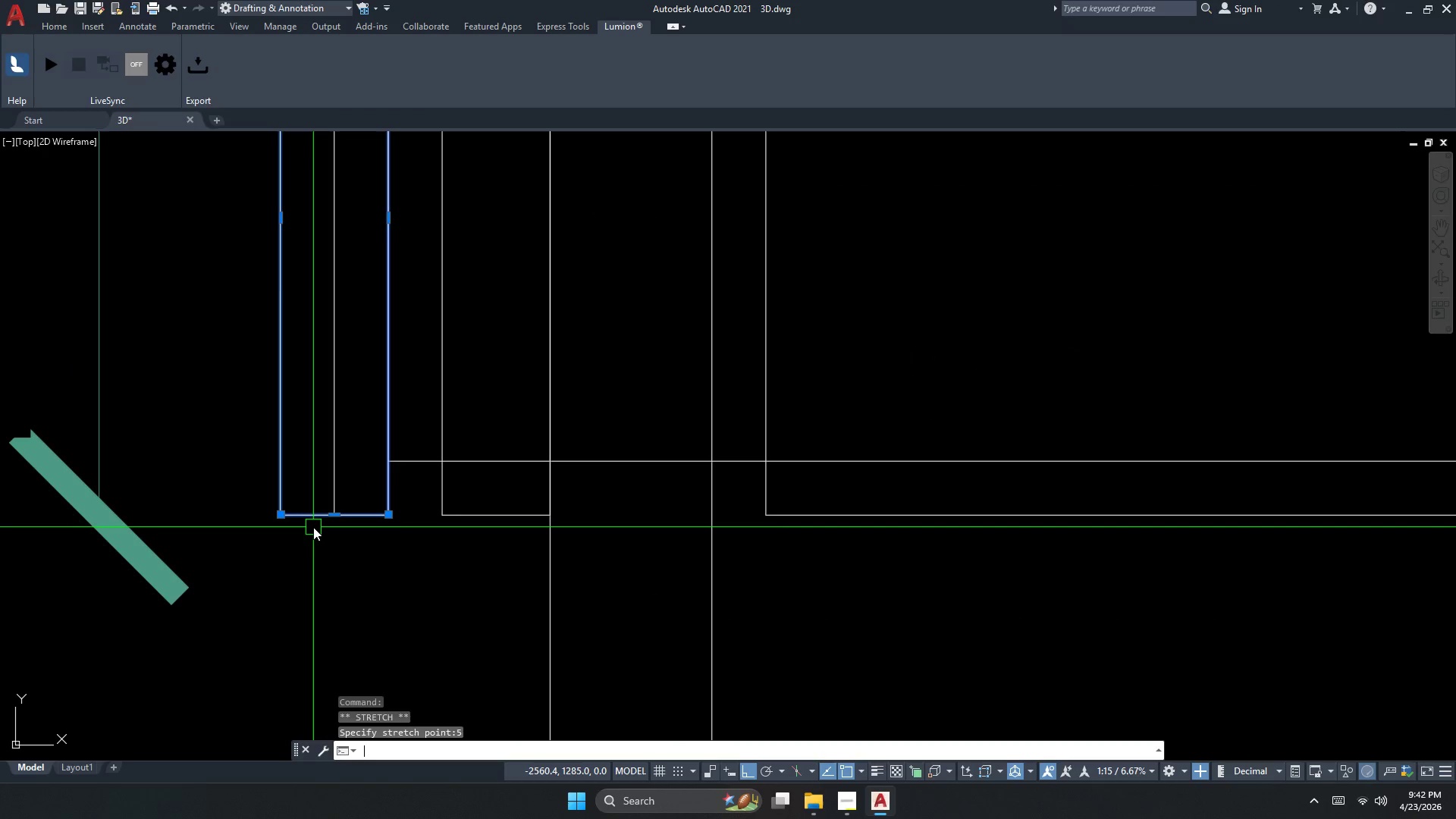 
key(NumpadEnter)
 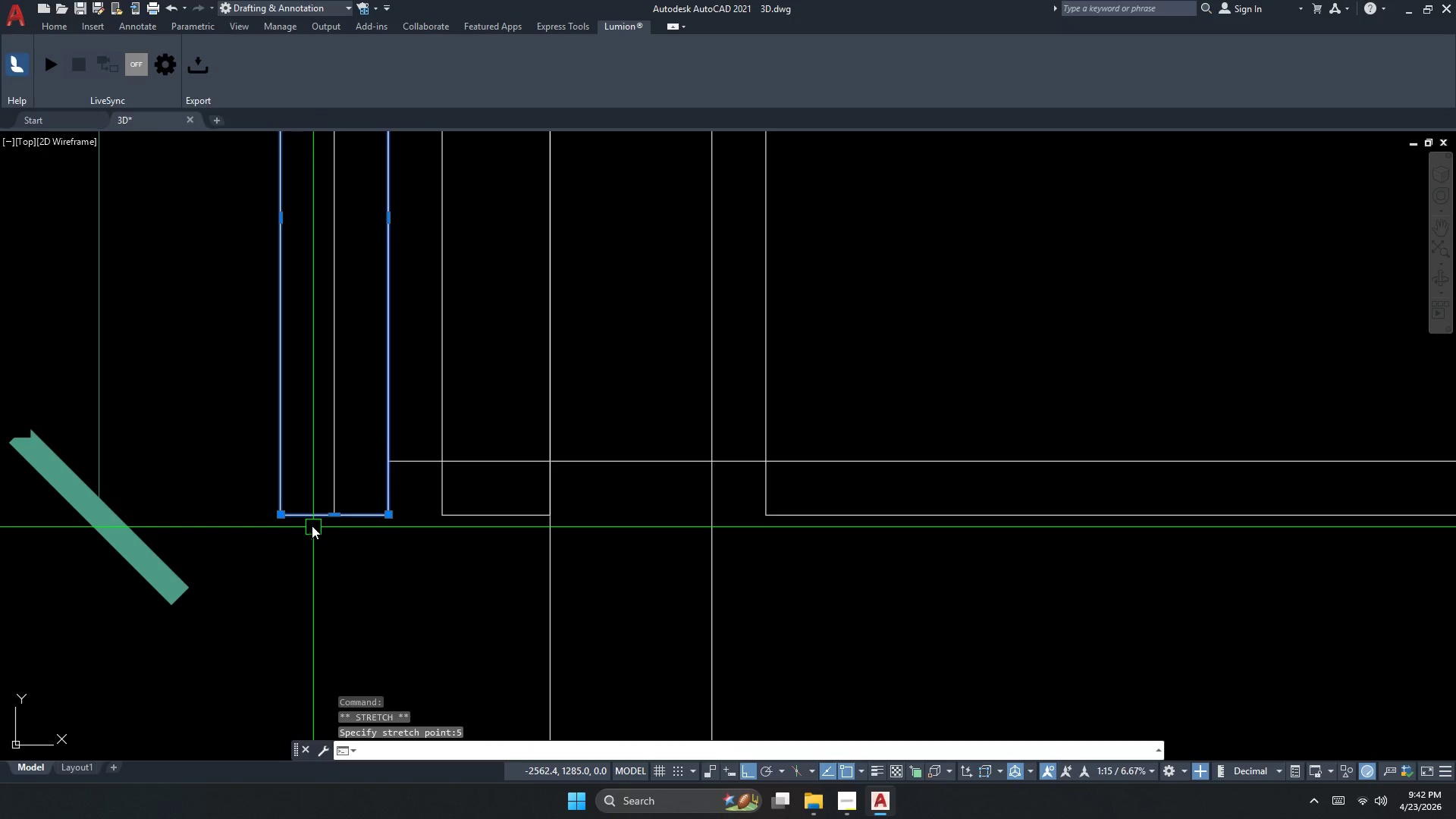 
scroll: coordinate [331, 498], scroll_direction: down, amount: 2.0
 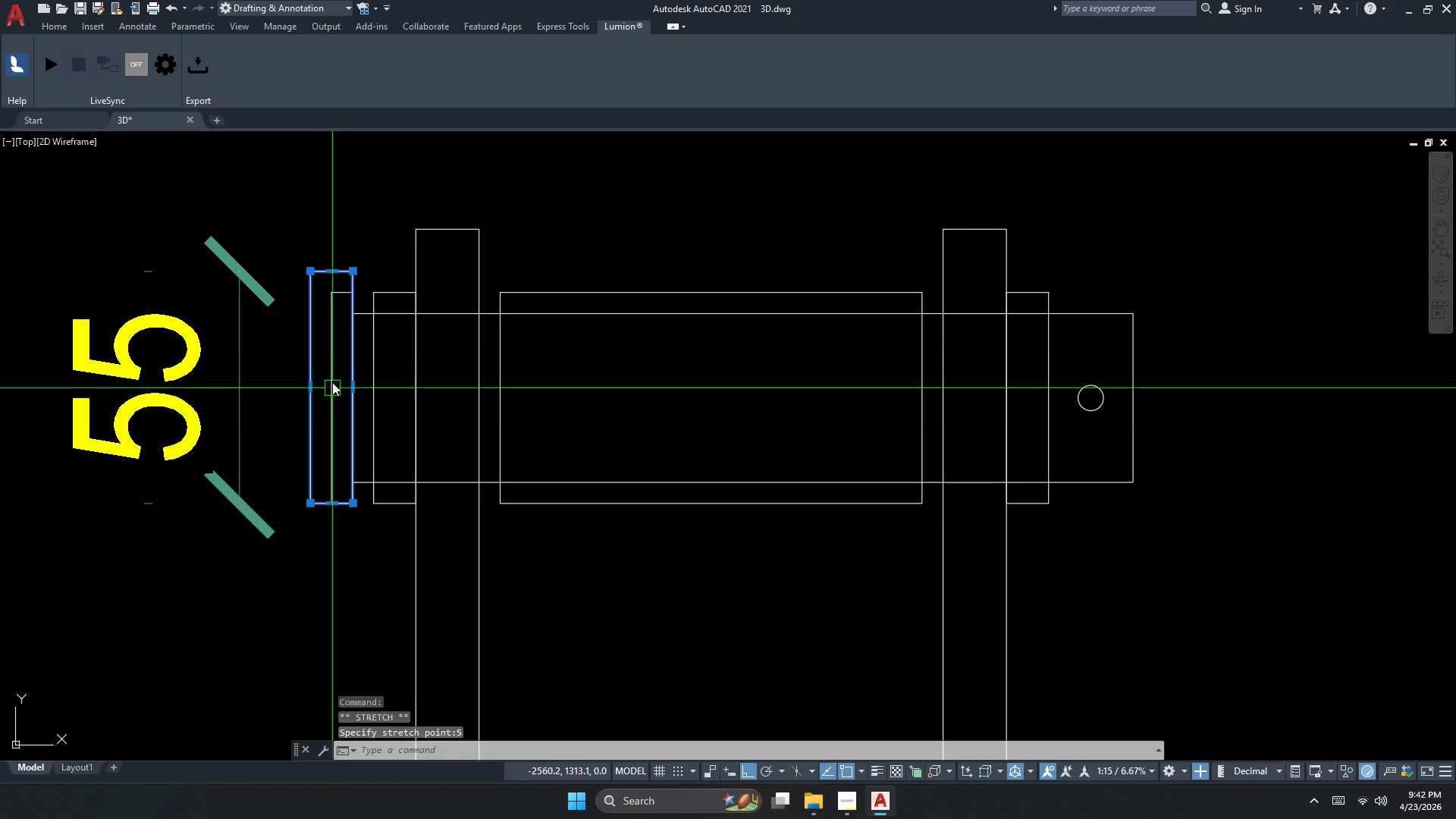 
key(Control+Z)
 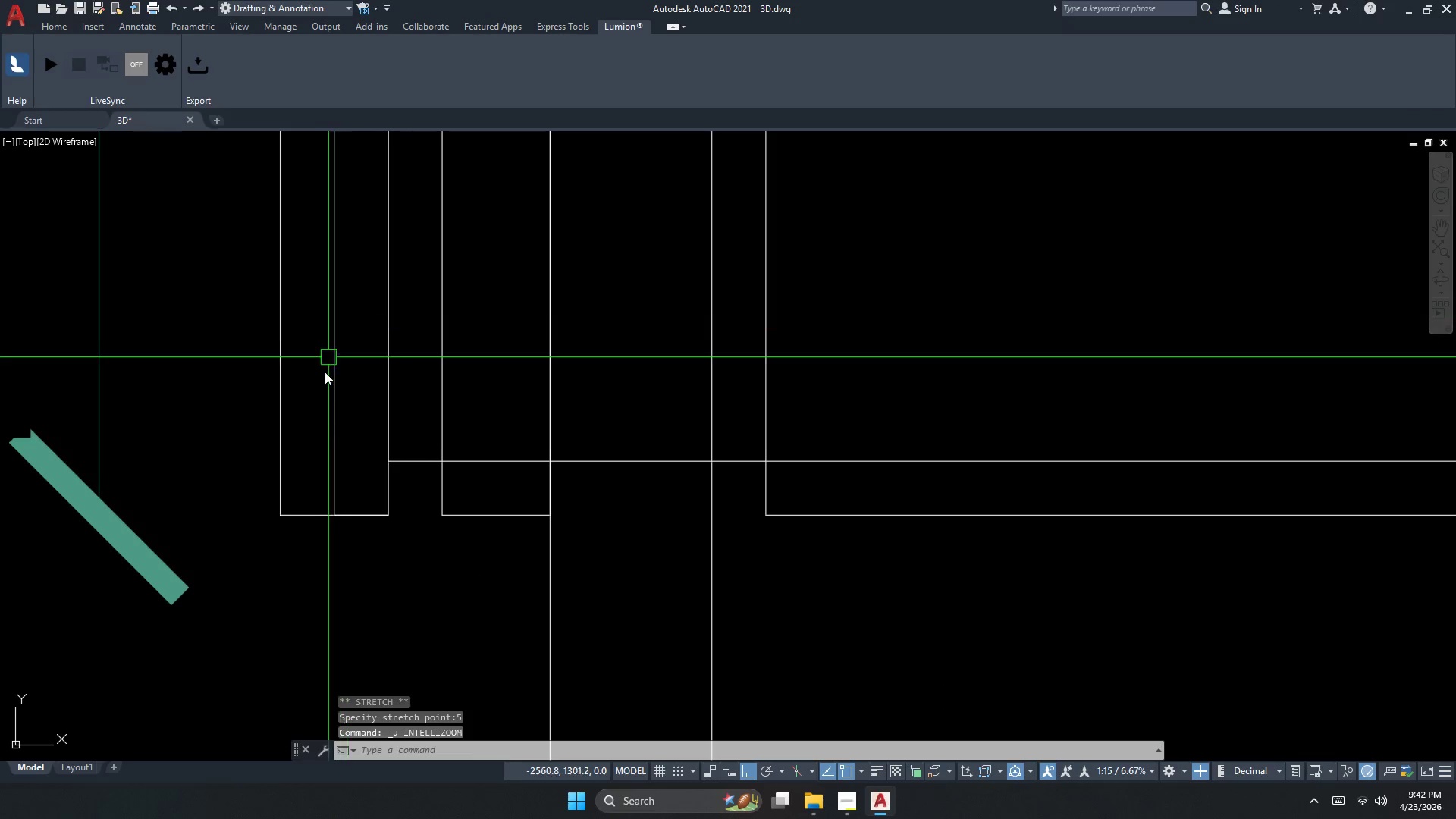 
key(Control+Z)
 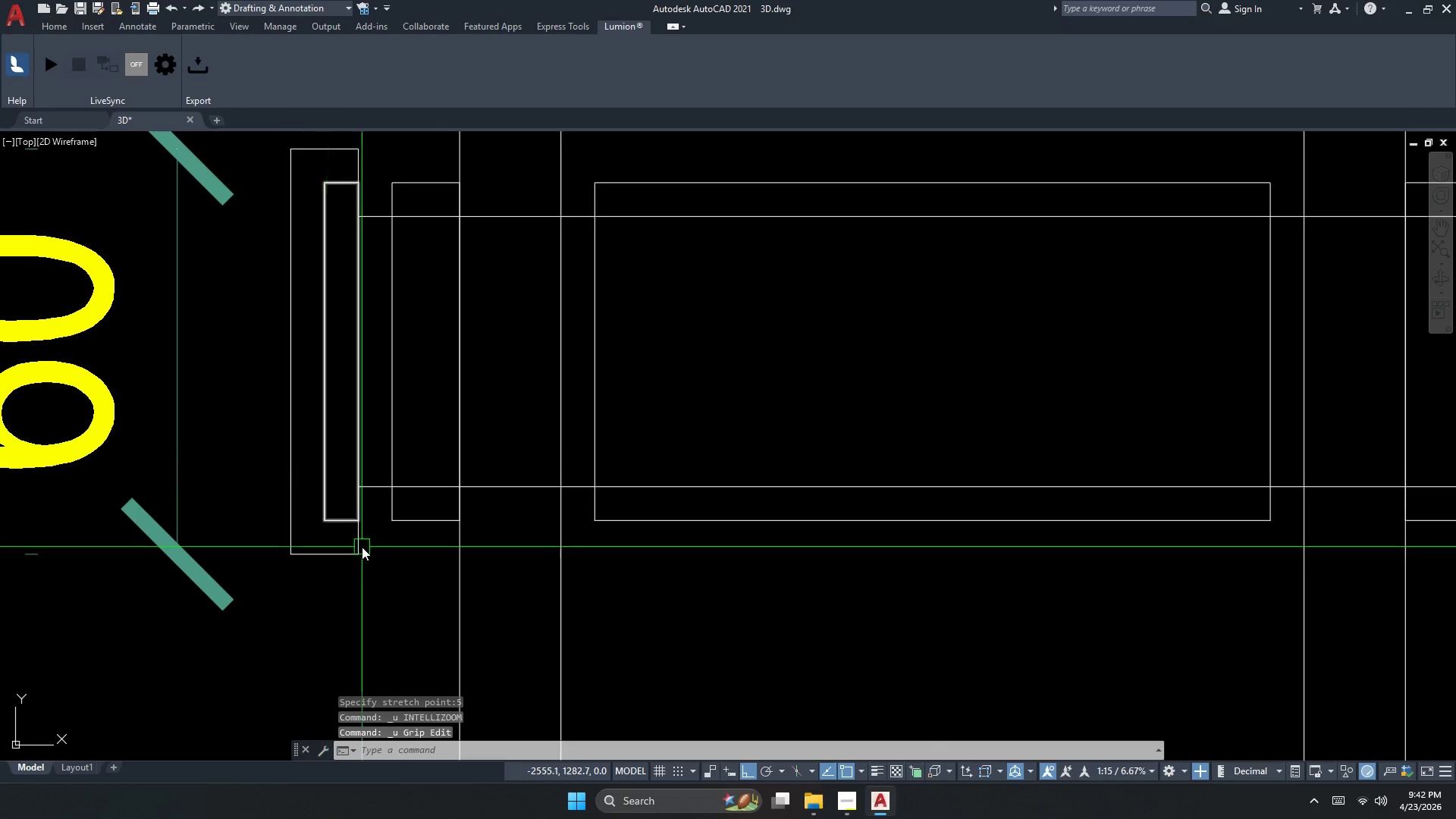 
key(Escape)
 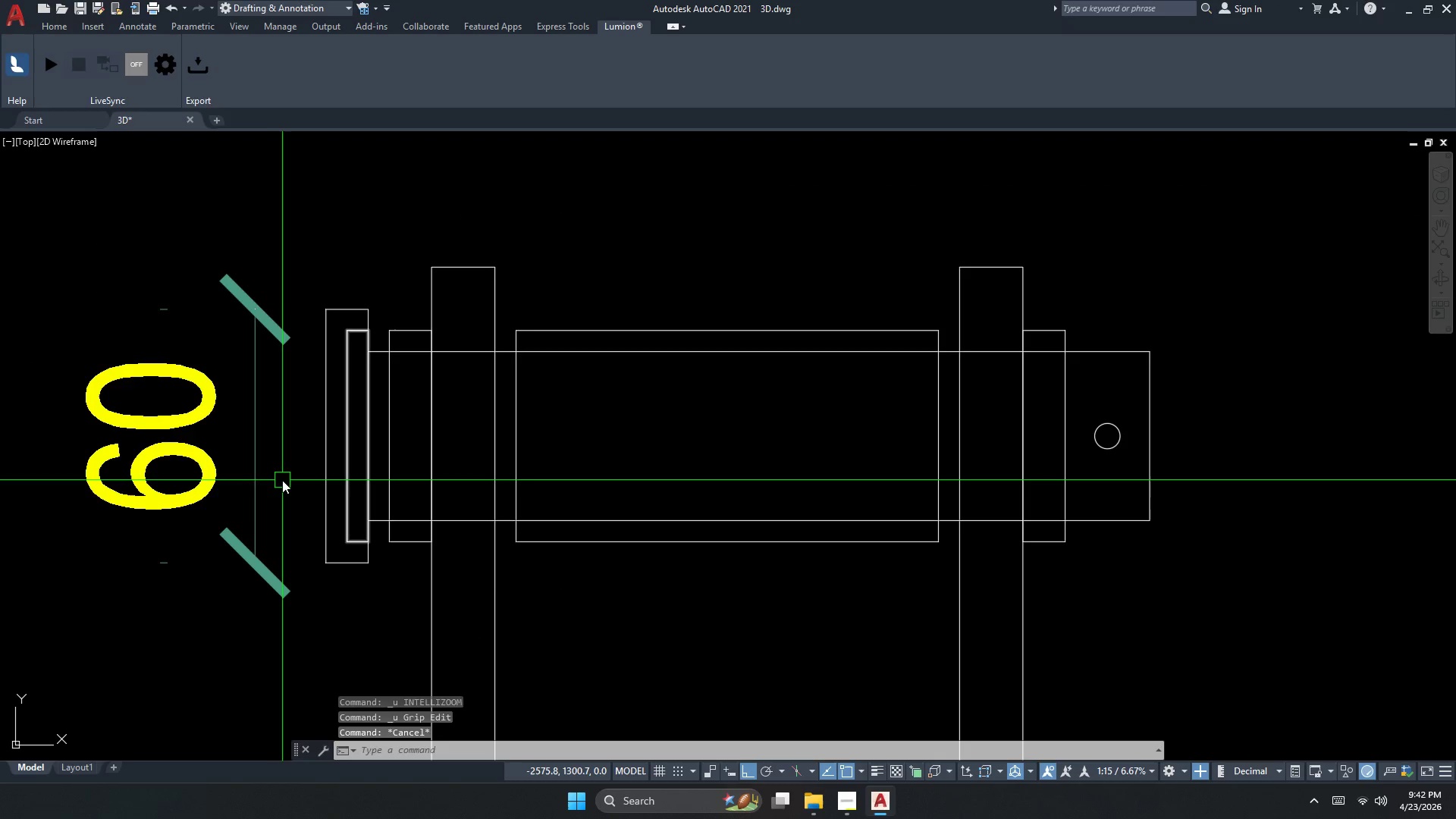 
scroll: coordinate [384, 577], scroll_direction: down, amount: 1.0
 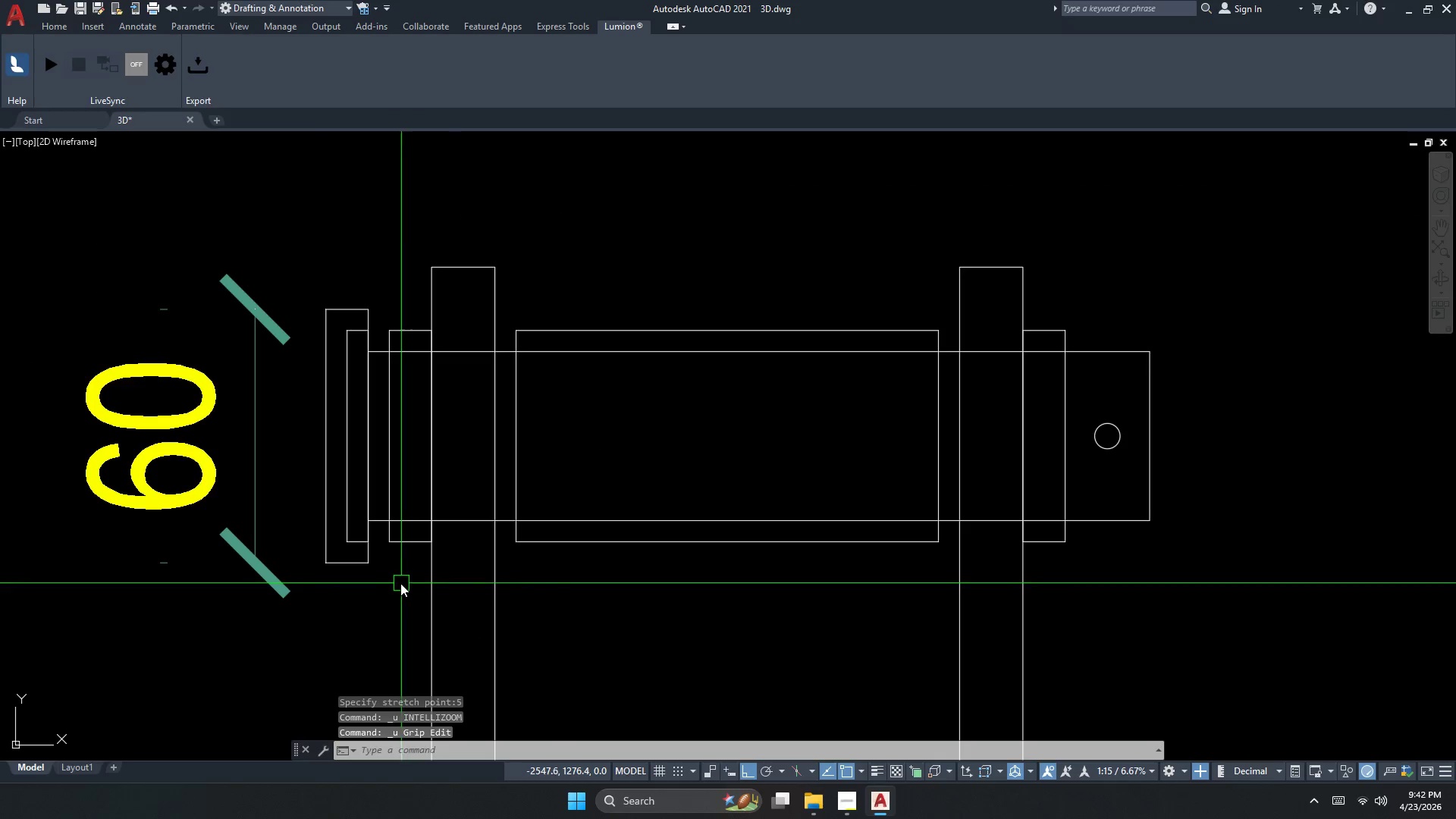 
key(Escape)
 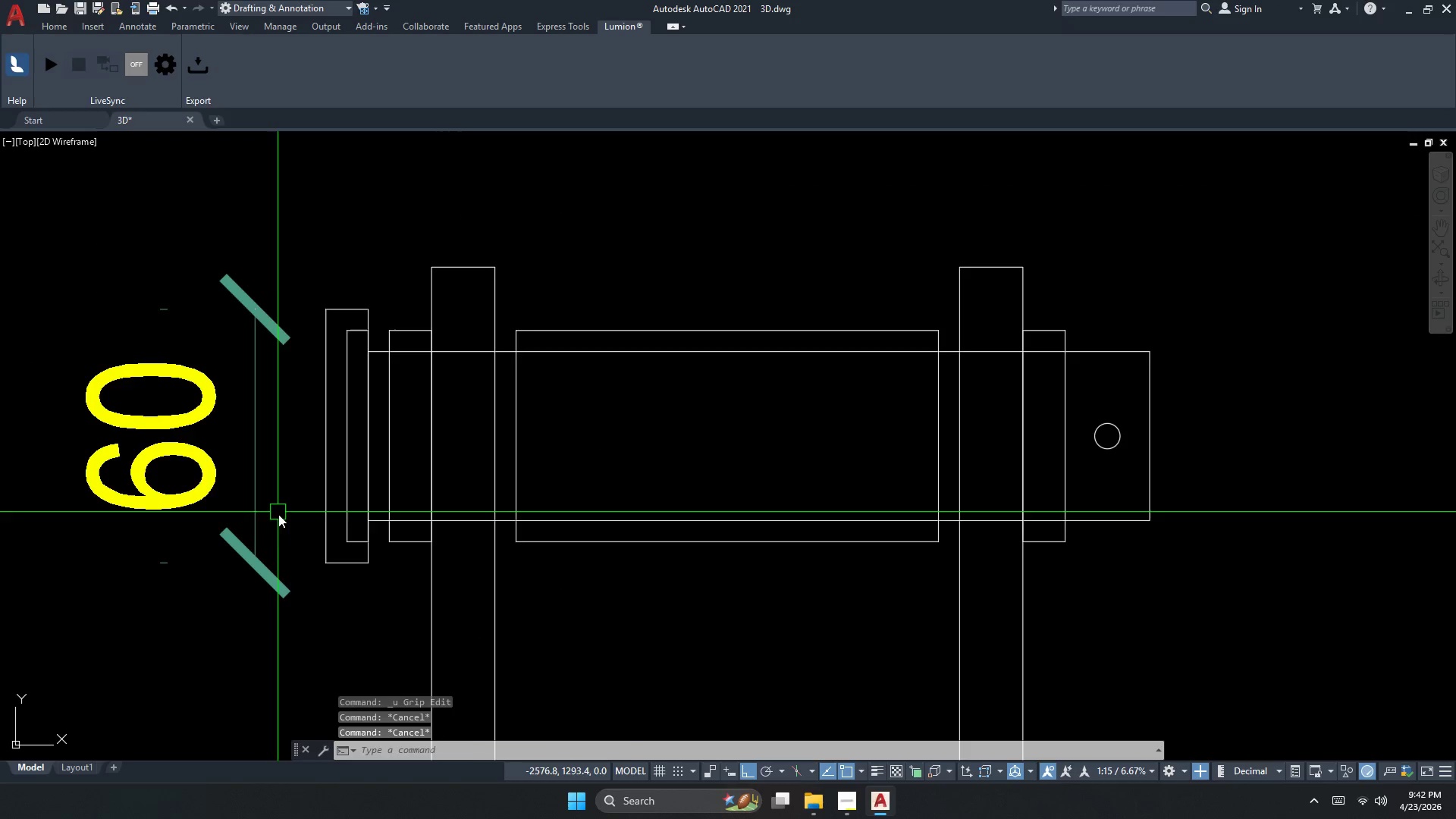 
left_click([281, 528])
 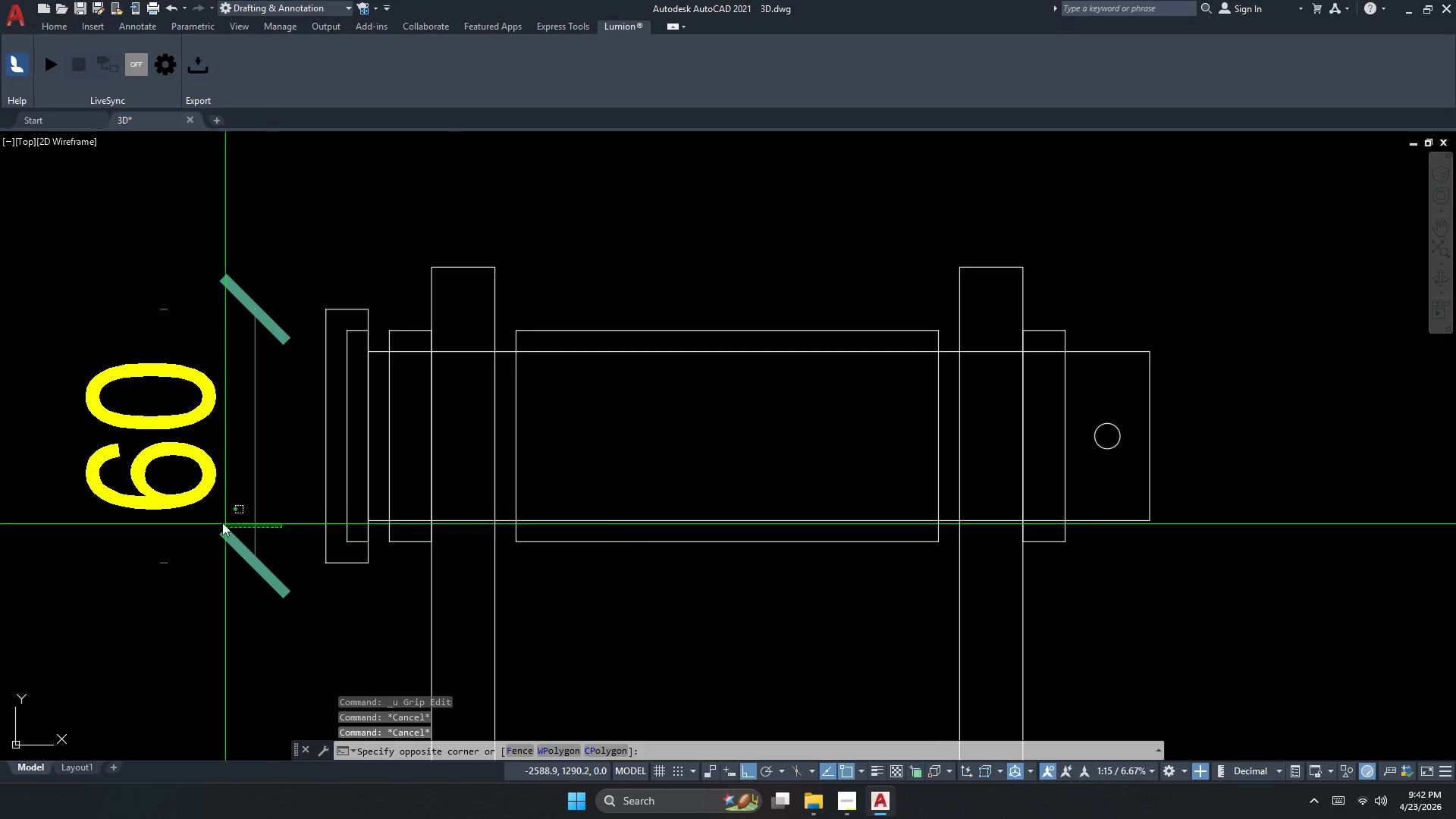 
left_click_drag(start_coordinate=[215, 521], to_coordinate=[212, 519])
 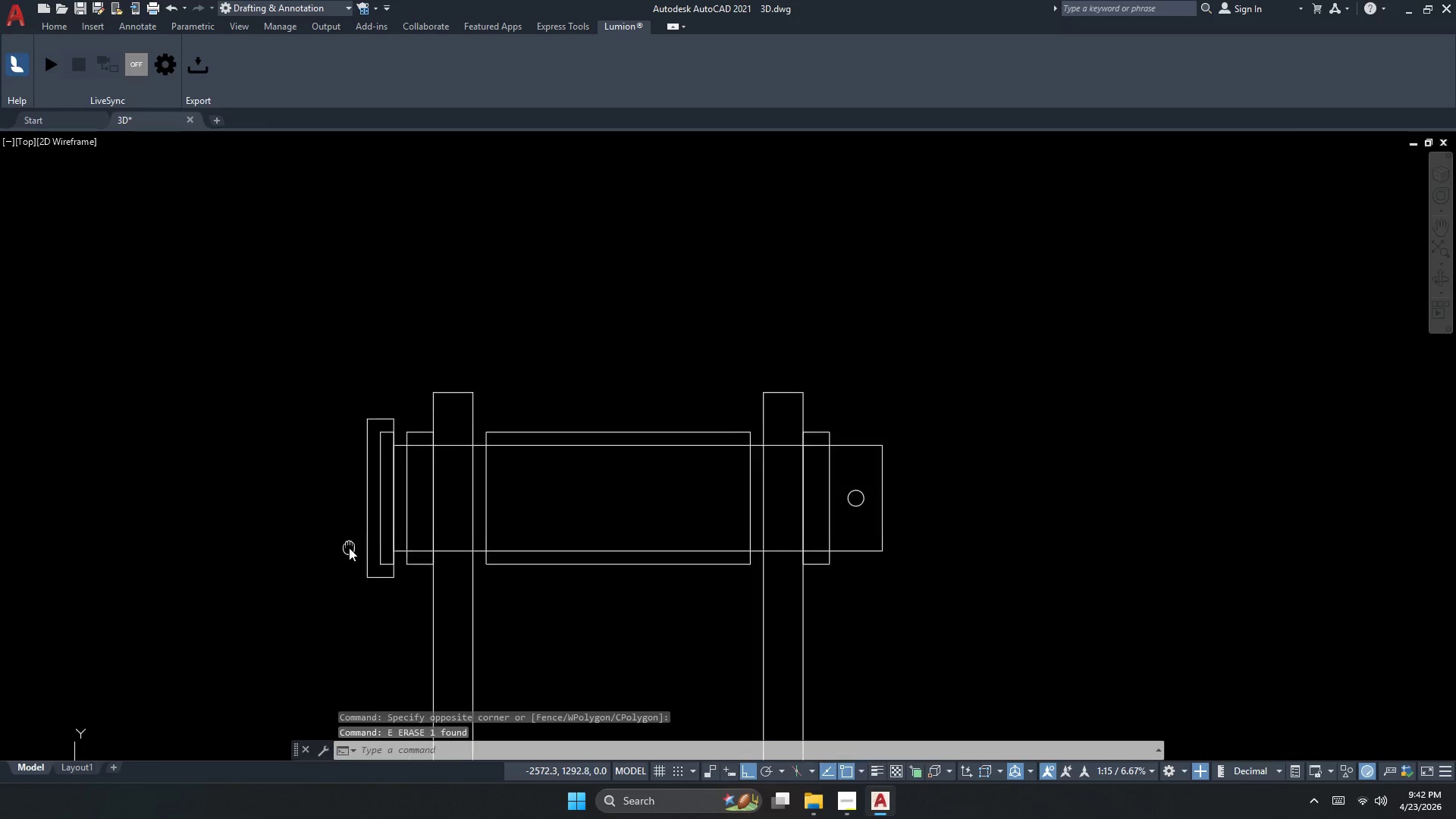 
key(E)
 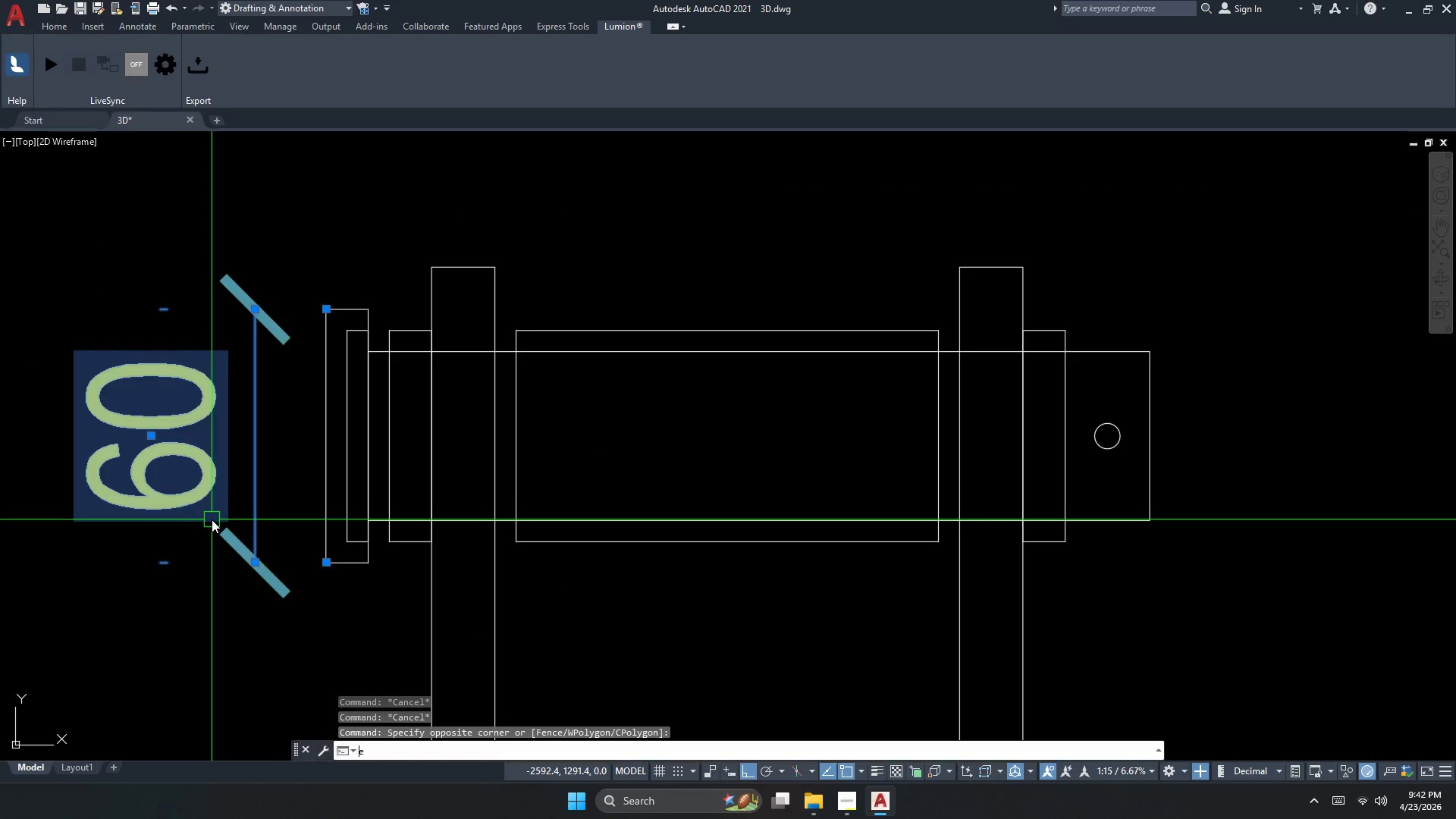 
key(Space)
 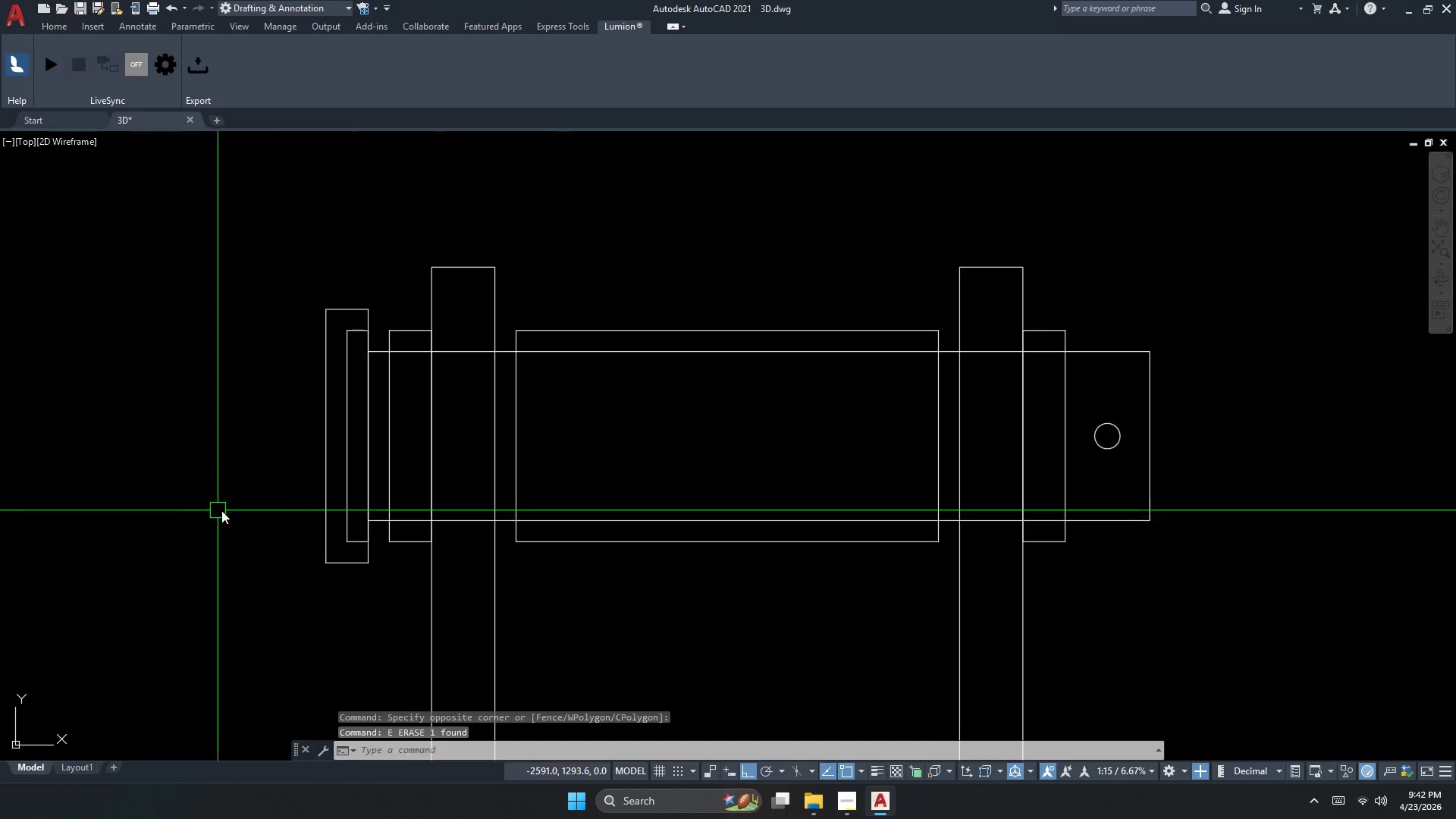 
scroll: coordinate [374, 520], scroll_direction: down, amount: 1.0
 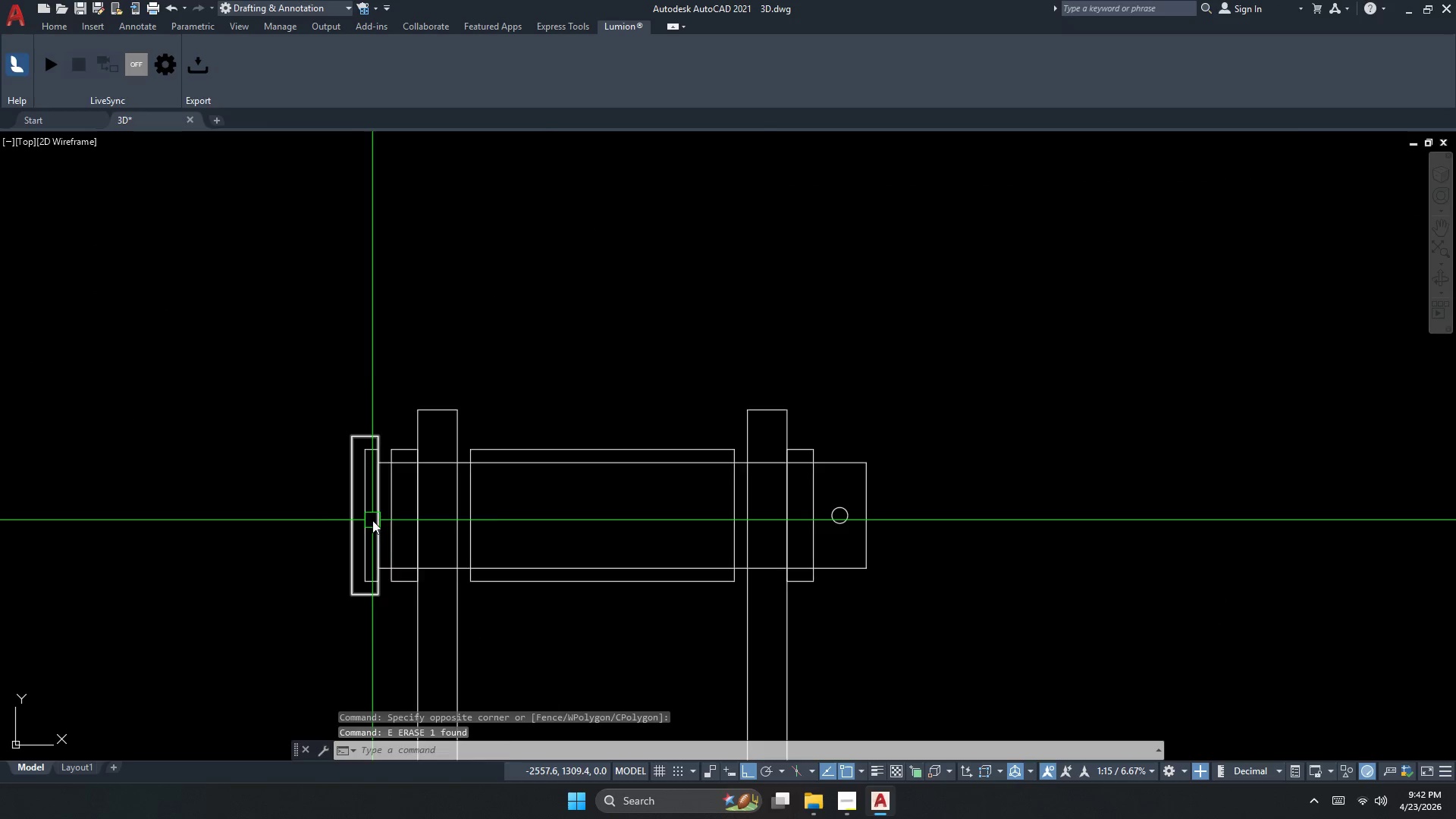 
scroll: coordinate [372, 519], scroll_direction: up, amount: 1.0
 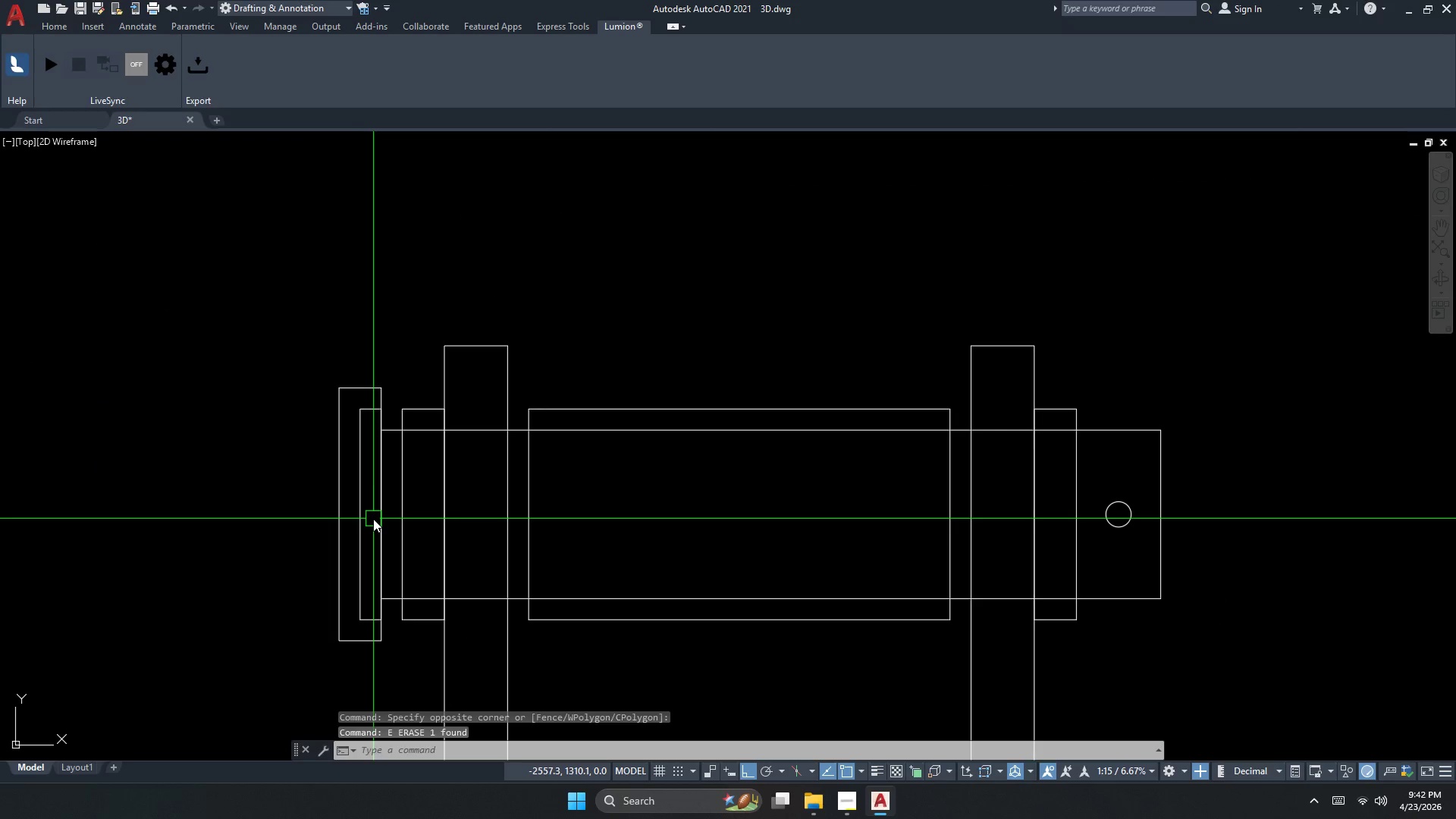 
key(Escape)
 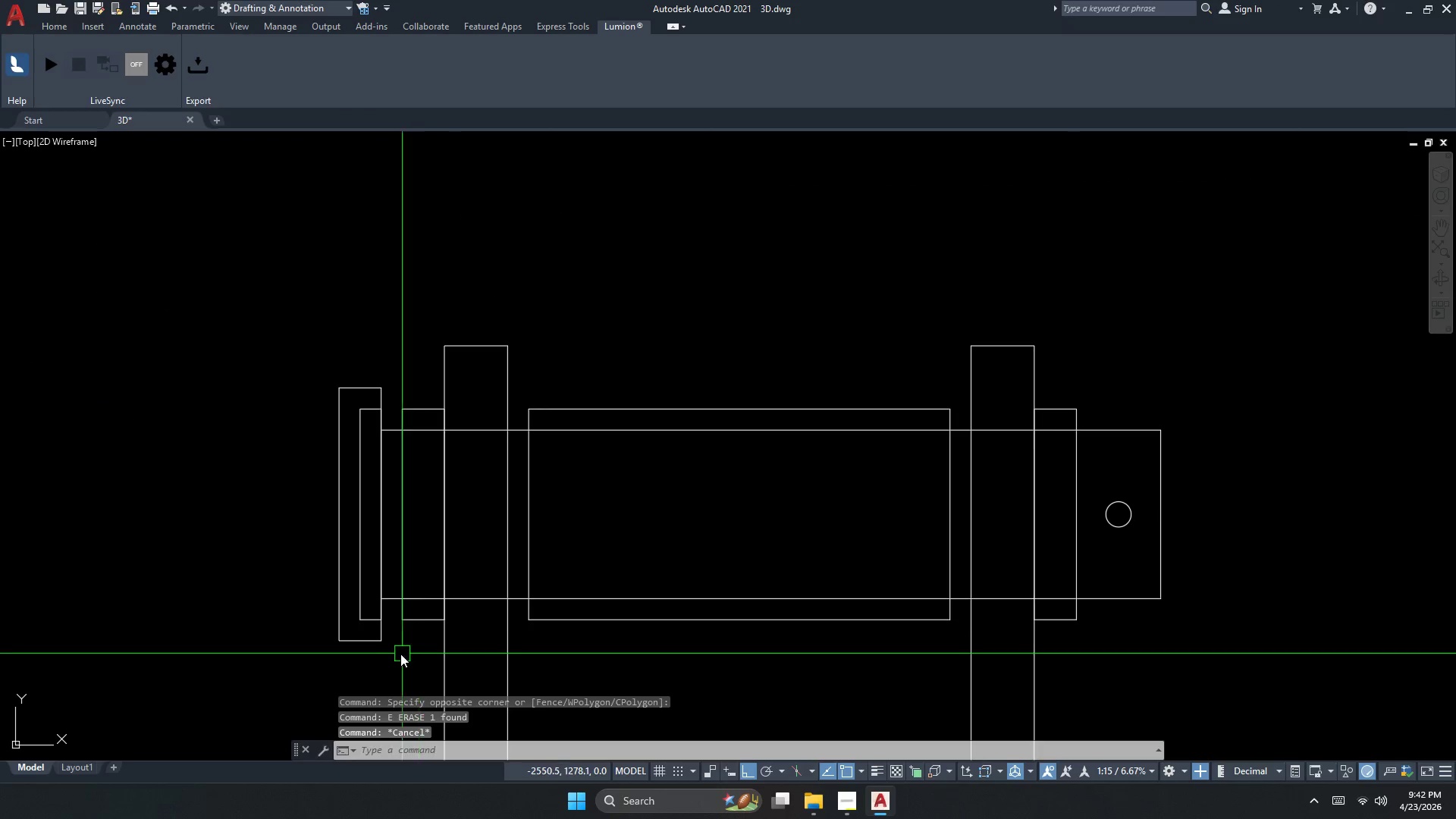 
key(S)
 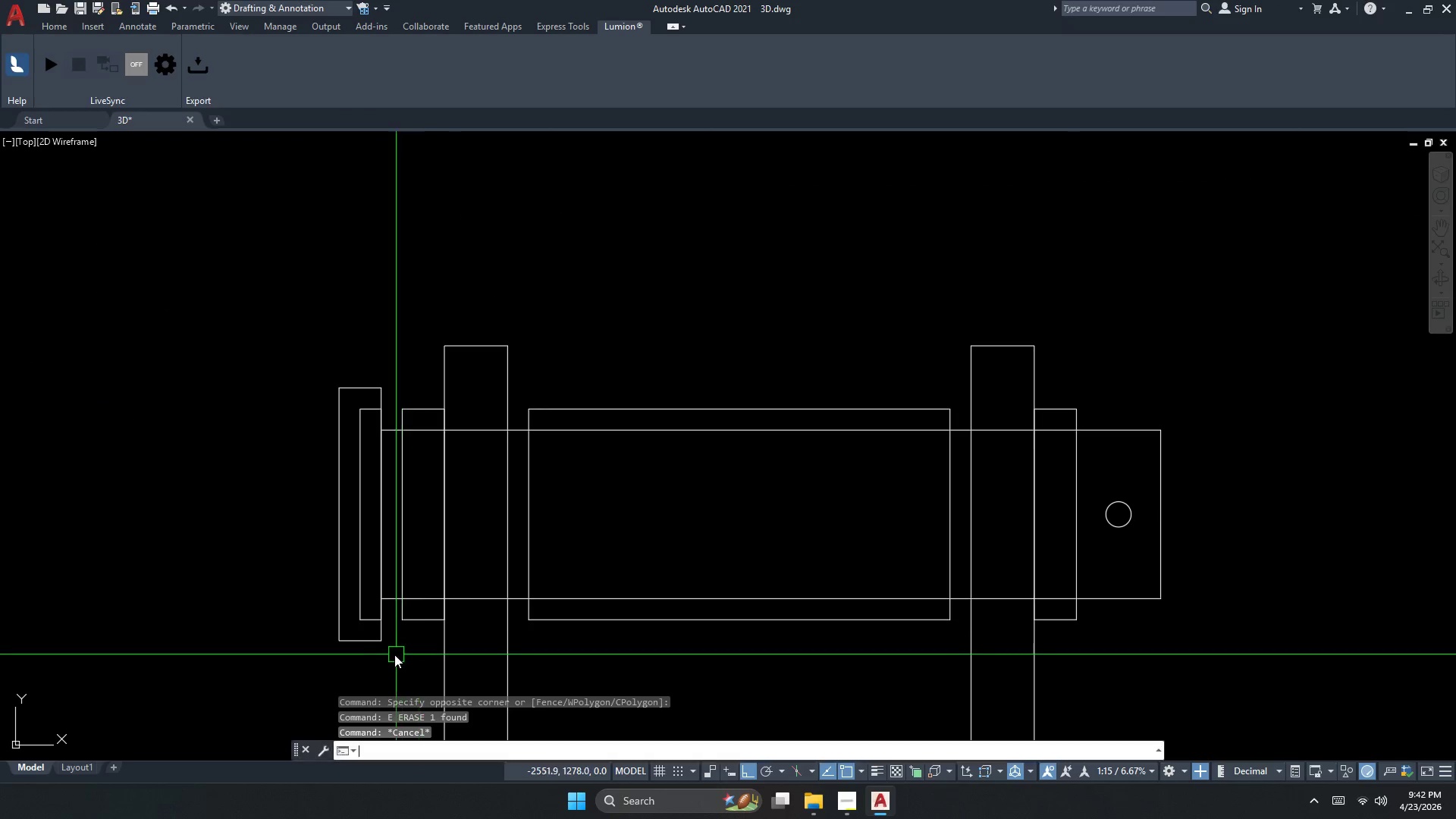 
key(Space)
 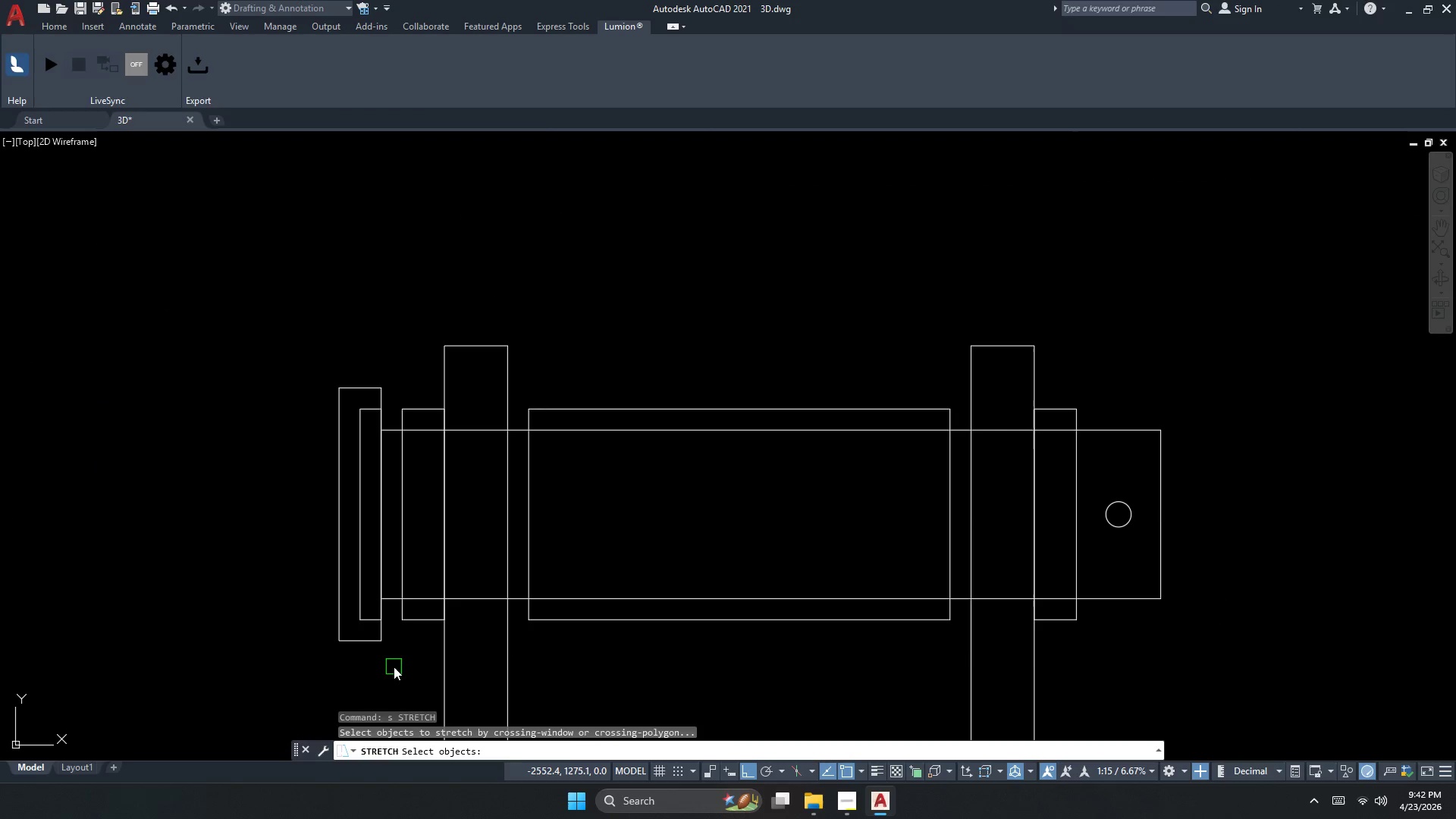 
left_click_drag(start_coordinate=[394, 667], to_coordinate=[394, 647])
 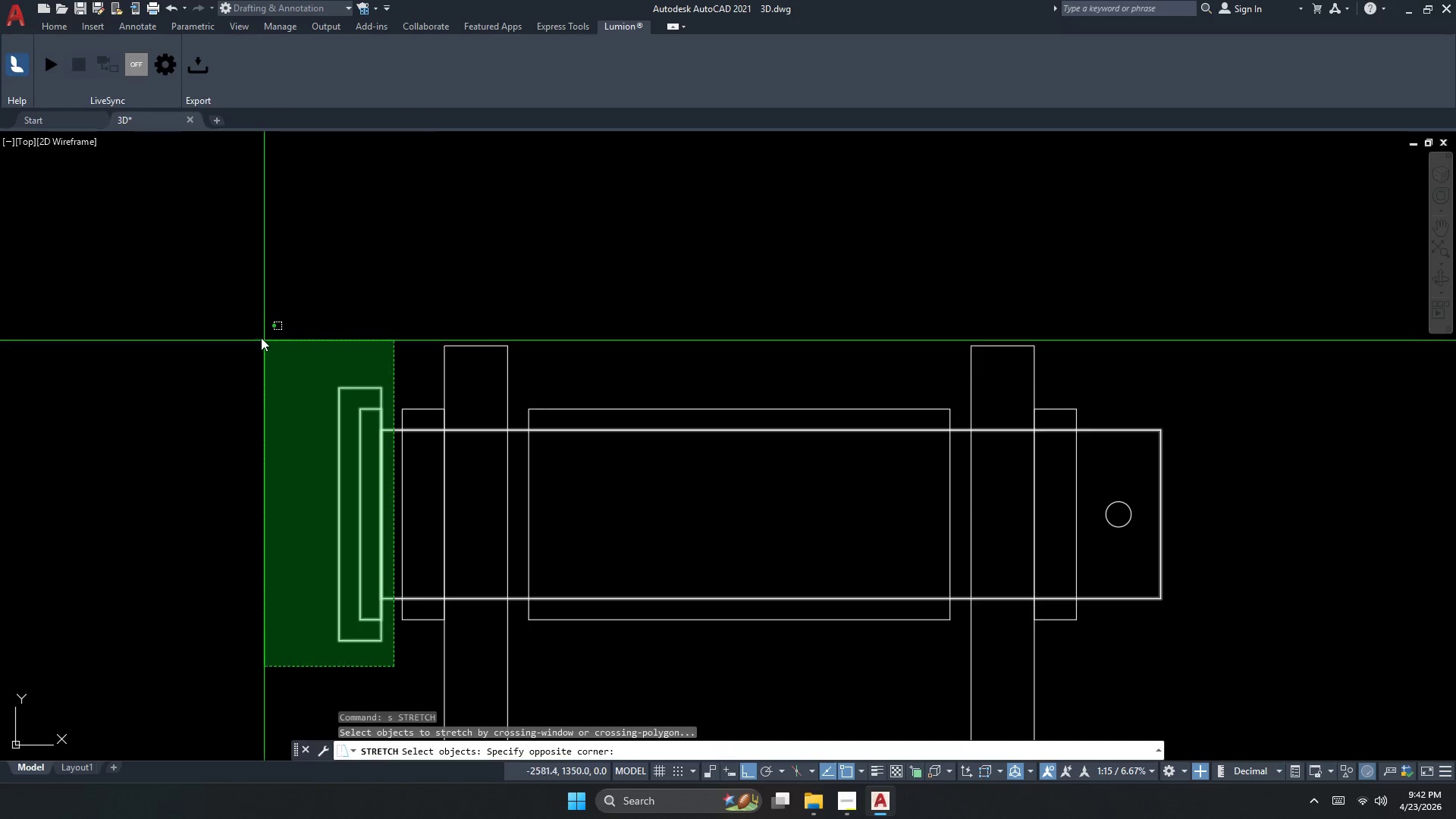 
double_click([256, 333])
 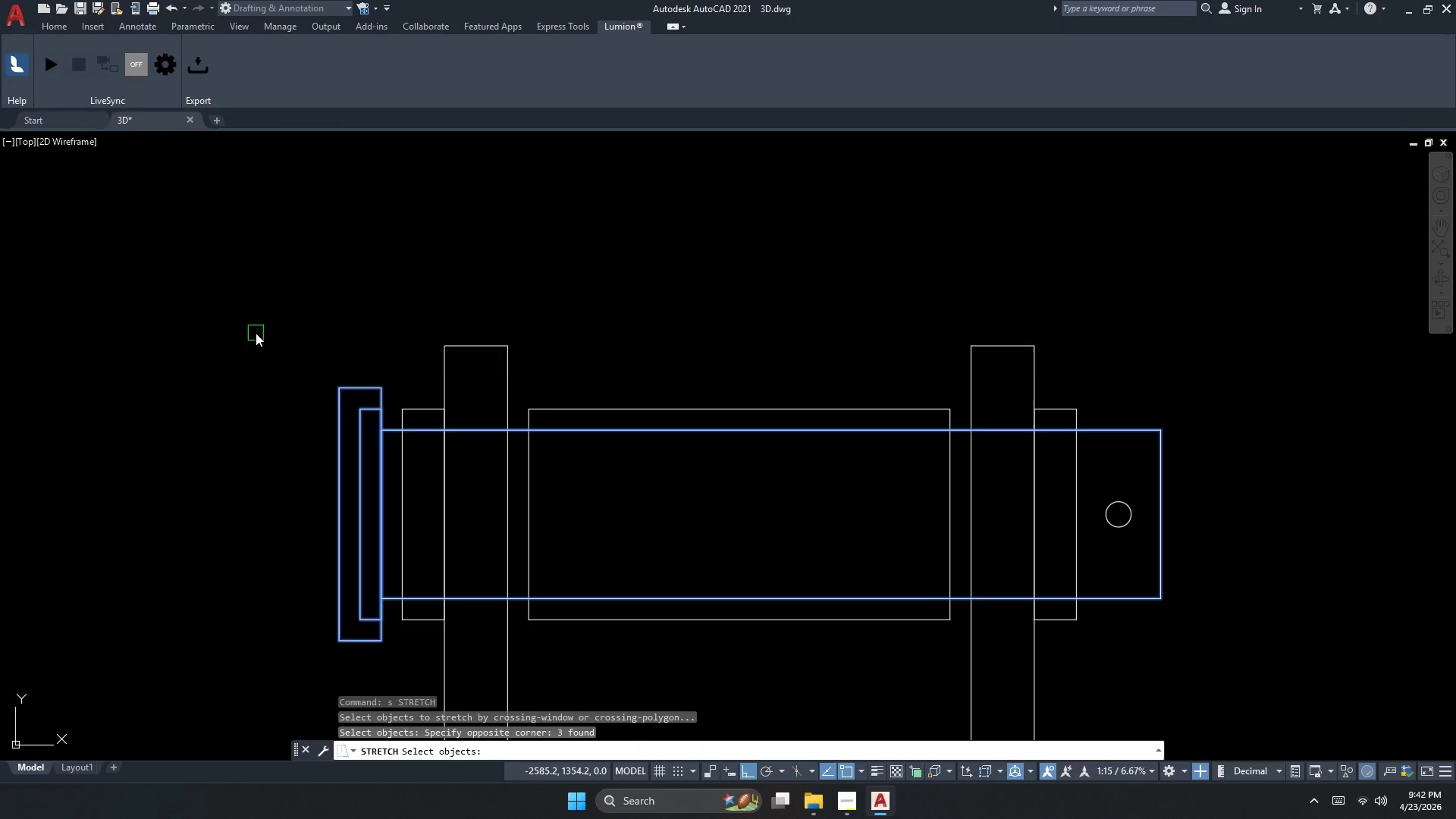 
key(Space)
 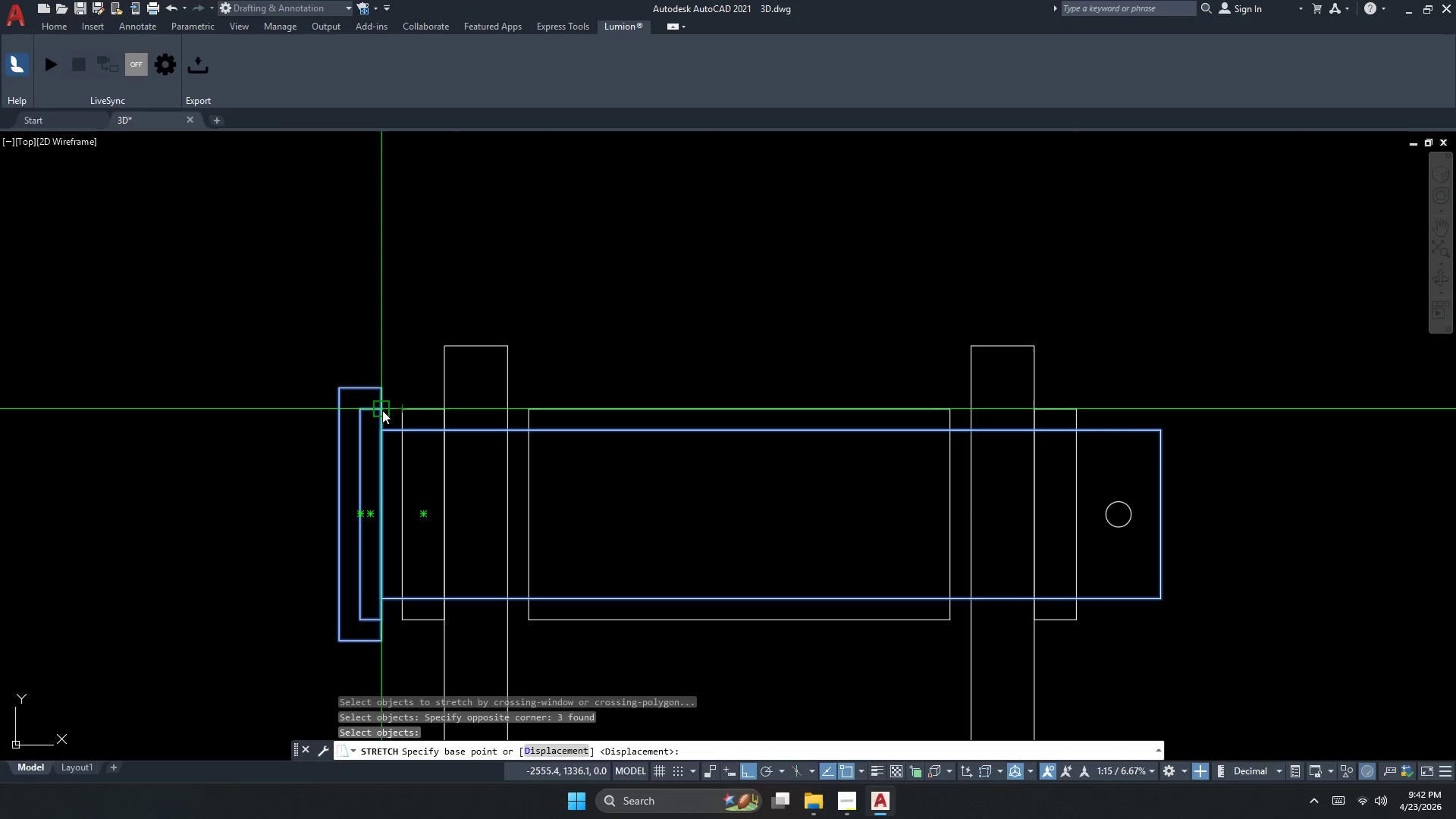 
left_click_drag(start_coordinate=[379, 412], to_coordinate=[386, 412])
 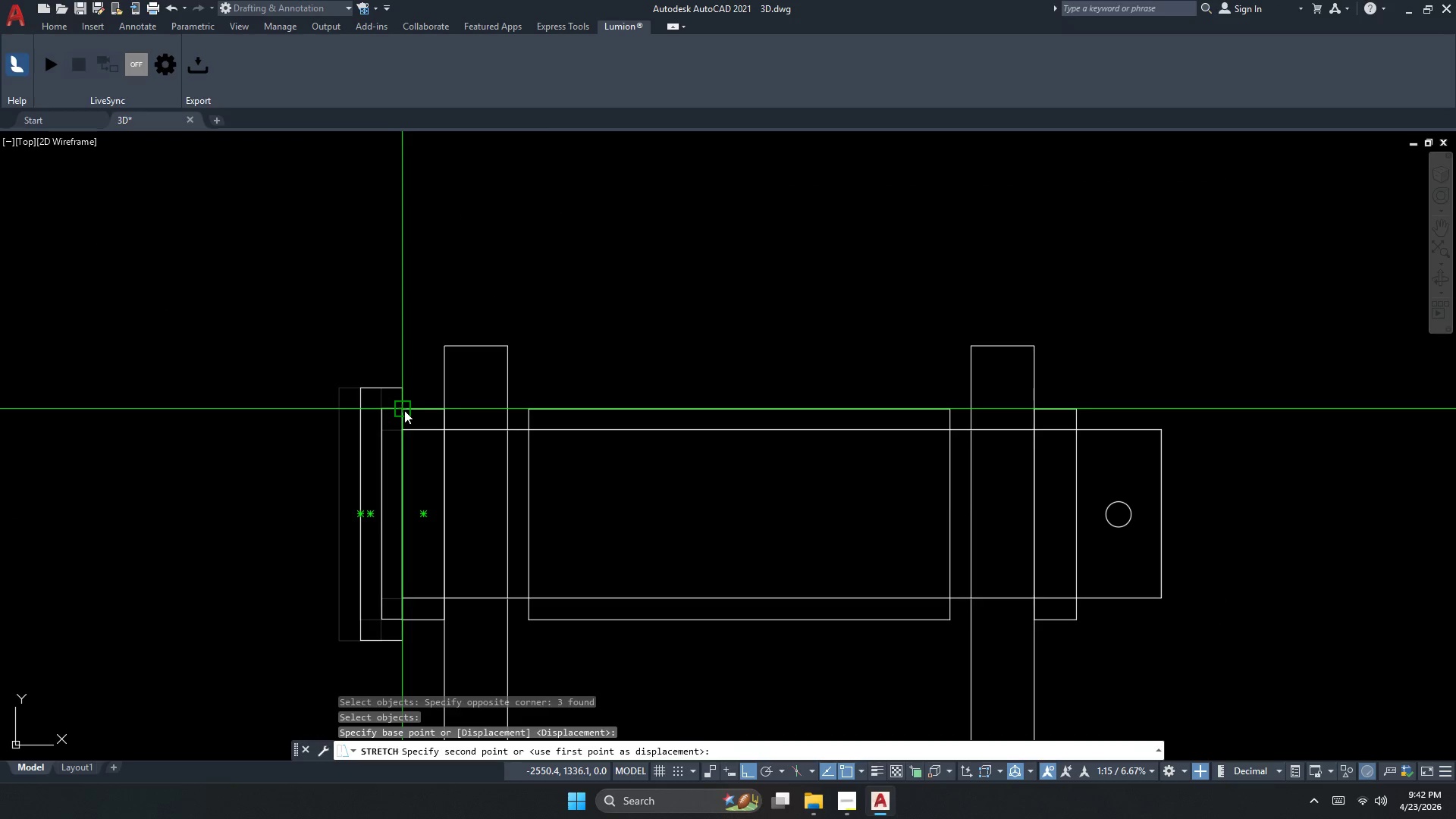 
key(Escape)
 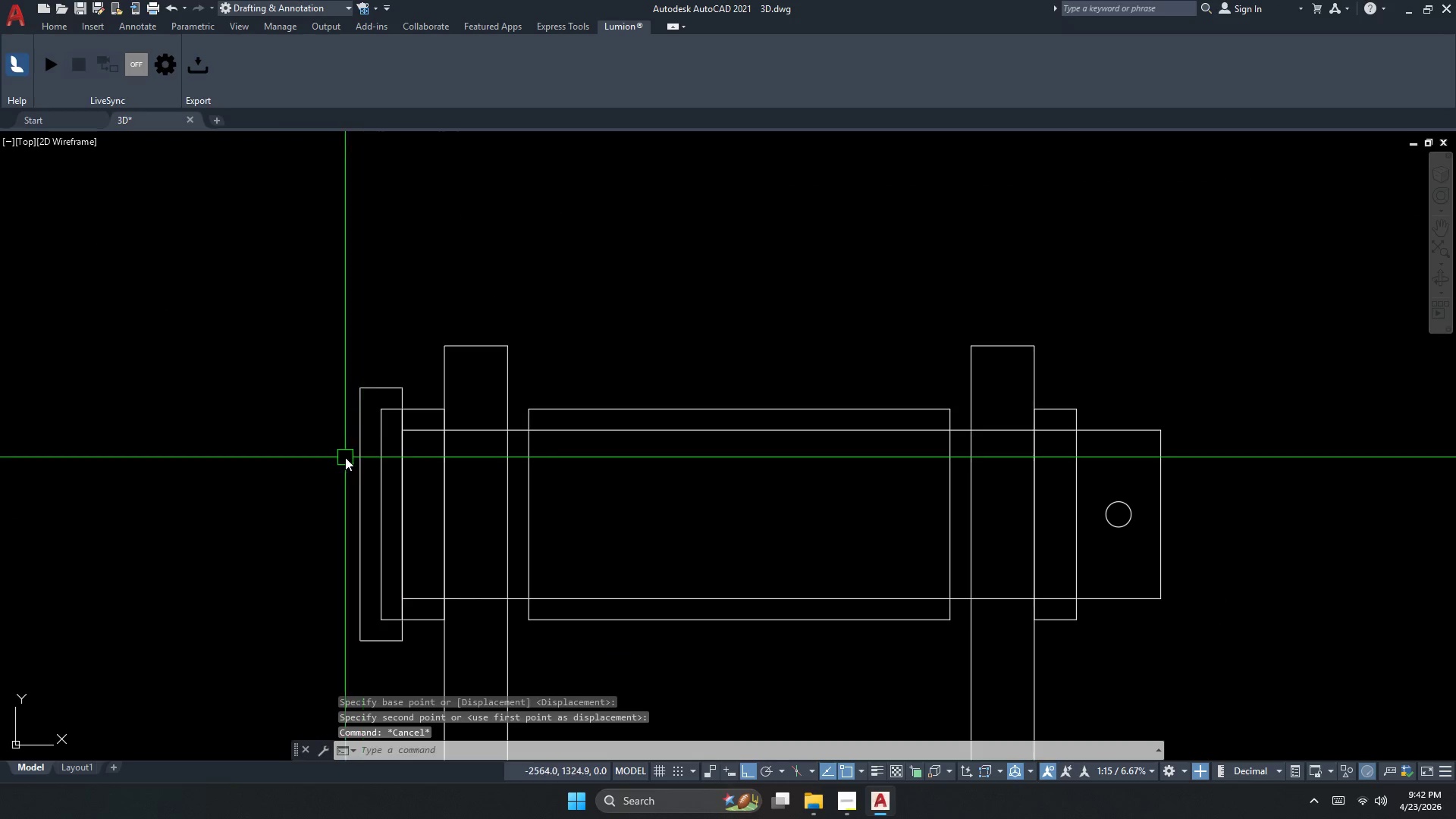 
scroll: coordinate [345, 457], scroll_direction: down, amount: 2.0
 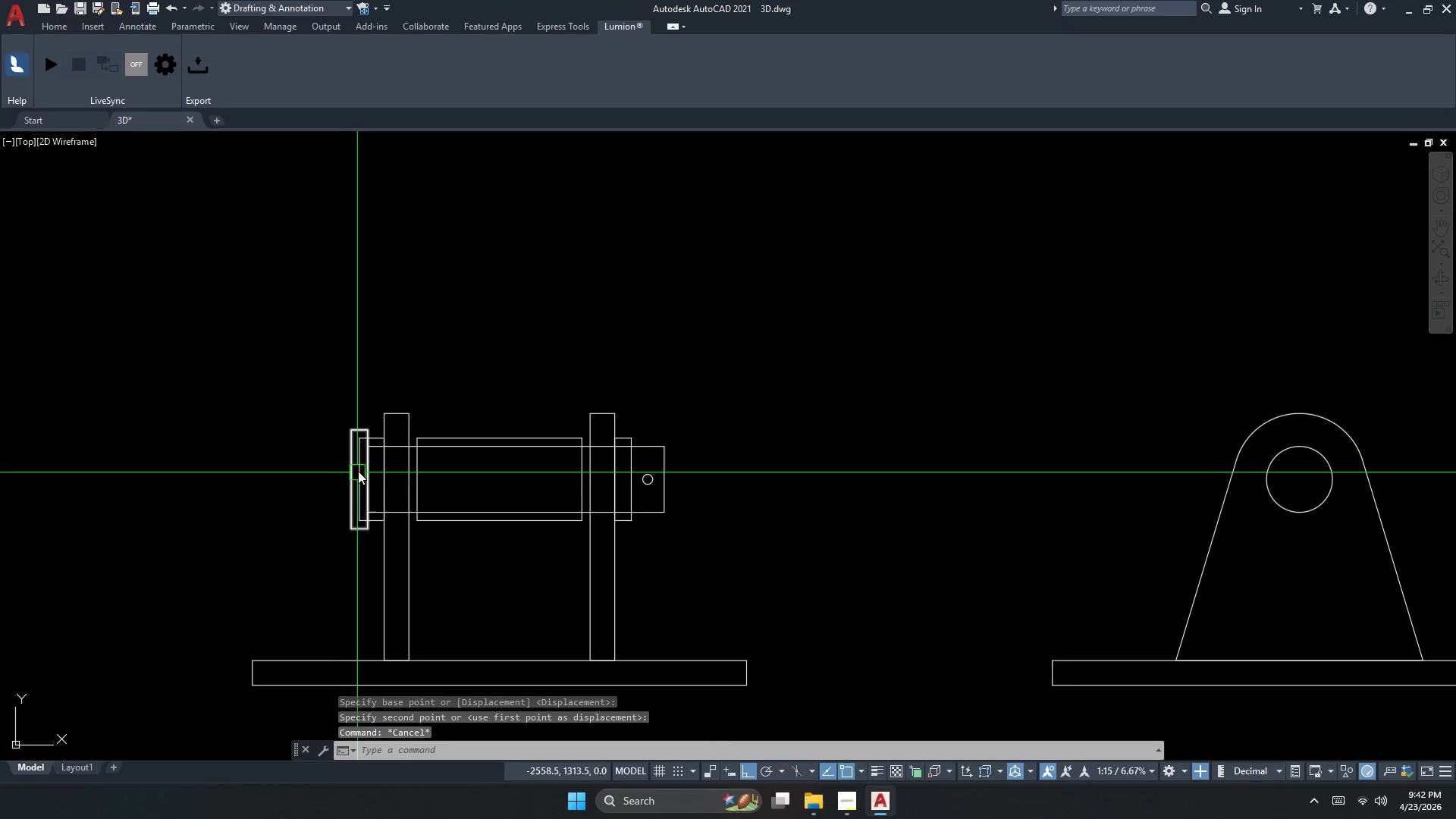 
scroll: coordinate [359, 469], scroll_direction: up, amount: 2.0
 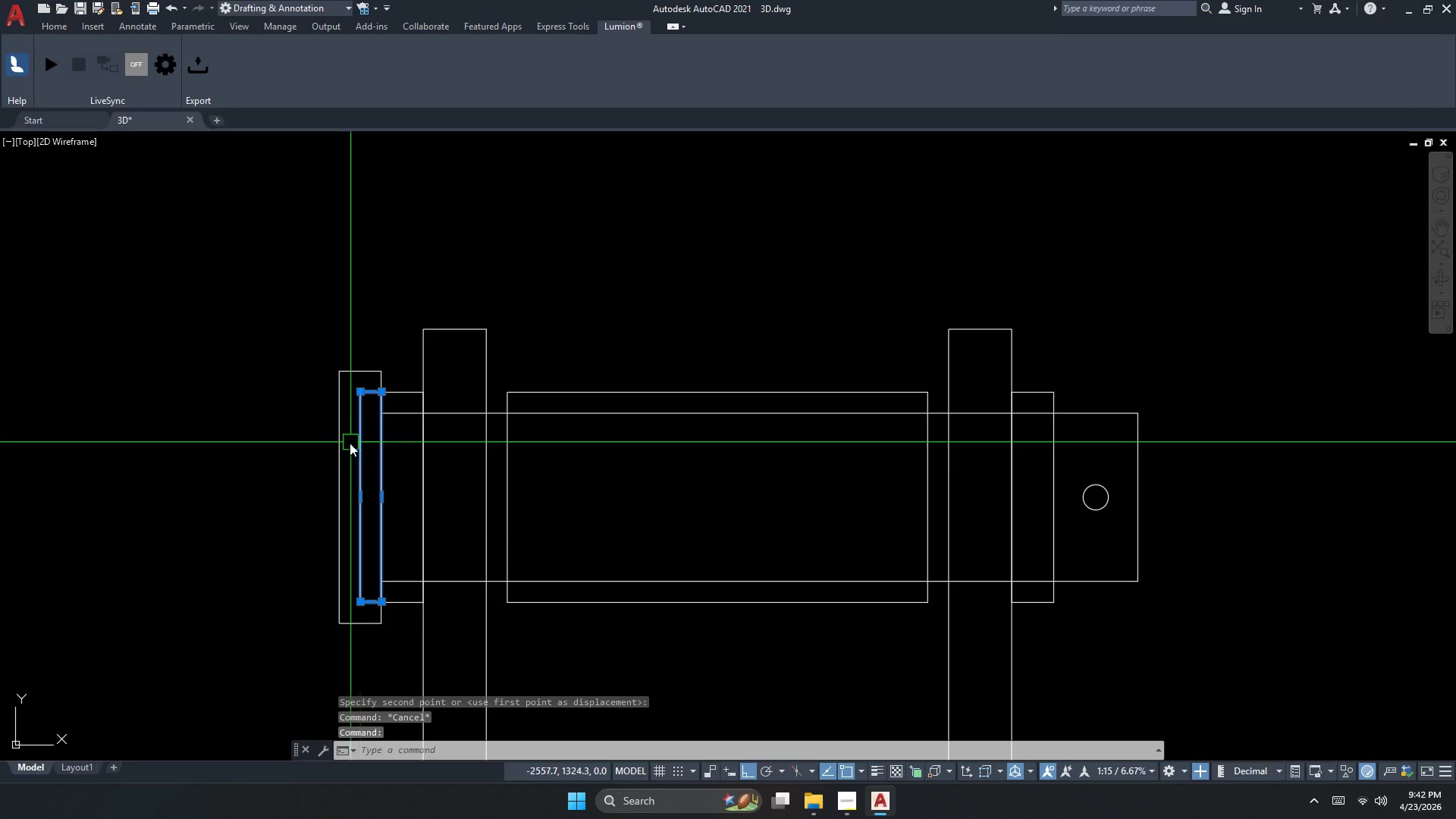 
key(Escape)
type(dli)
 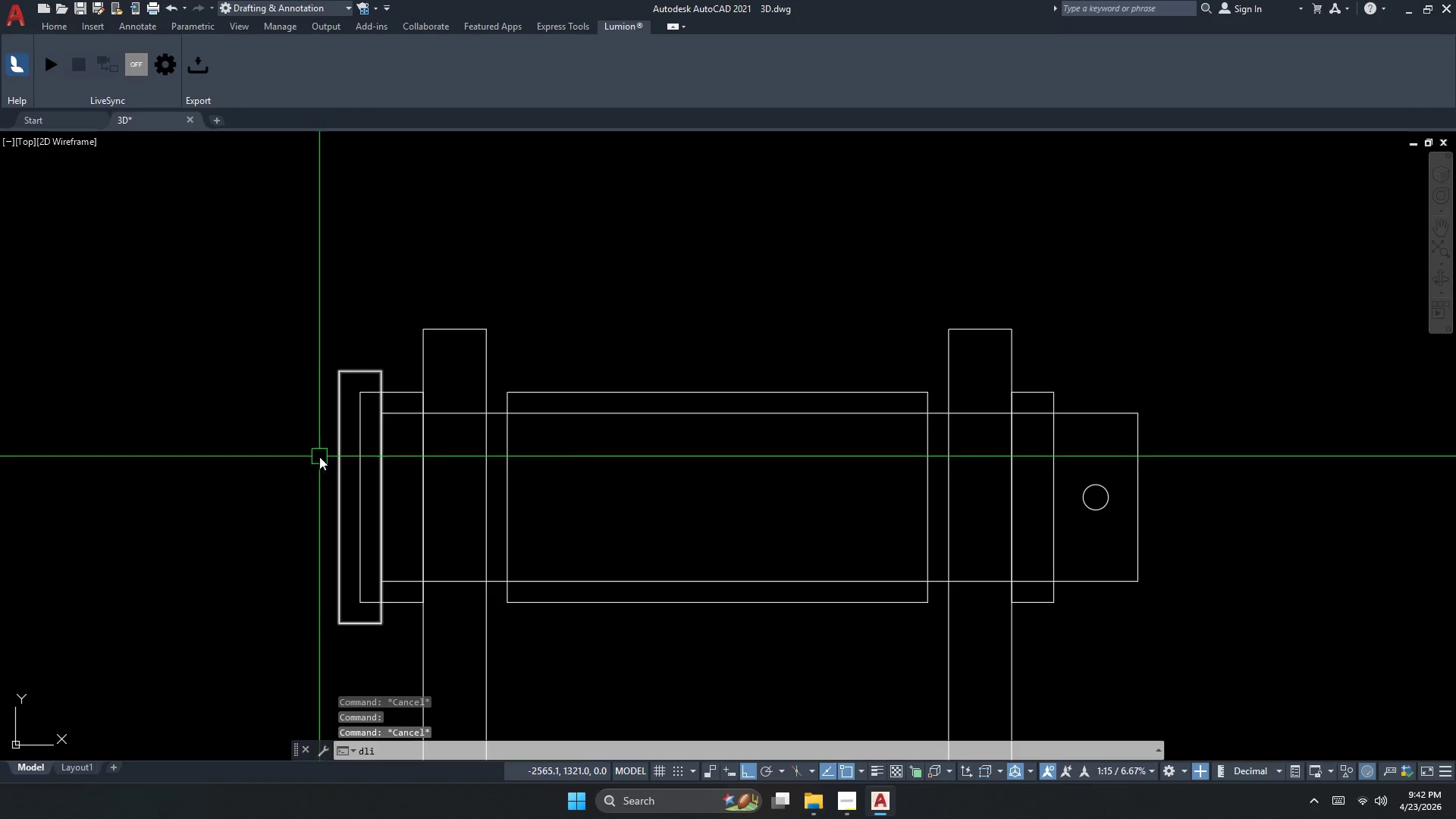 
key(Space)
 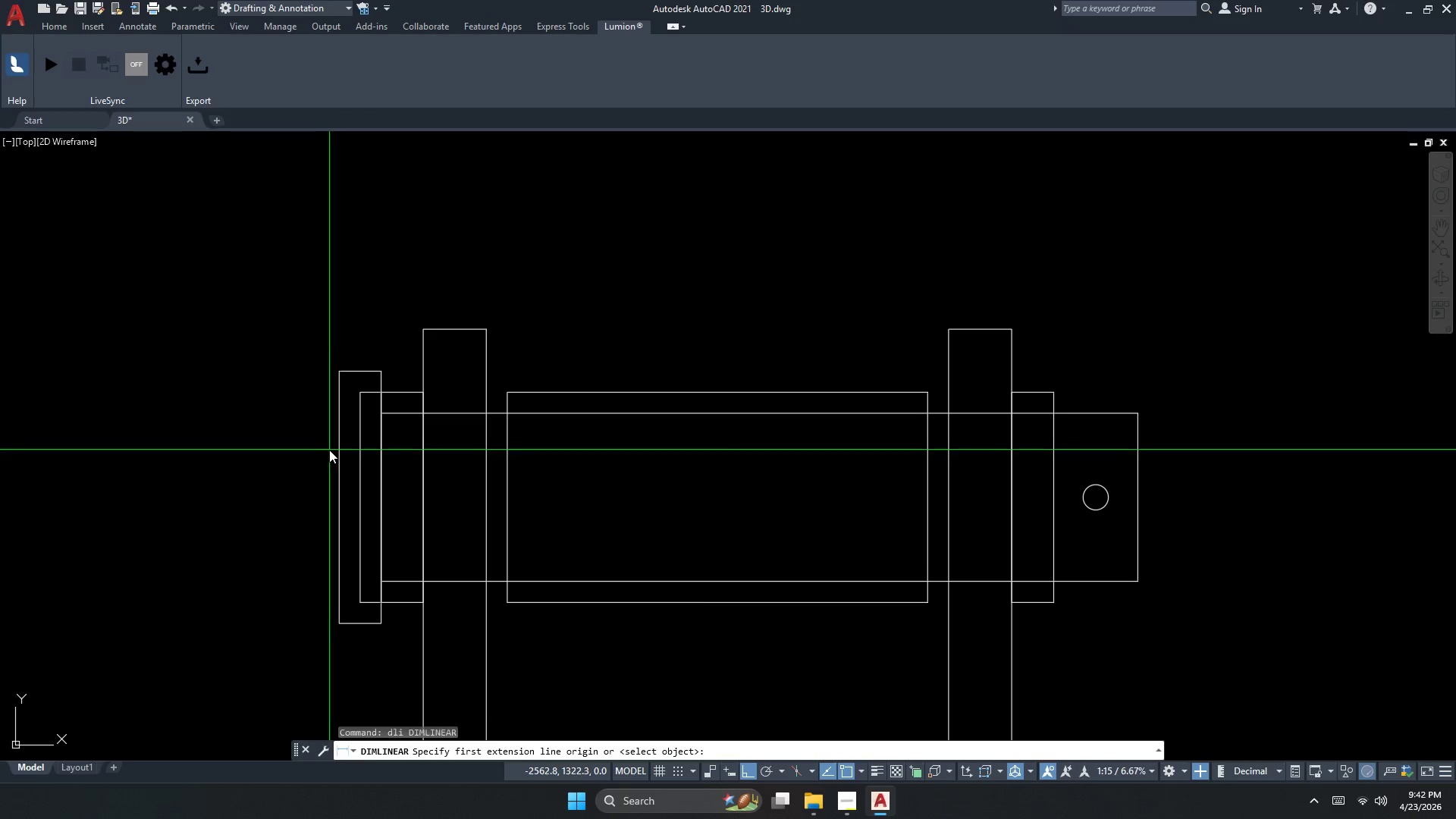 
key(Space)
 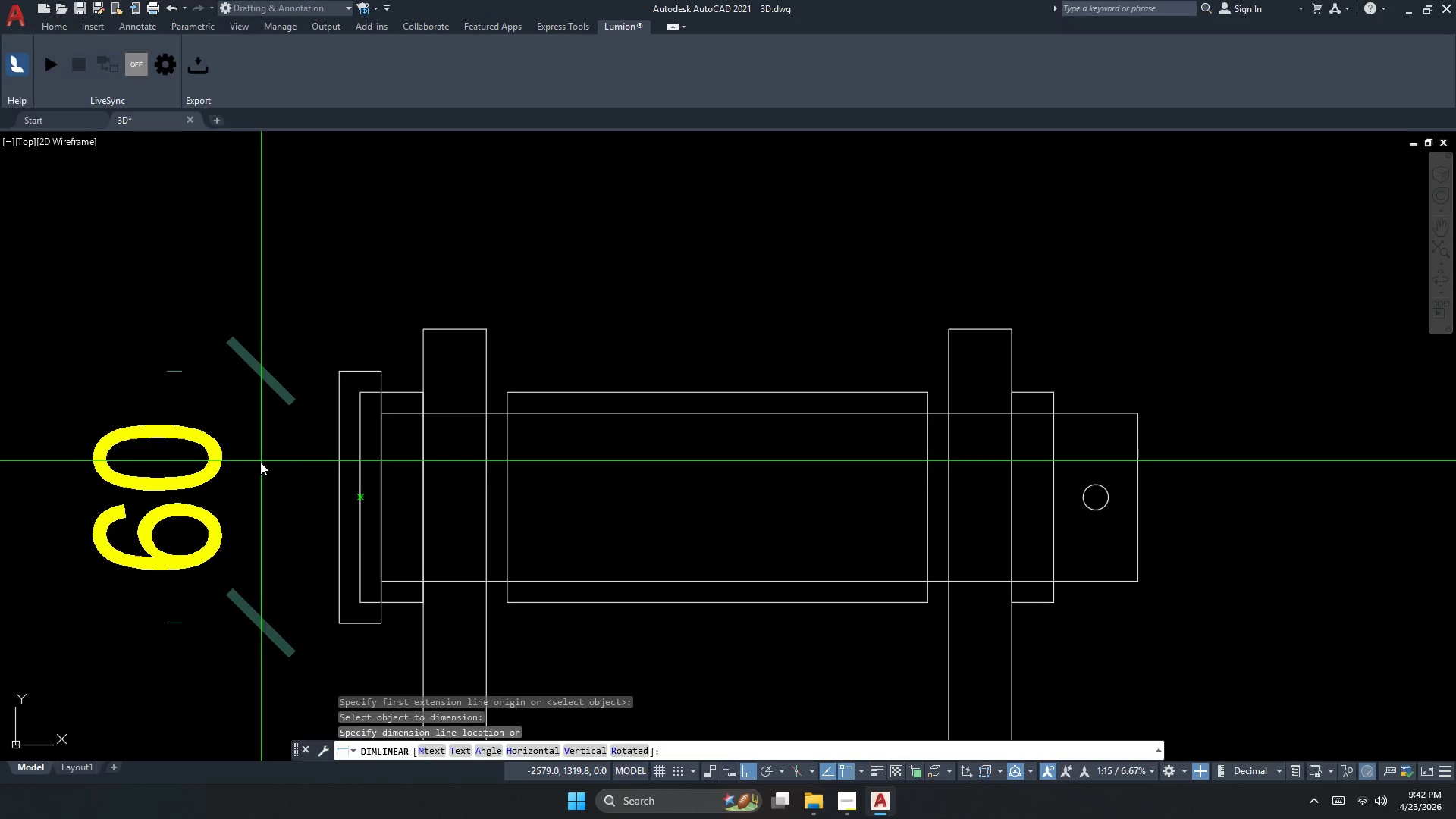 
scroll: coordinate [256, 463], scroll_direction: down, amount: 2.0
 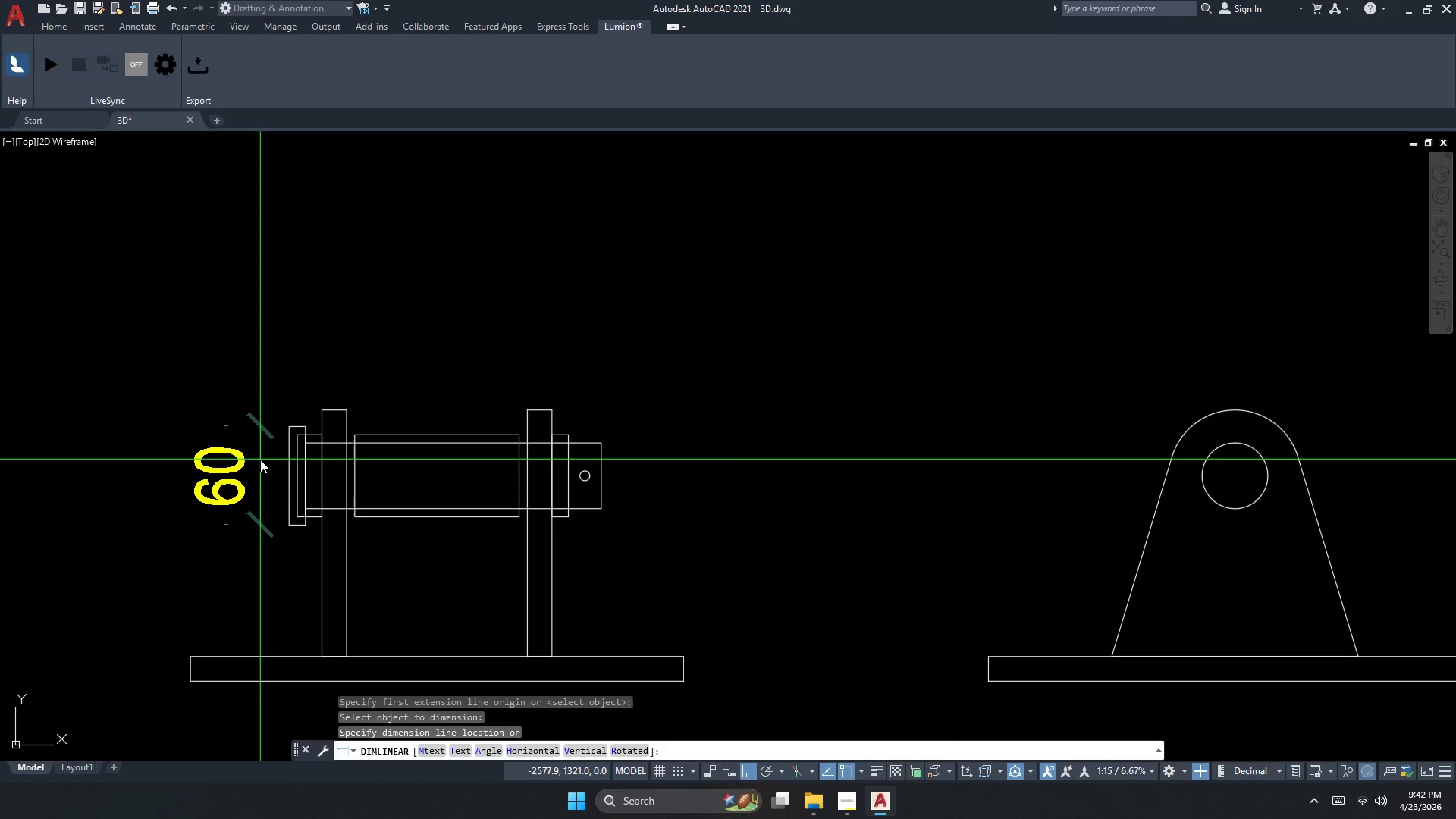 
key(Escape)
 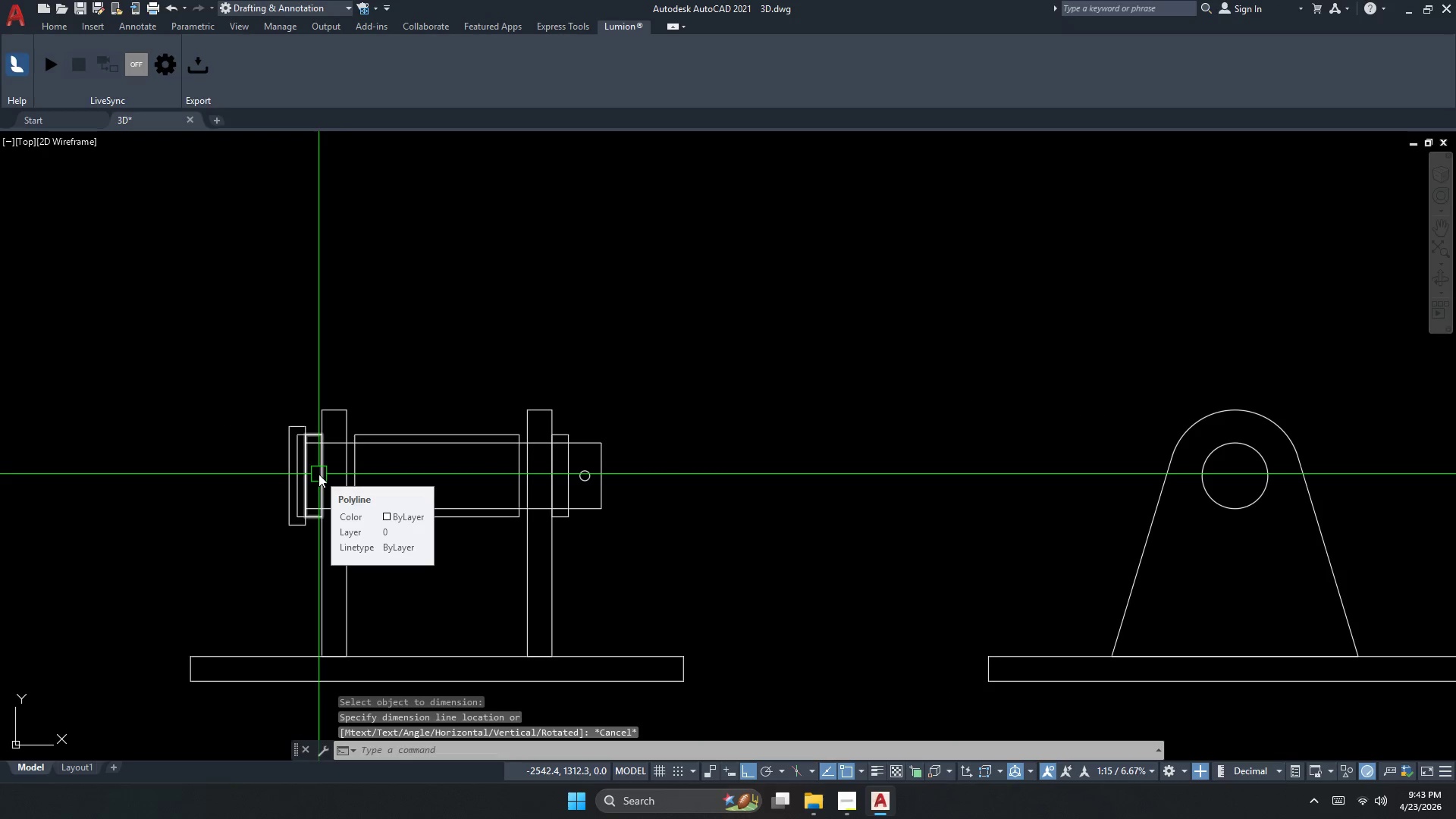 
key(Escape)
 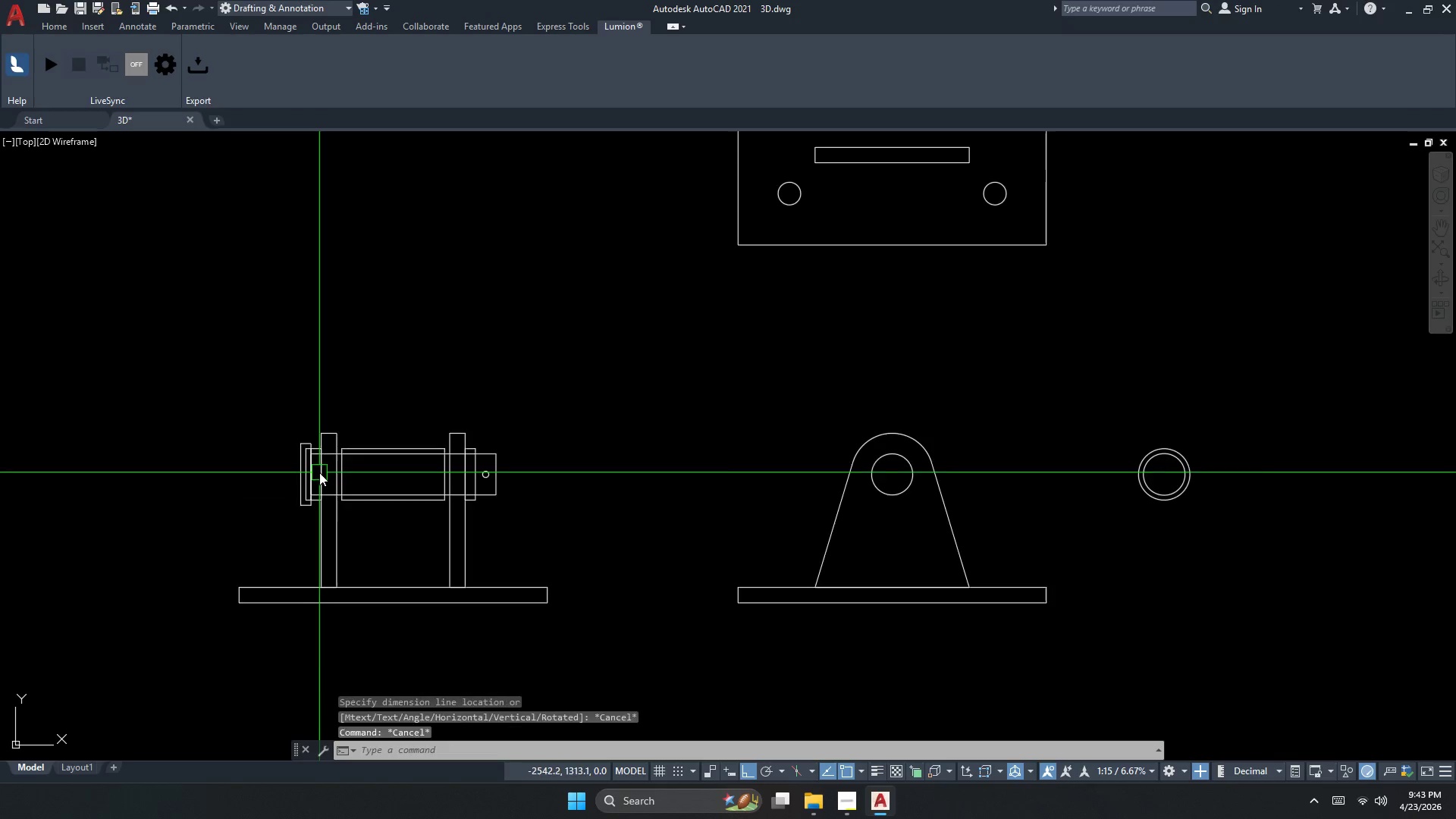 
scroll: coordinate [258, 491], scroll_direction: up, amount: 2.0
 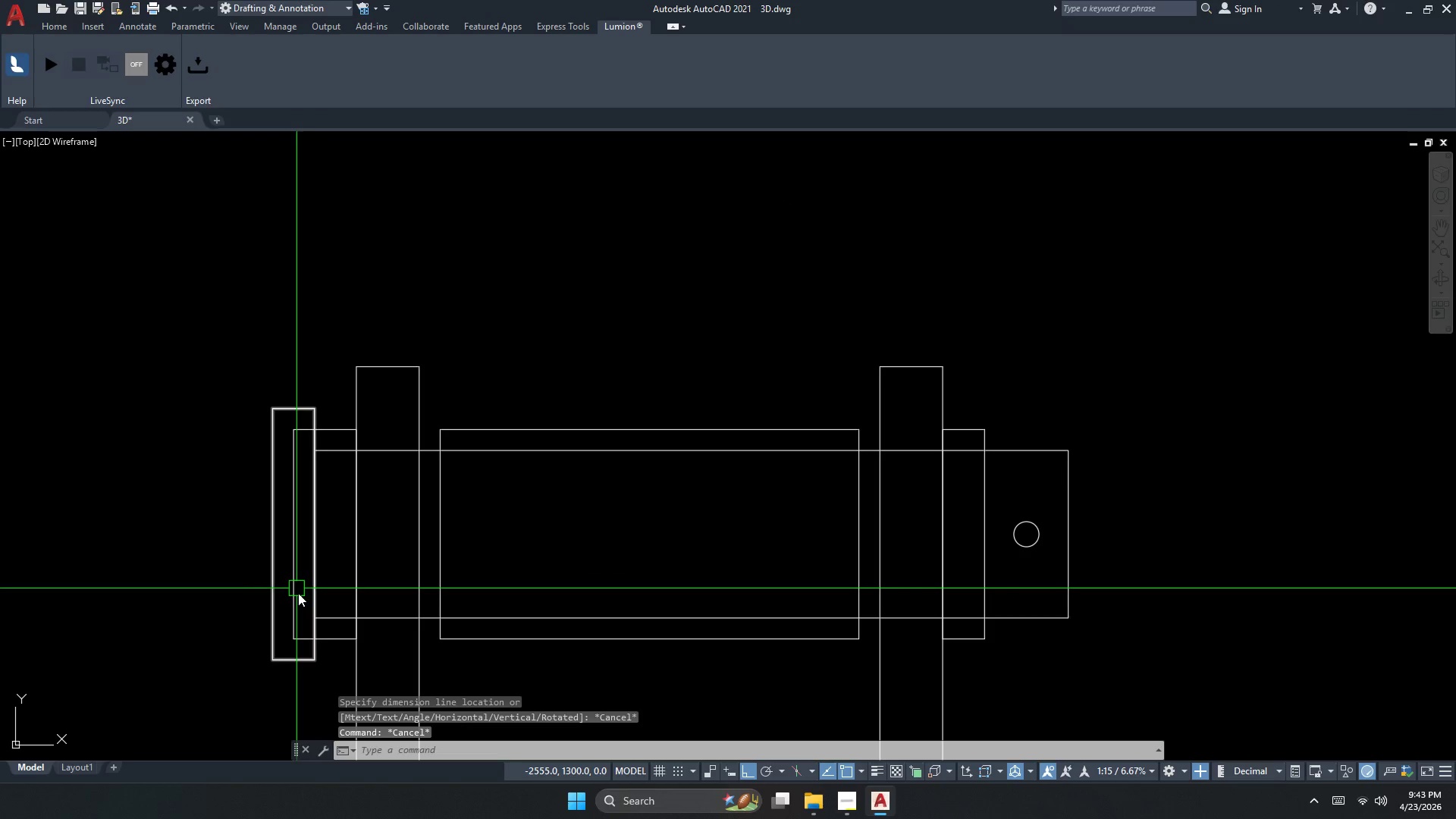 
key(Escape)
 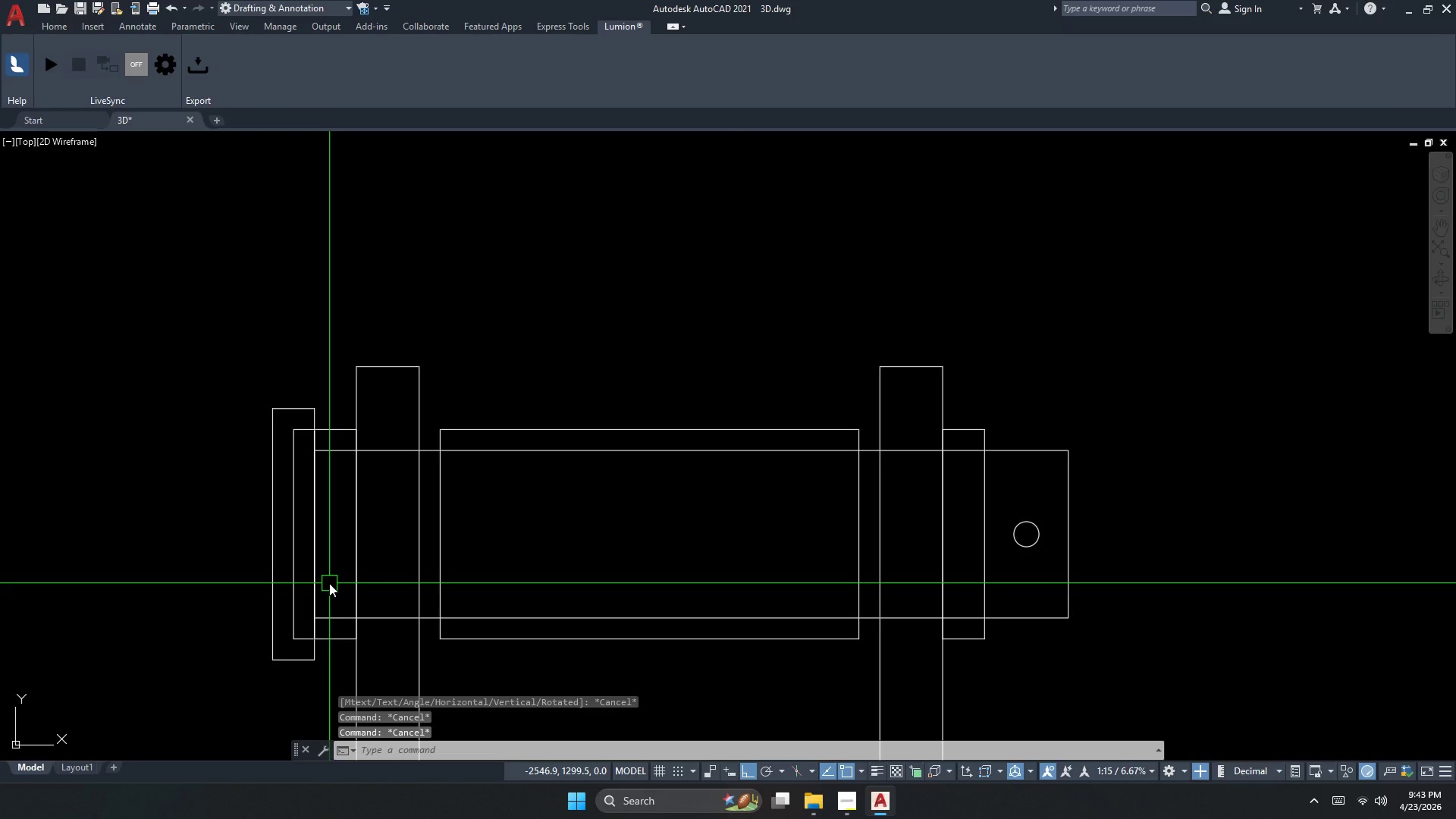 
left_click_drag(start_coordinate=[748, 578], to_coordinate=[736, 557])
 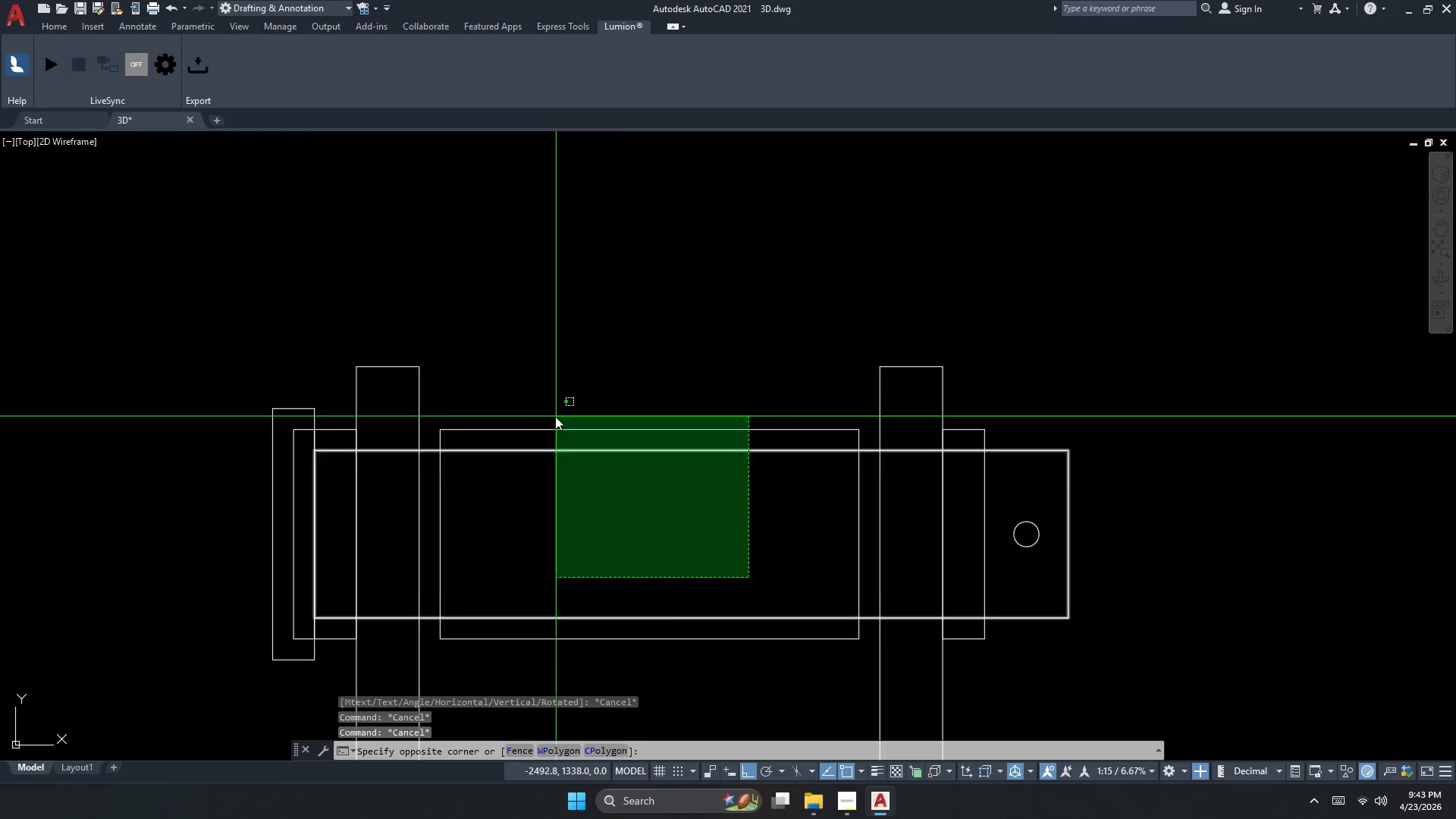 
double_click([555, 416])
 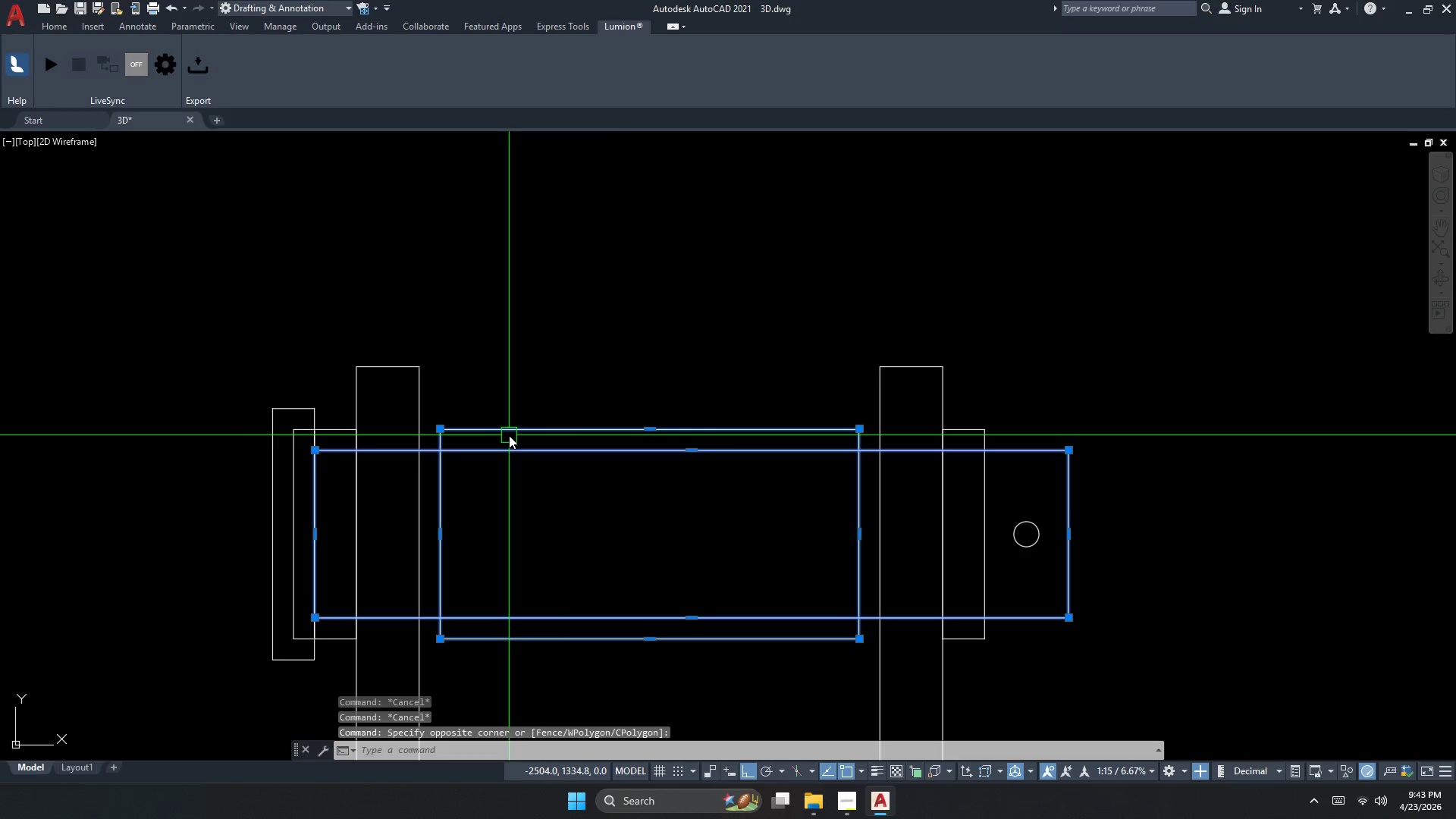 
key(Escape)
 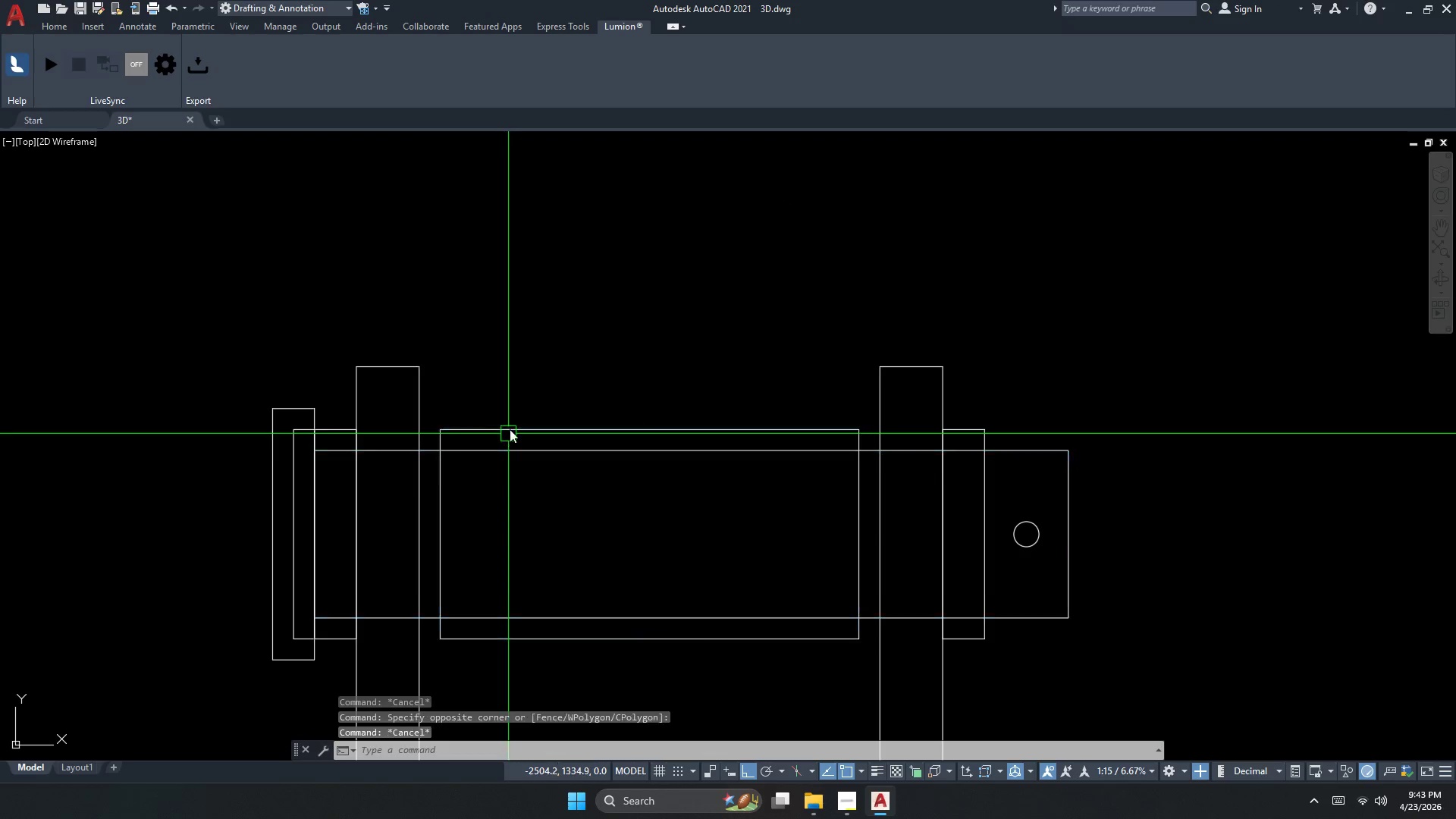 
left_click([510, 428])
 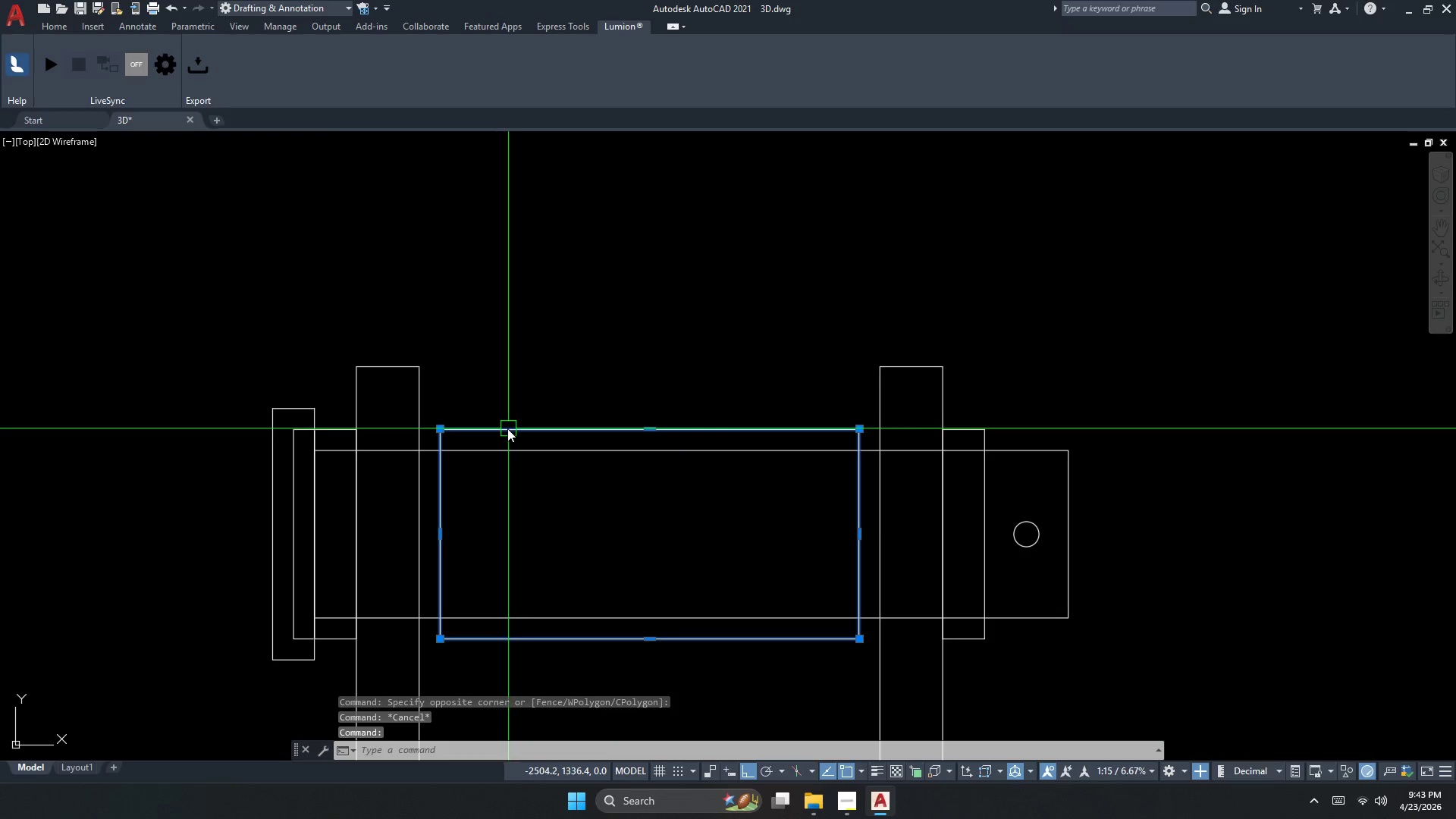 
key(Escape)
type(re)
 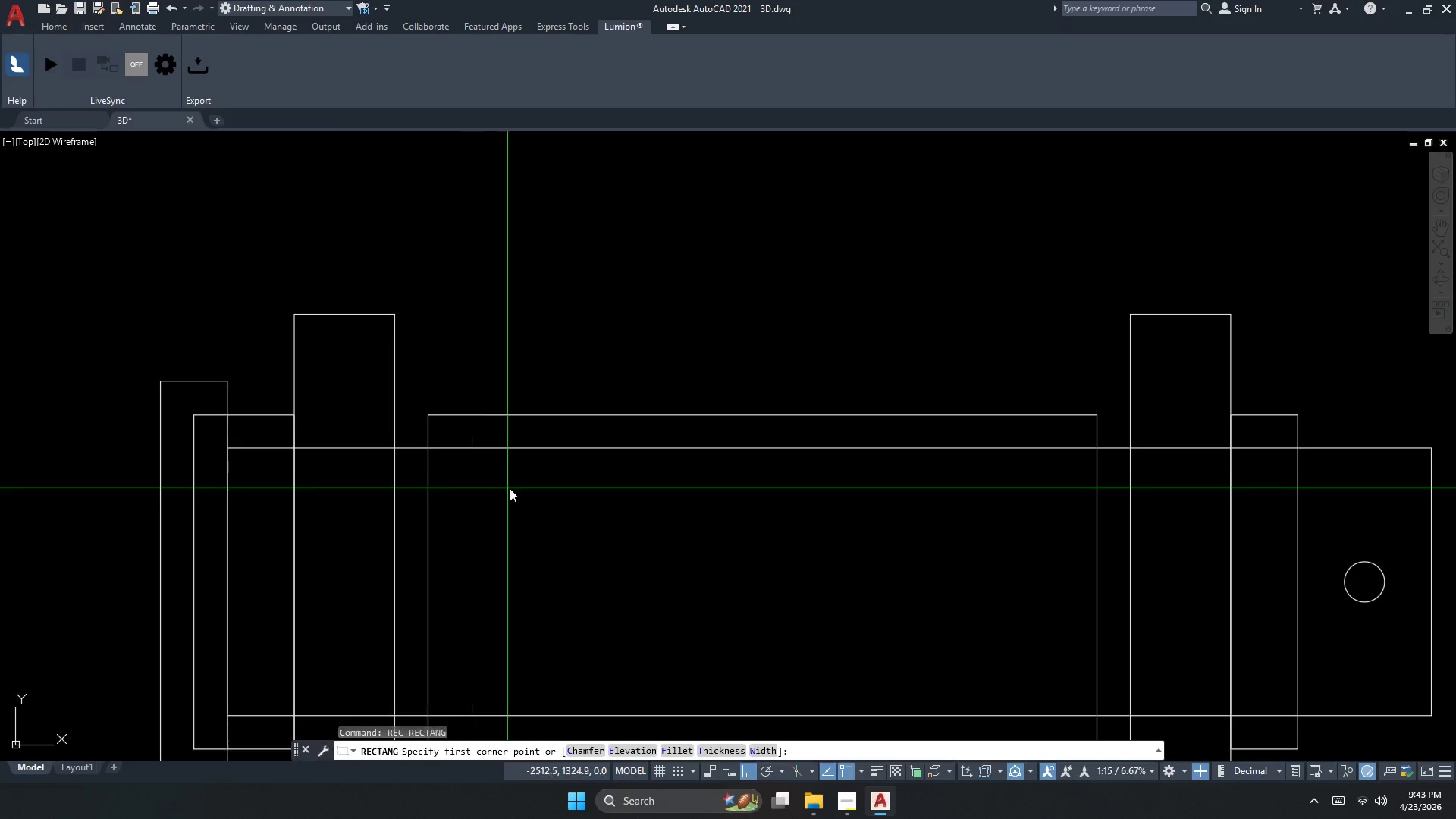 
scroll: coordinate [460, 457], scroll_direction: up, amount: 1.0
 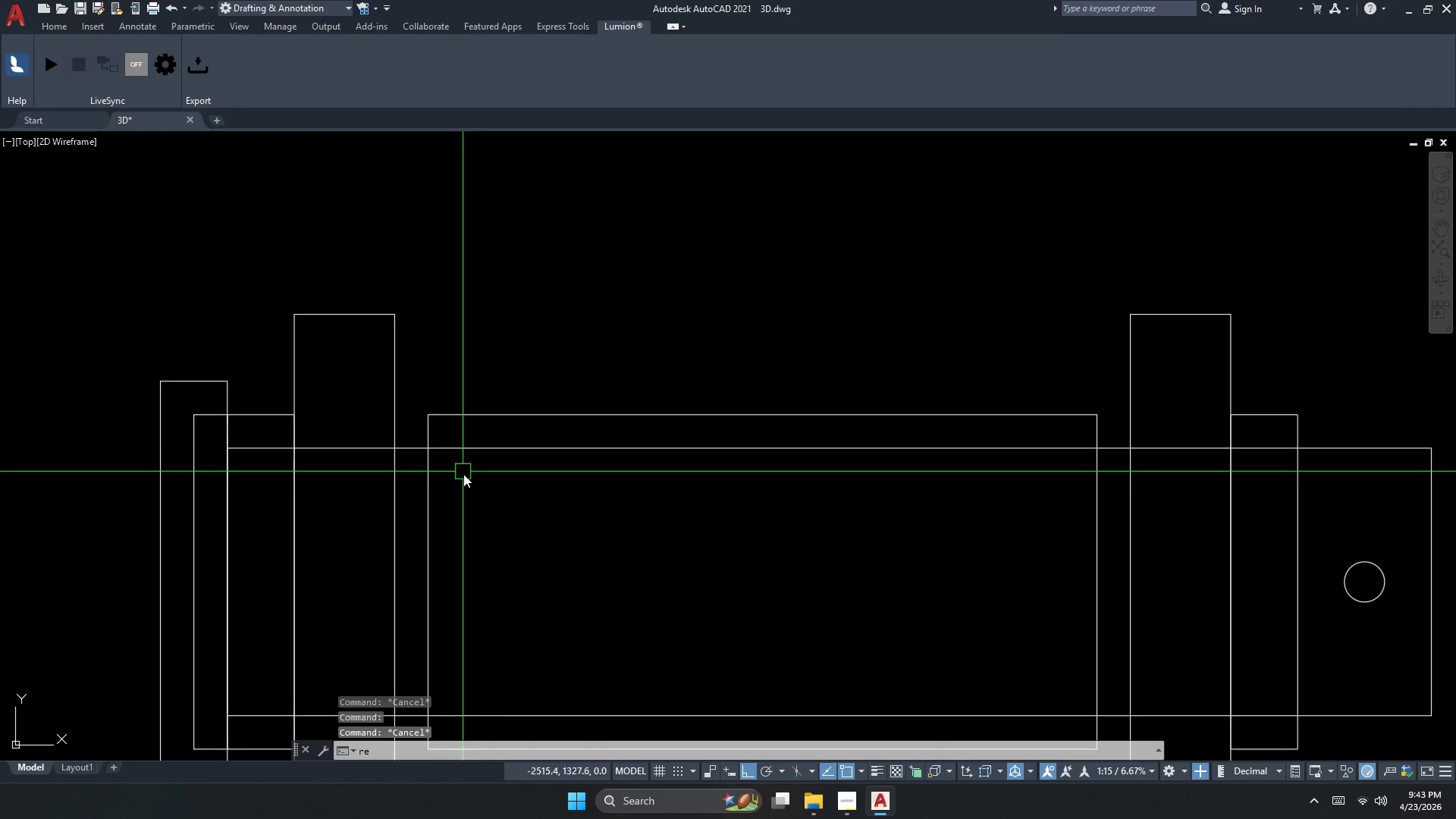 
key(C)
 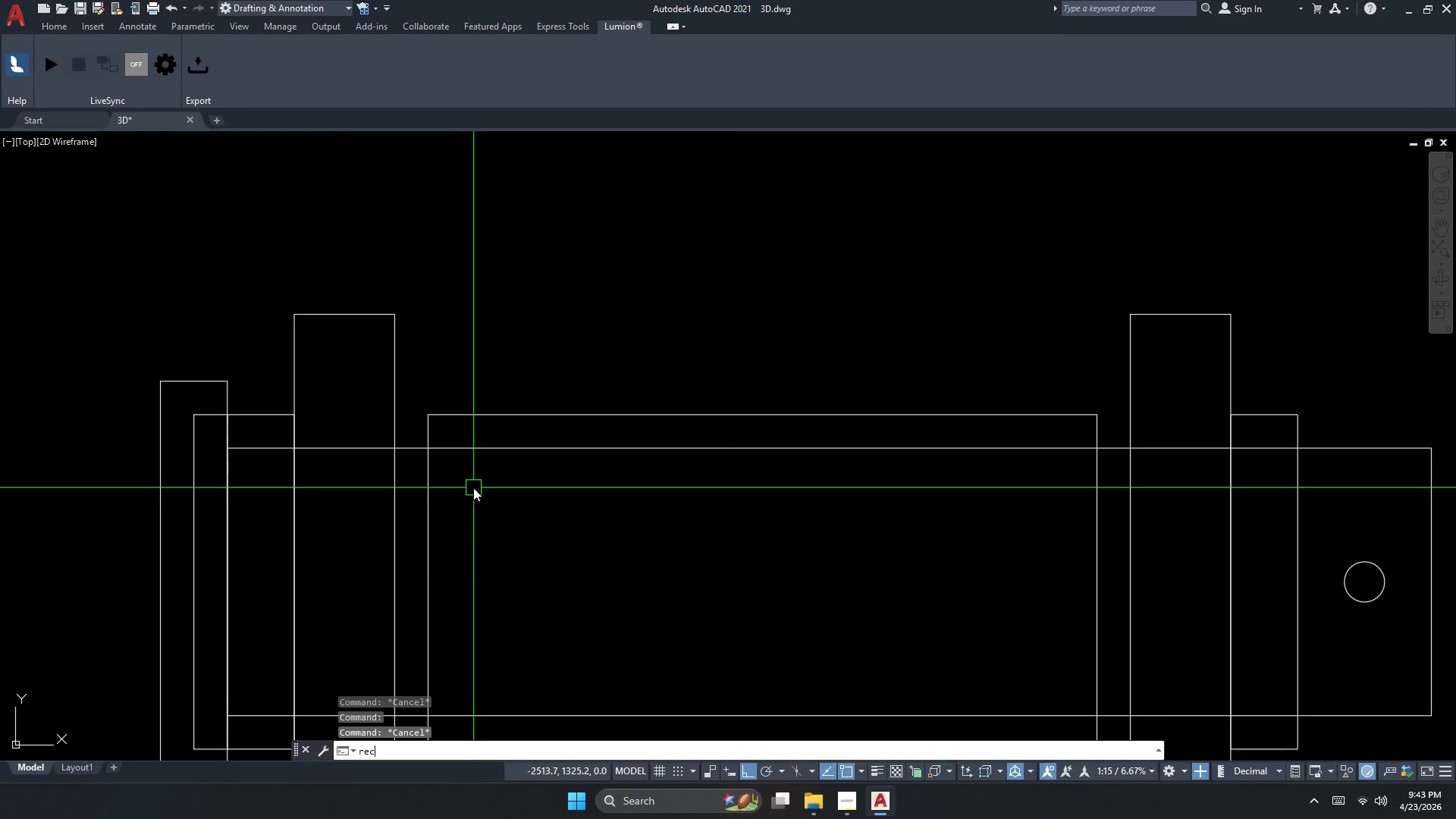 
key(Space)
 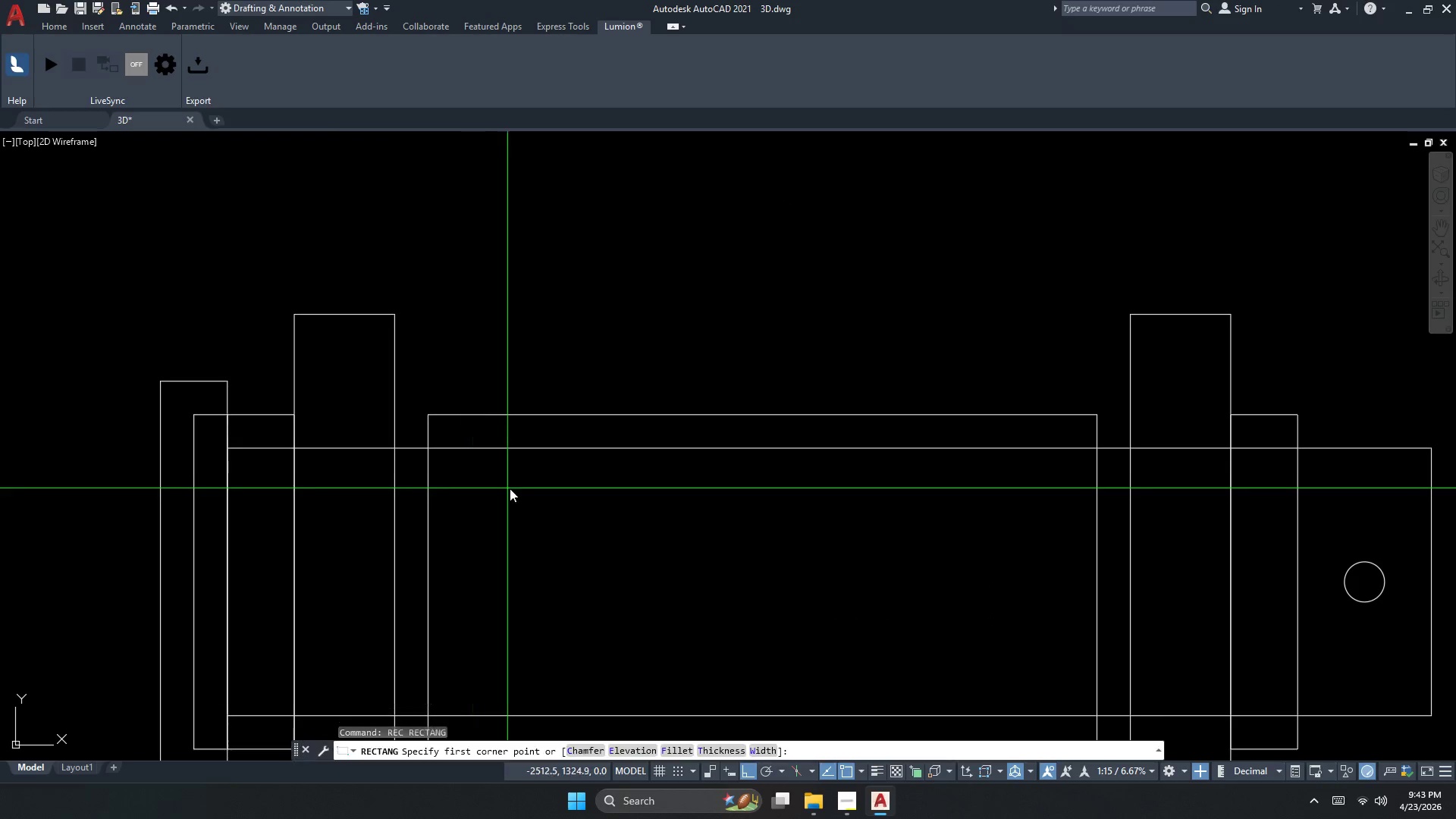 
left_click_drag(start_coordinate=[541, 491], to_coordinate=[562, 505])
 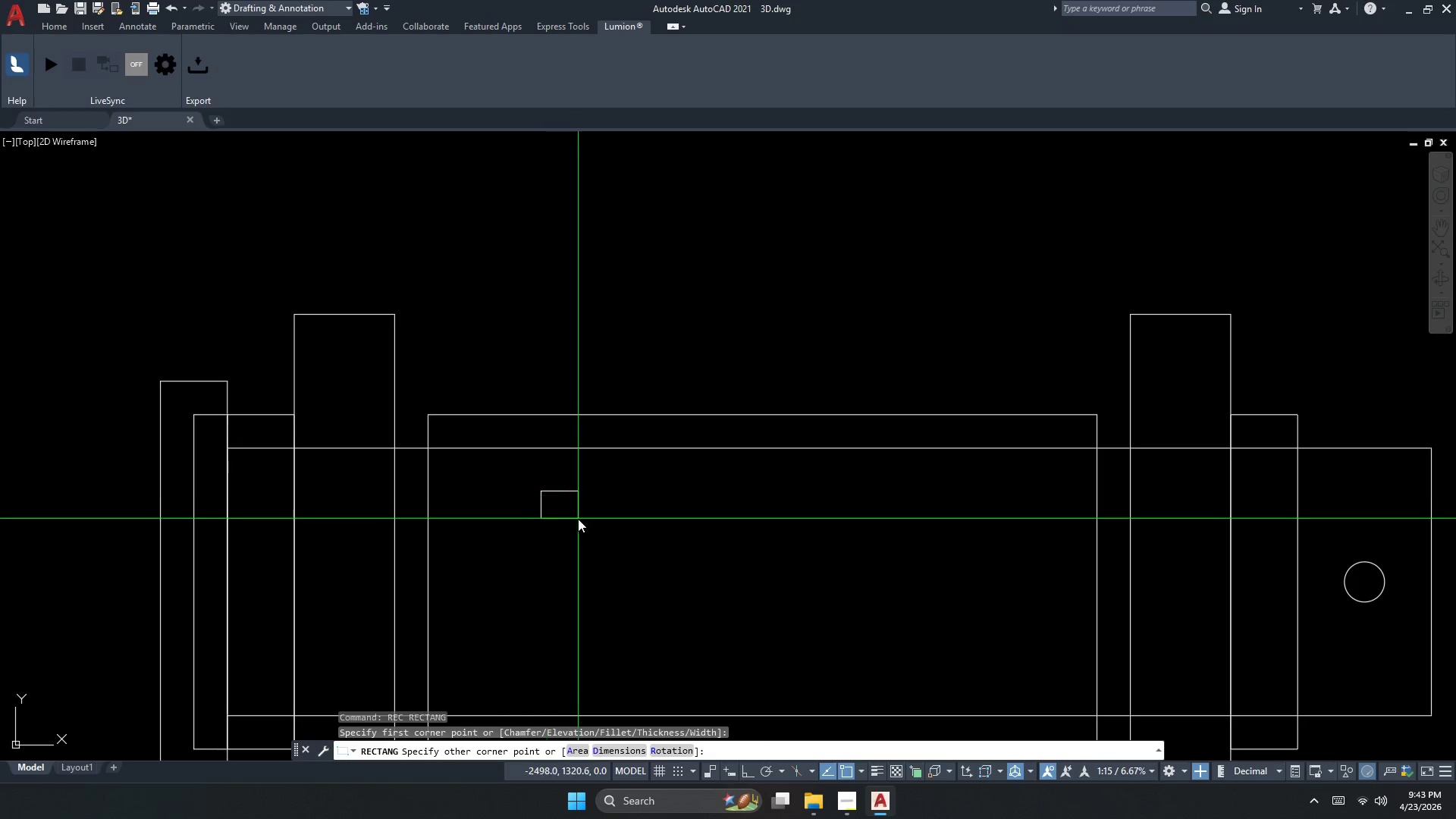 
key(D)
 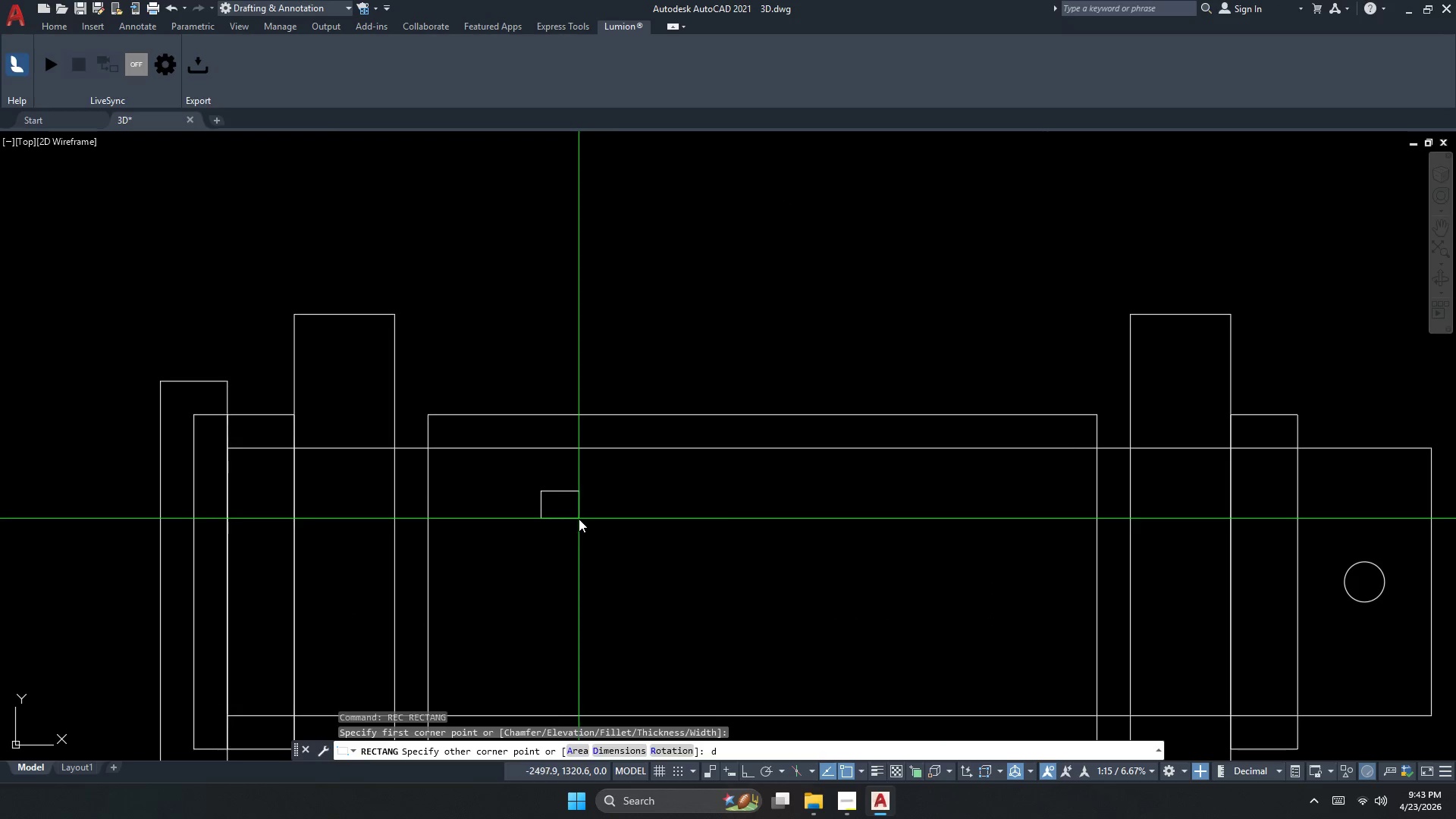 
key(Space)
 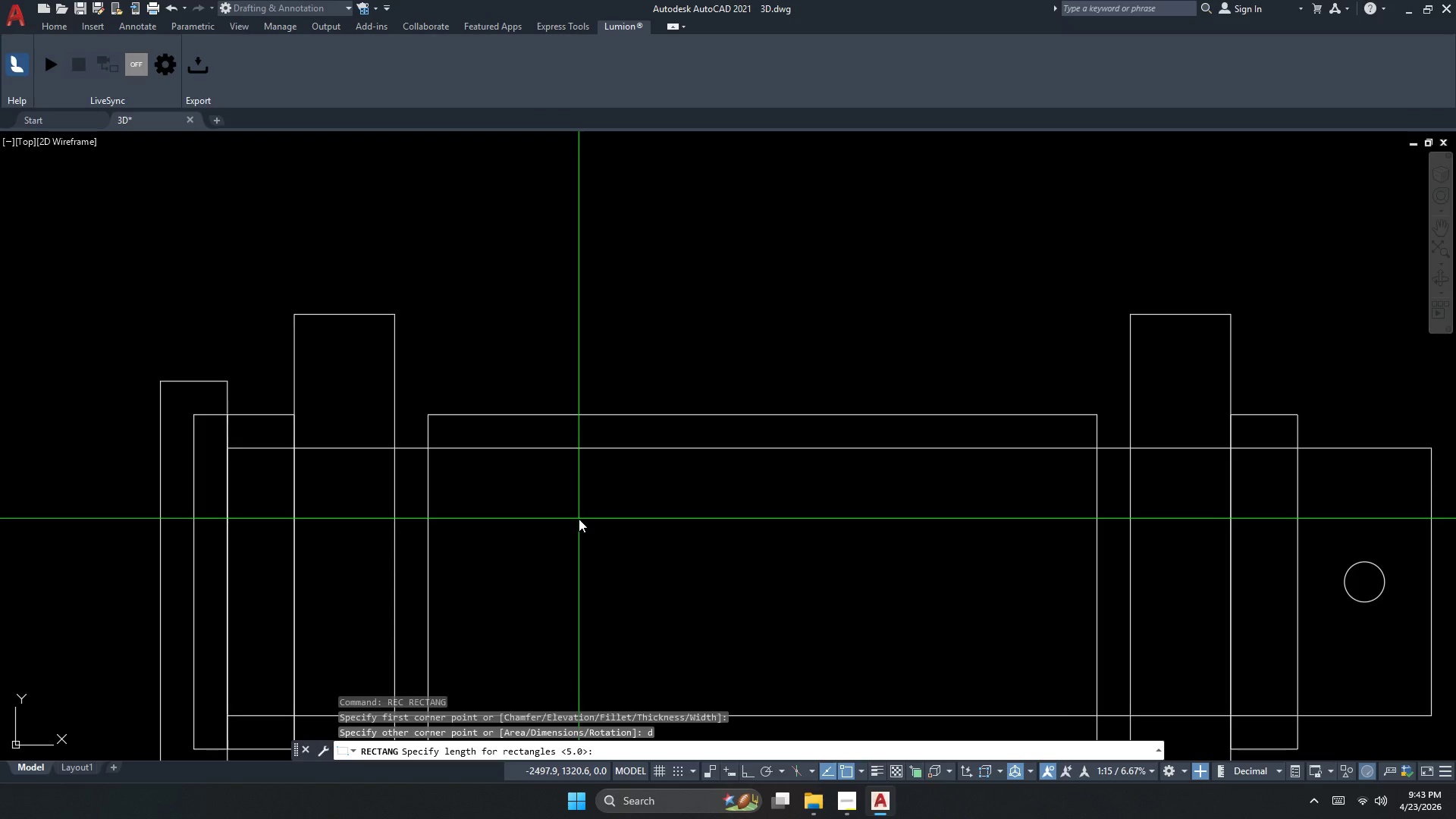 
key(Numpad3)
 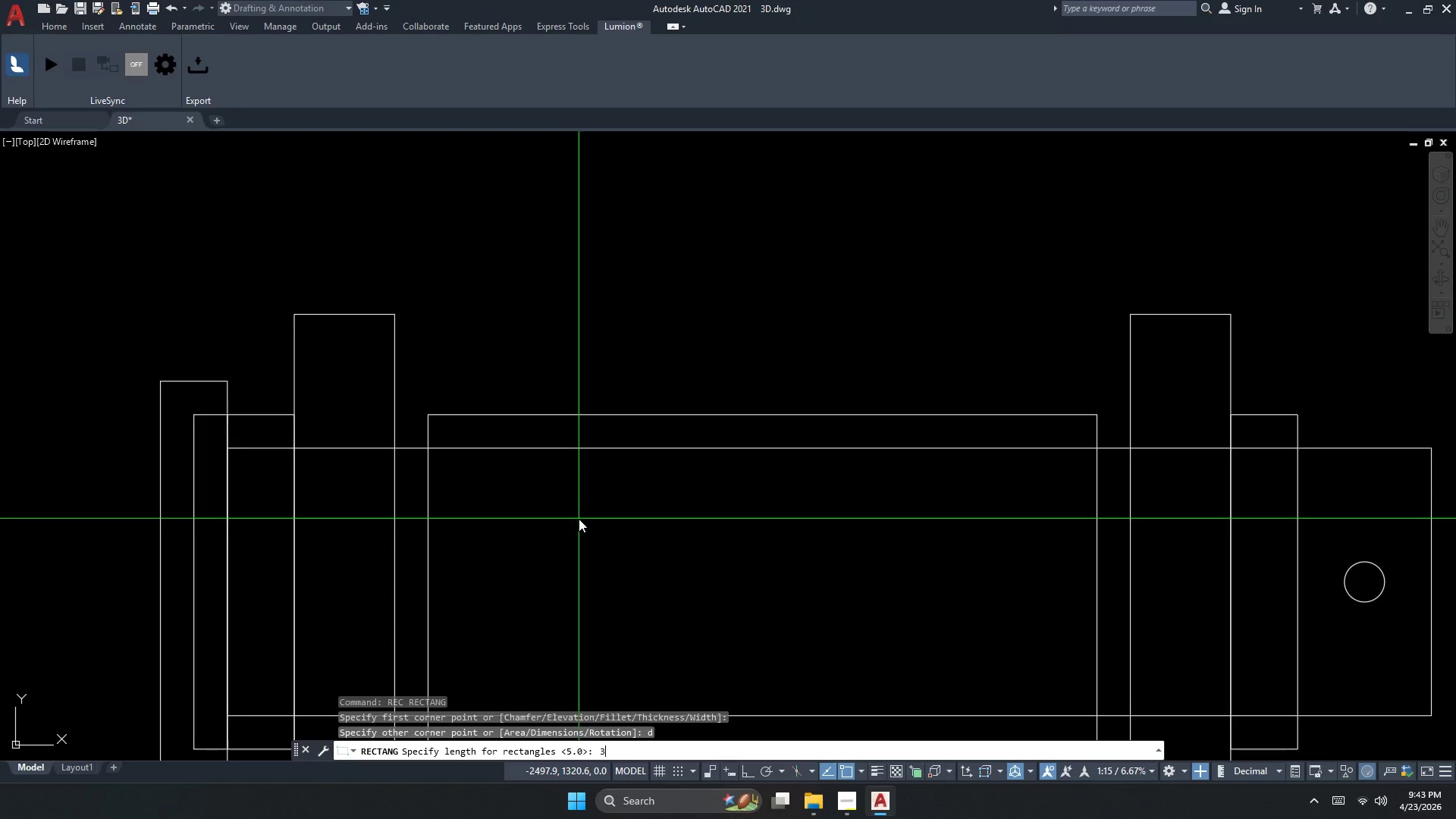 
key(NumpadEnter)
 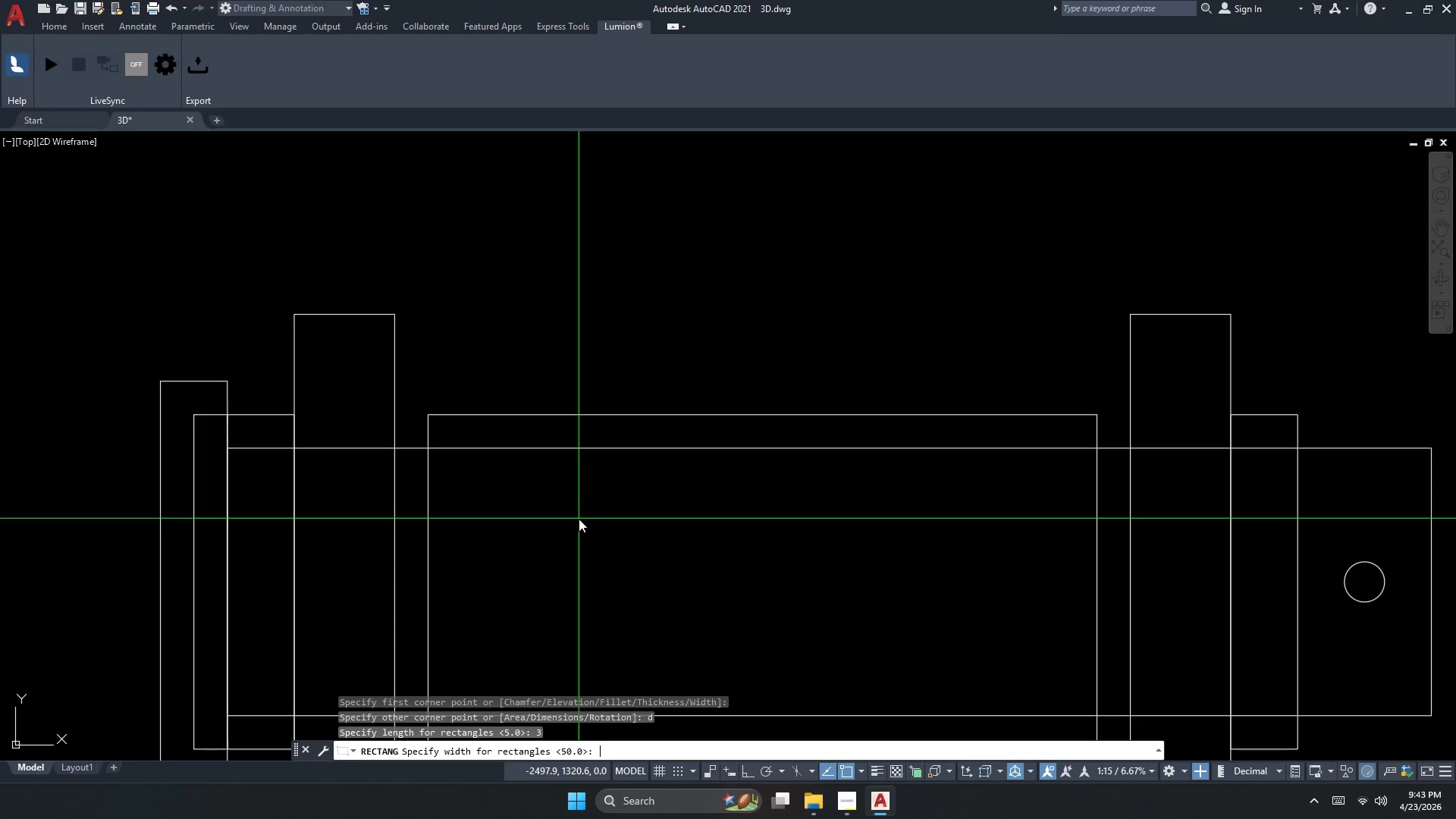 
key(Numpad3)
 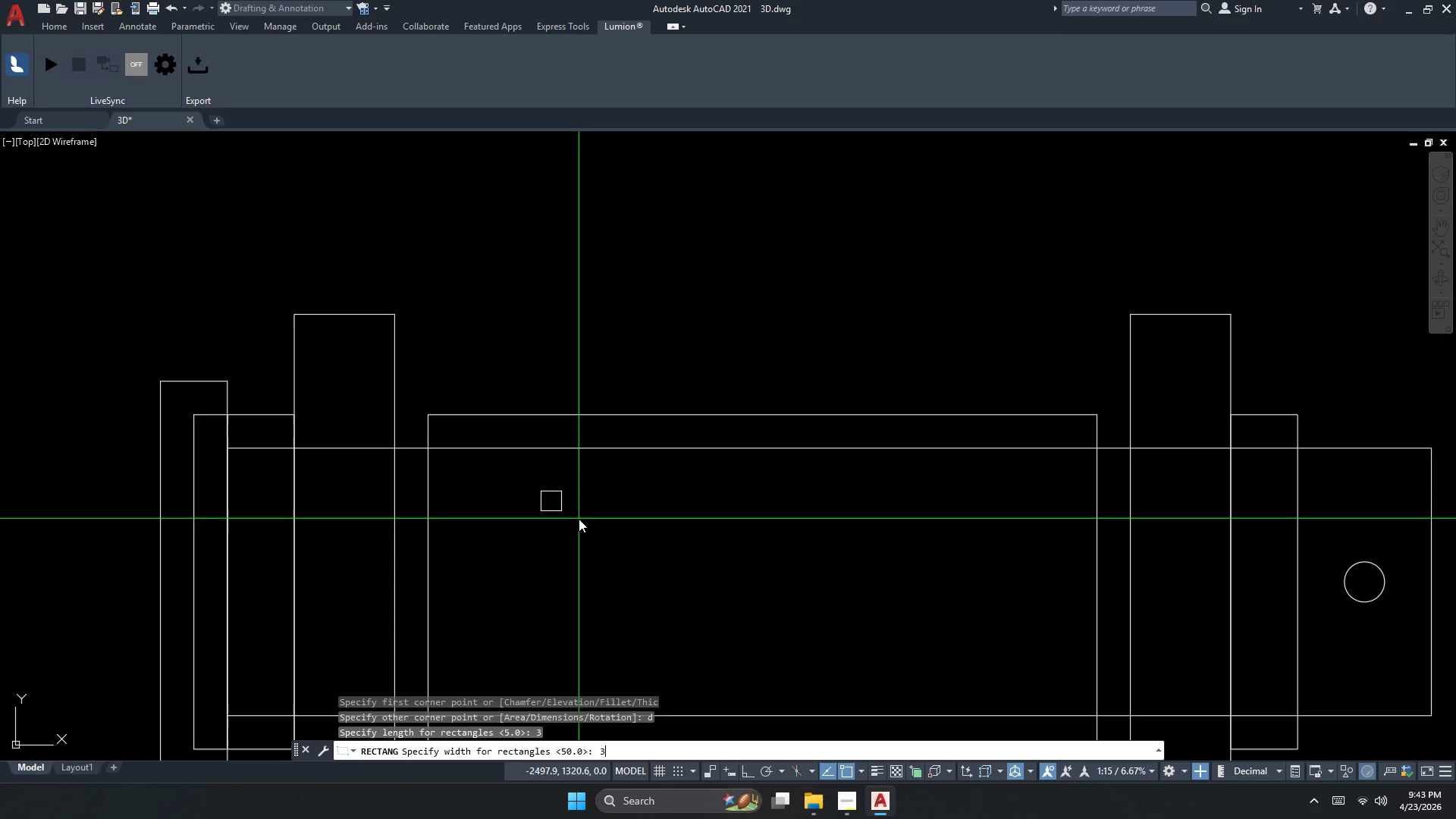 
key(NumpadEnter)
 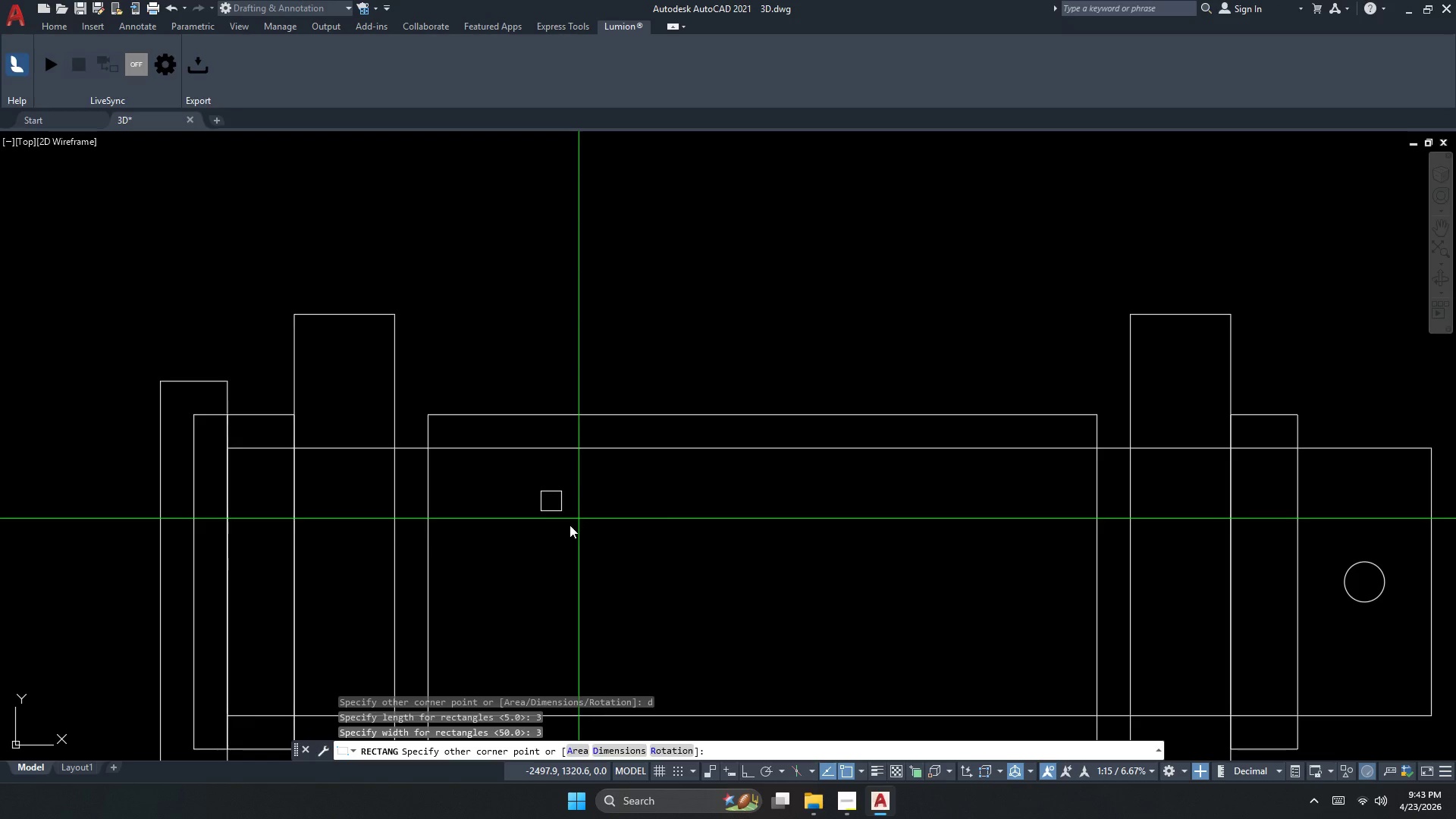 
left_click([563, 531])
 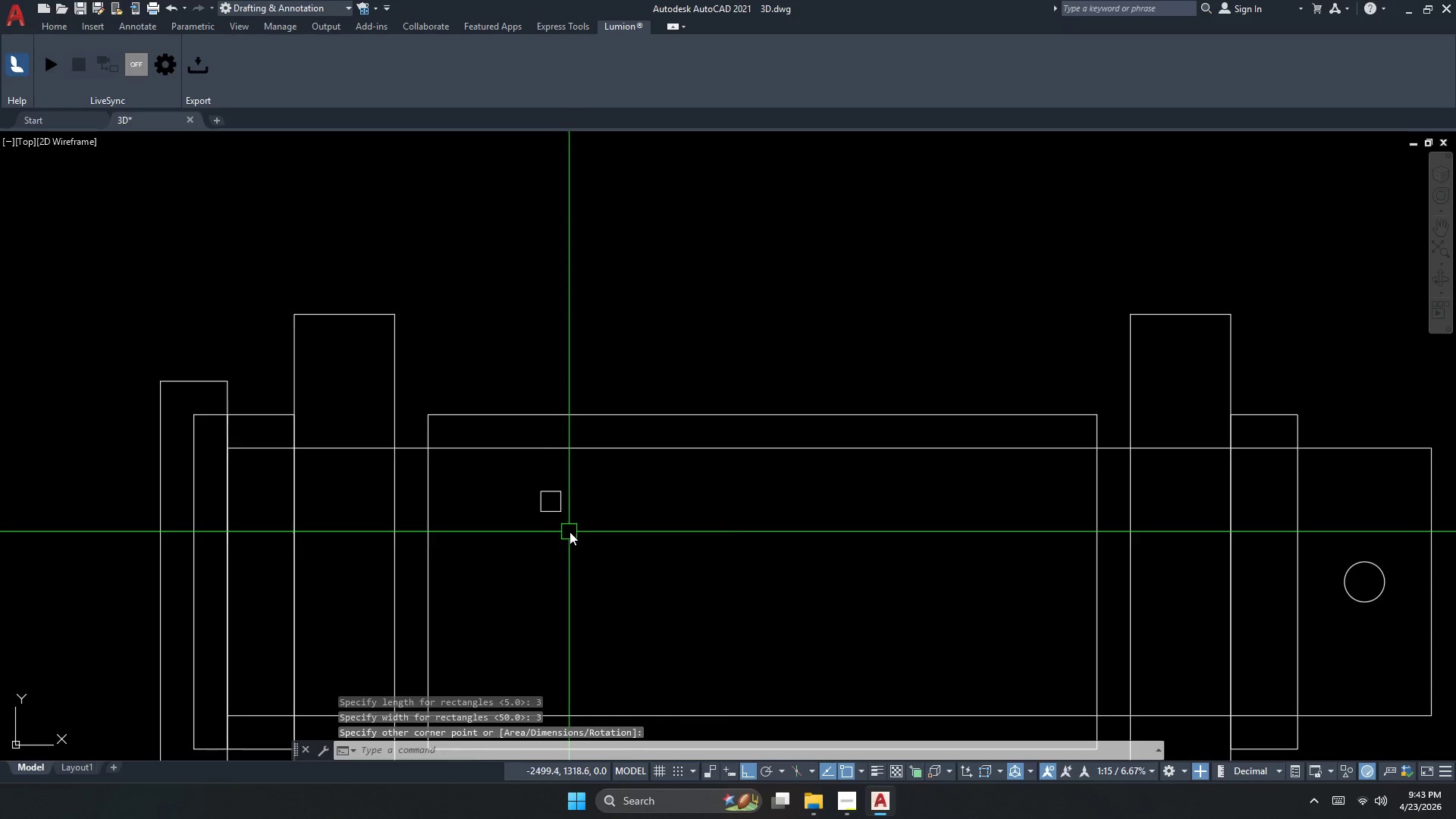 
triple_click([565, 503])
 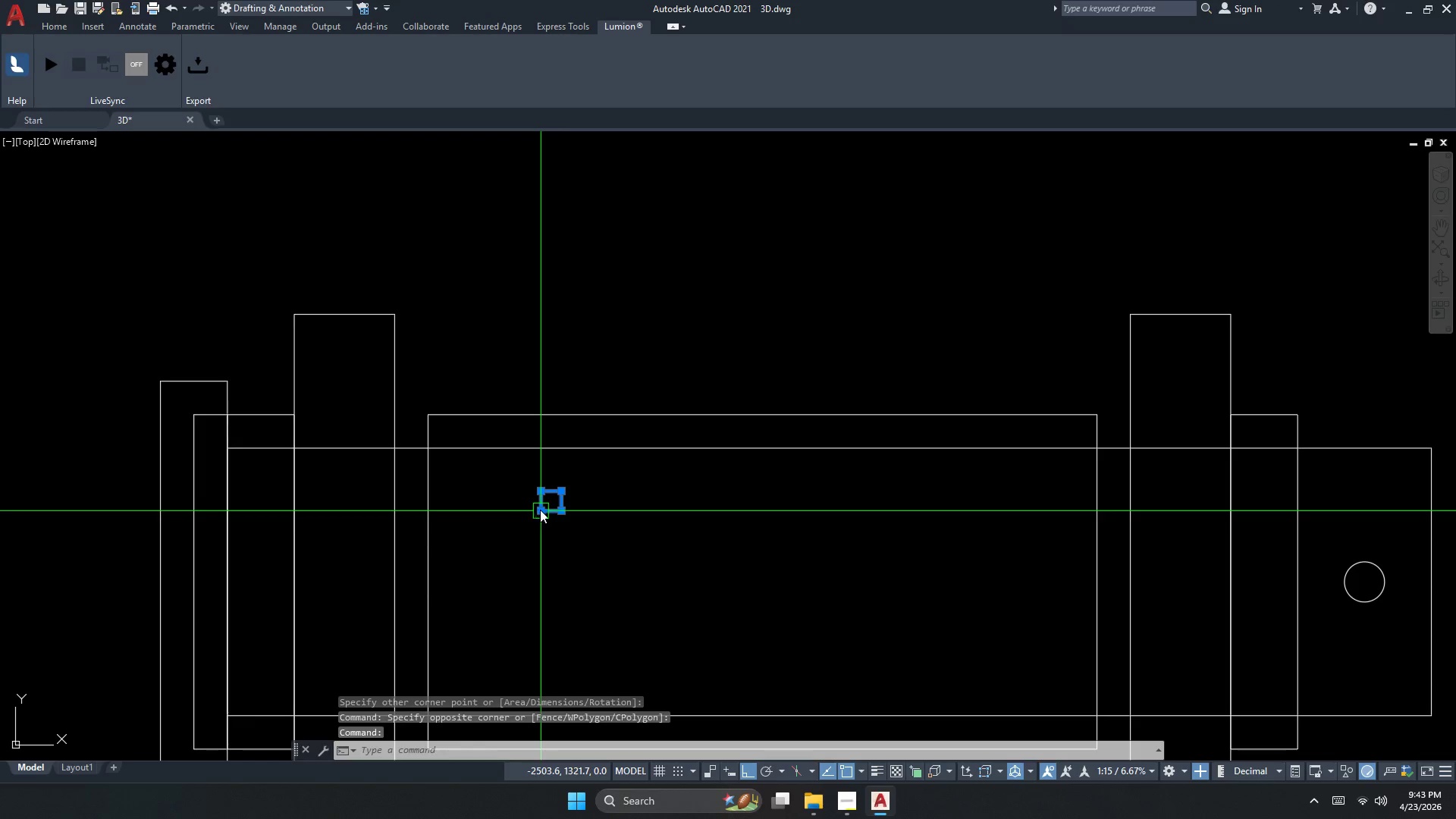 
key(M)
 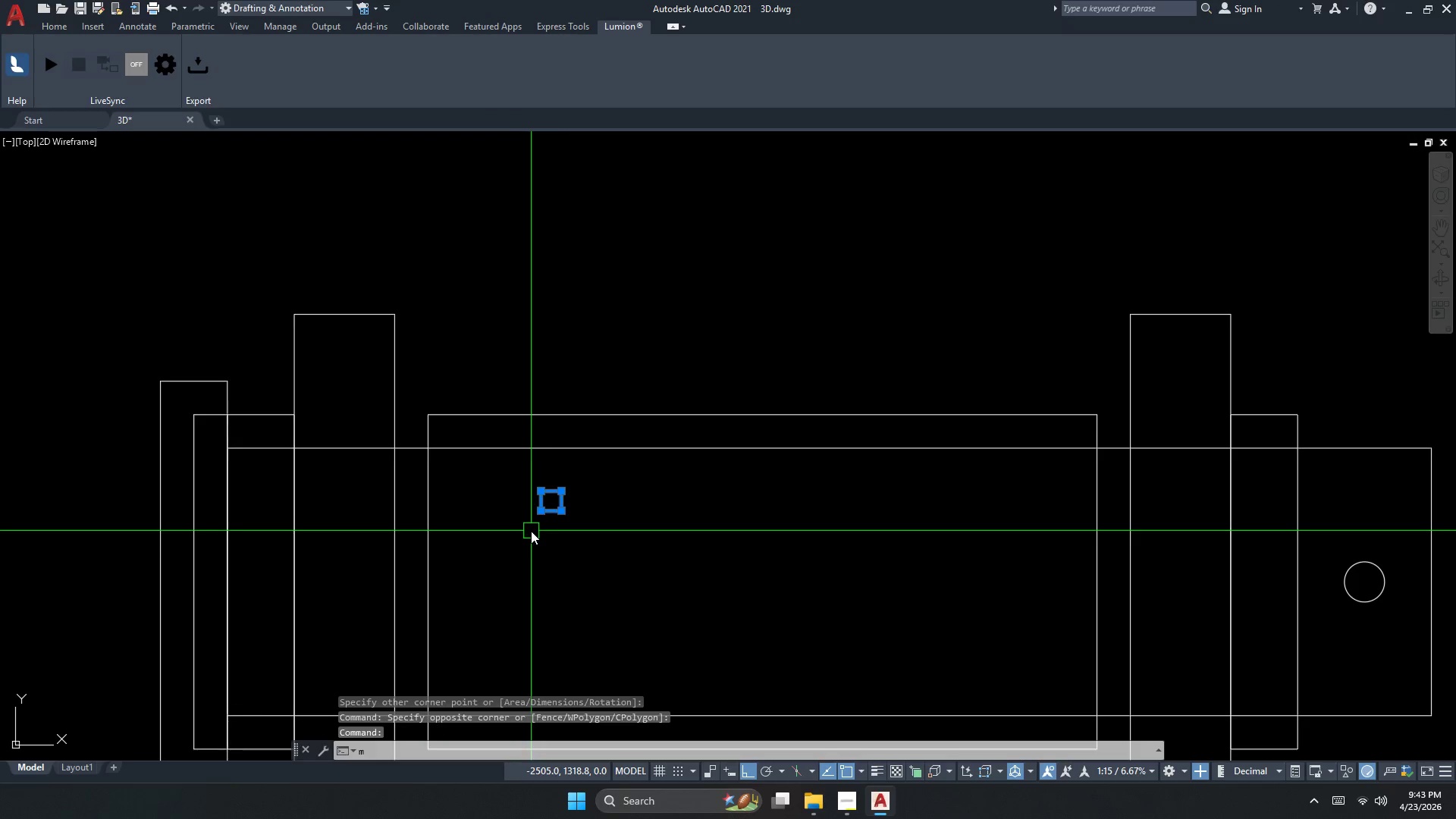 
key(Space)
 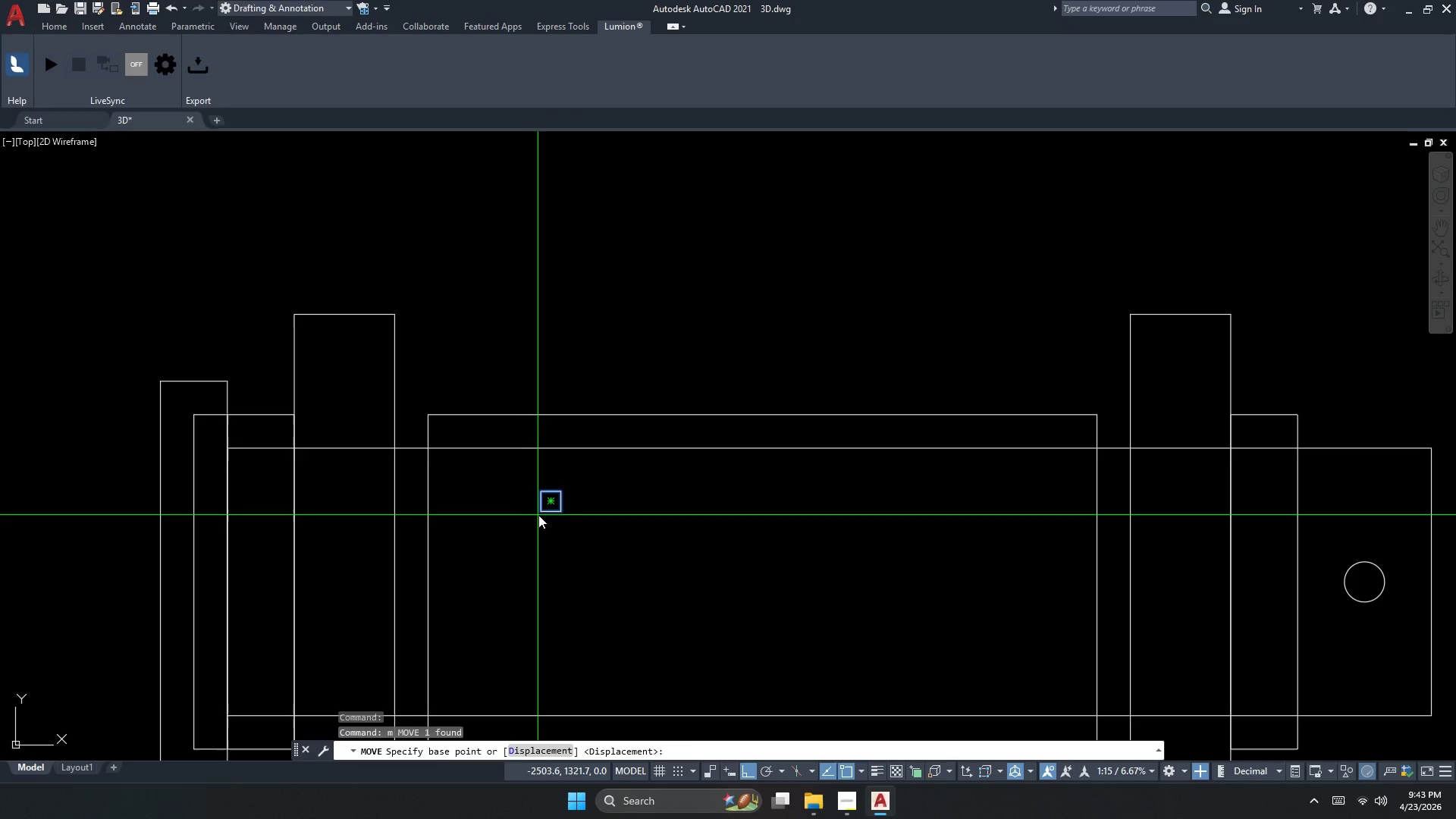 
left_click([538, 514])
 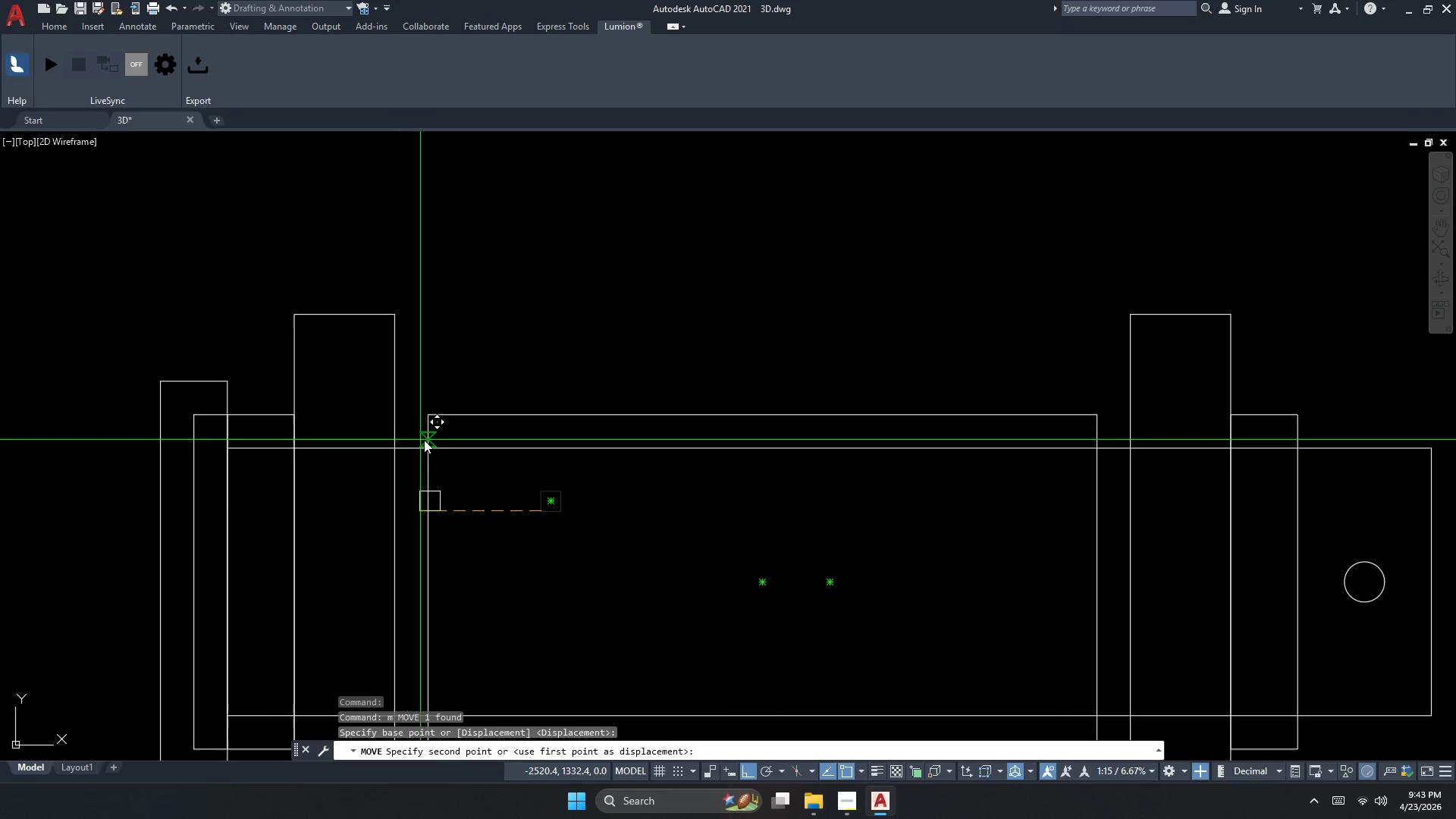 
left_click([429, 445])
 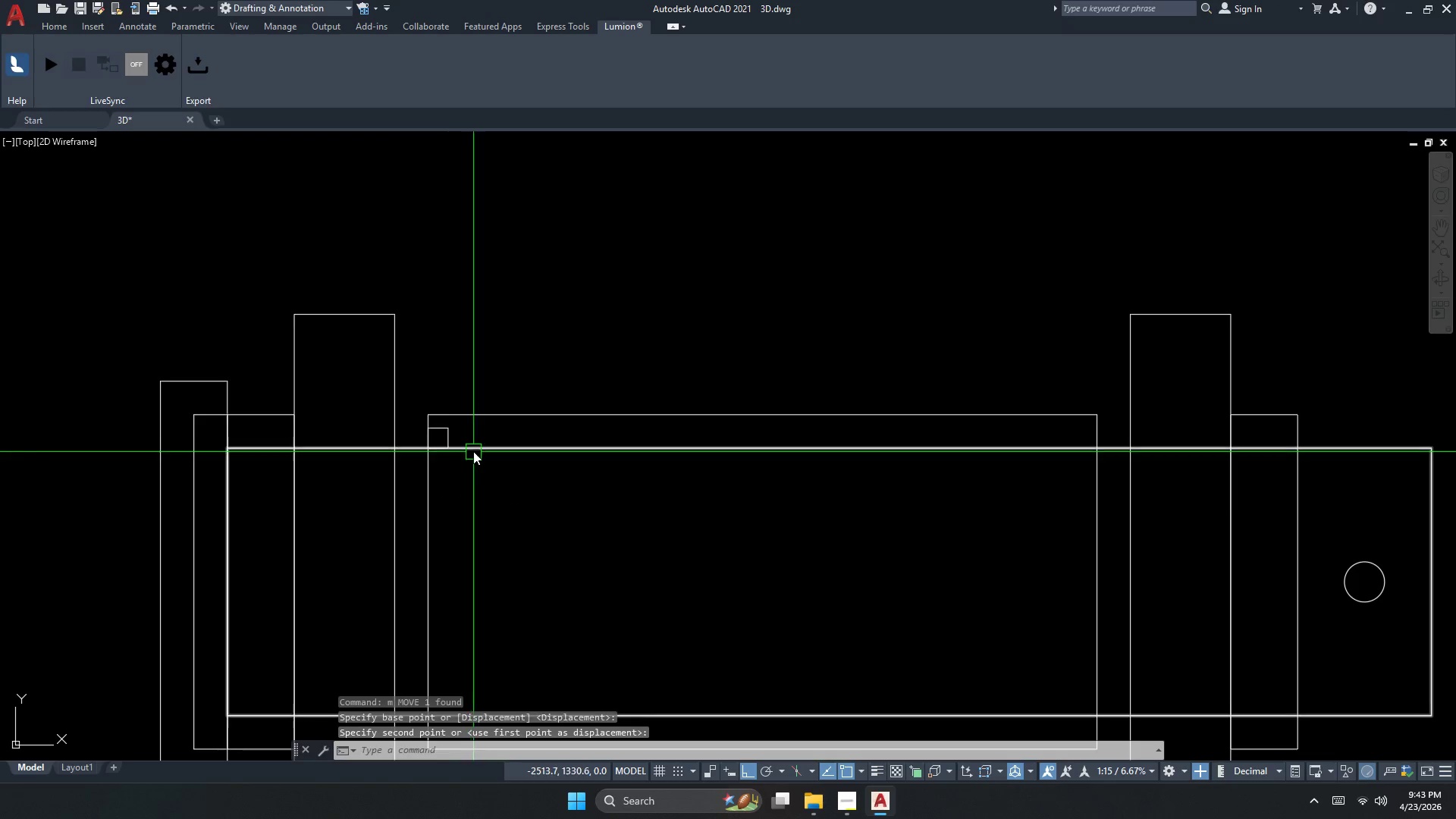 
key(Escape)
 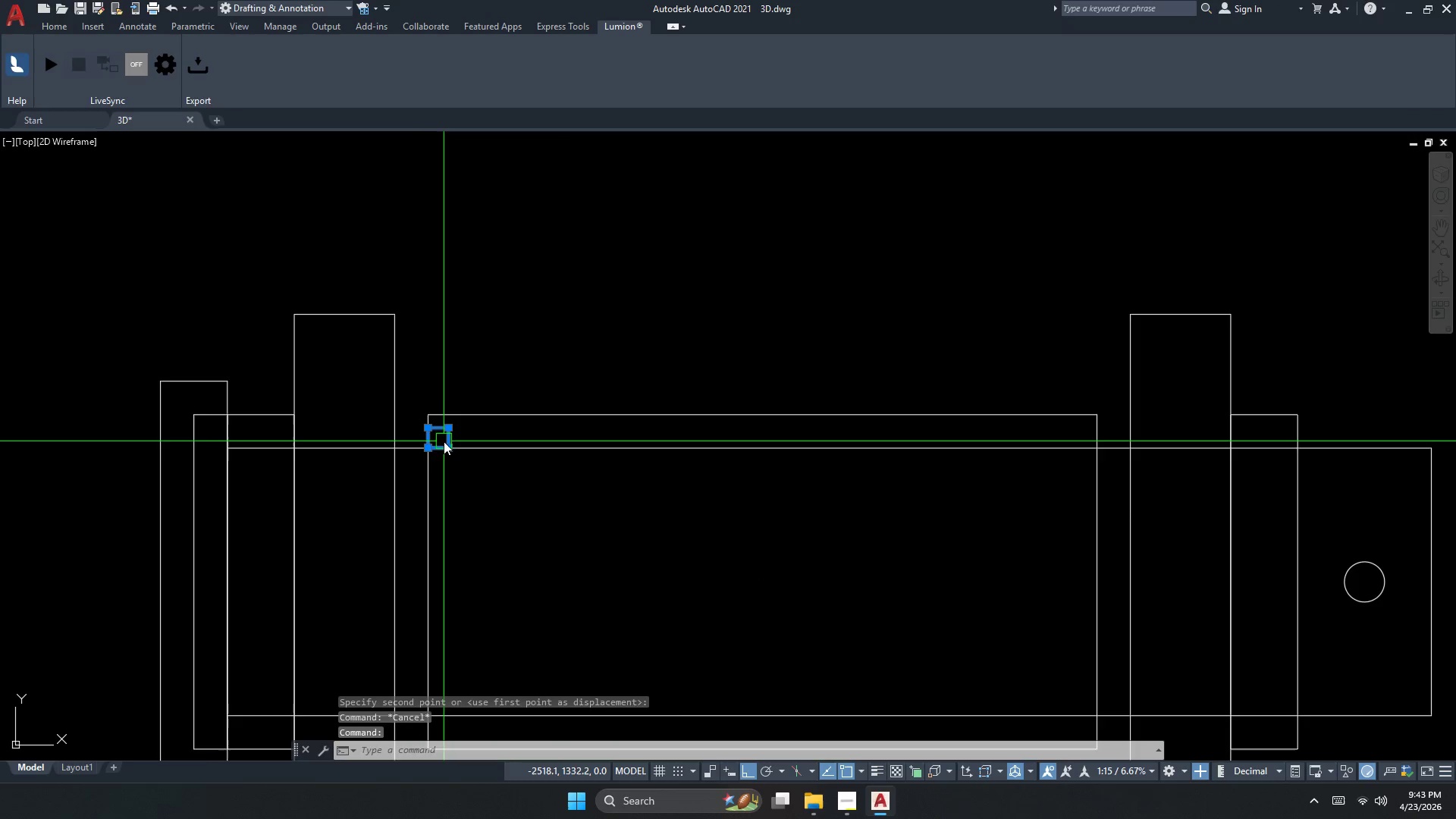 
key(M)
 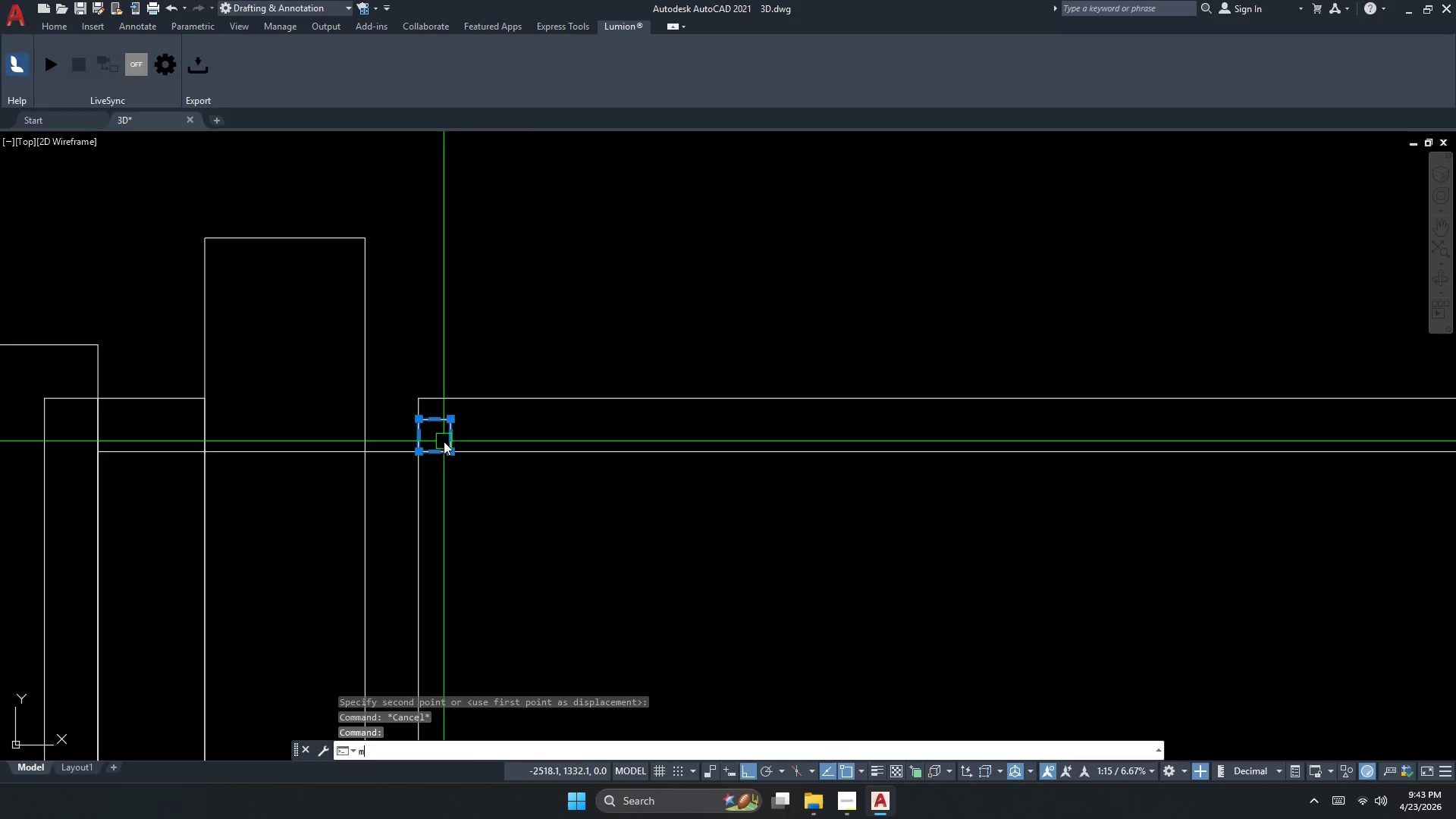 
key(Space)
 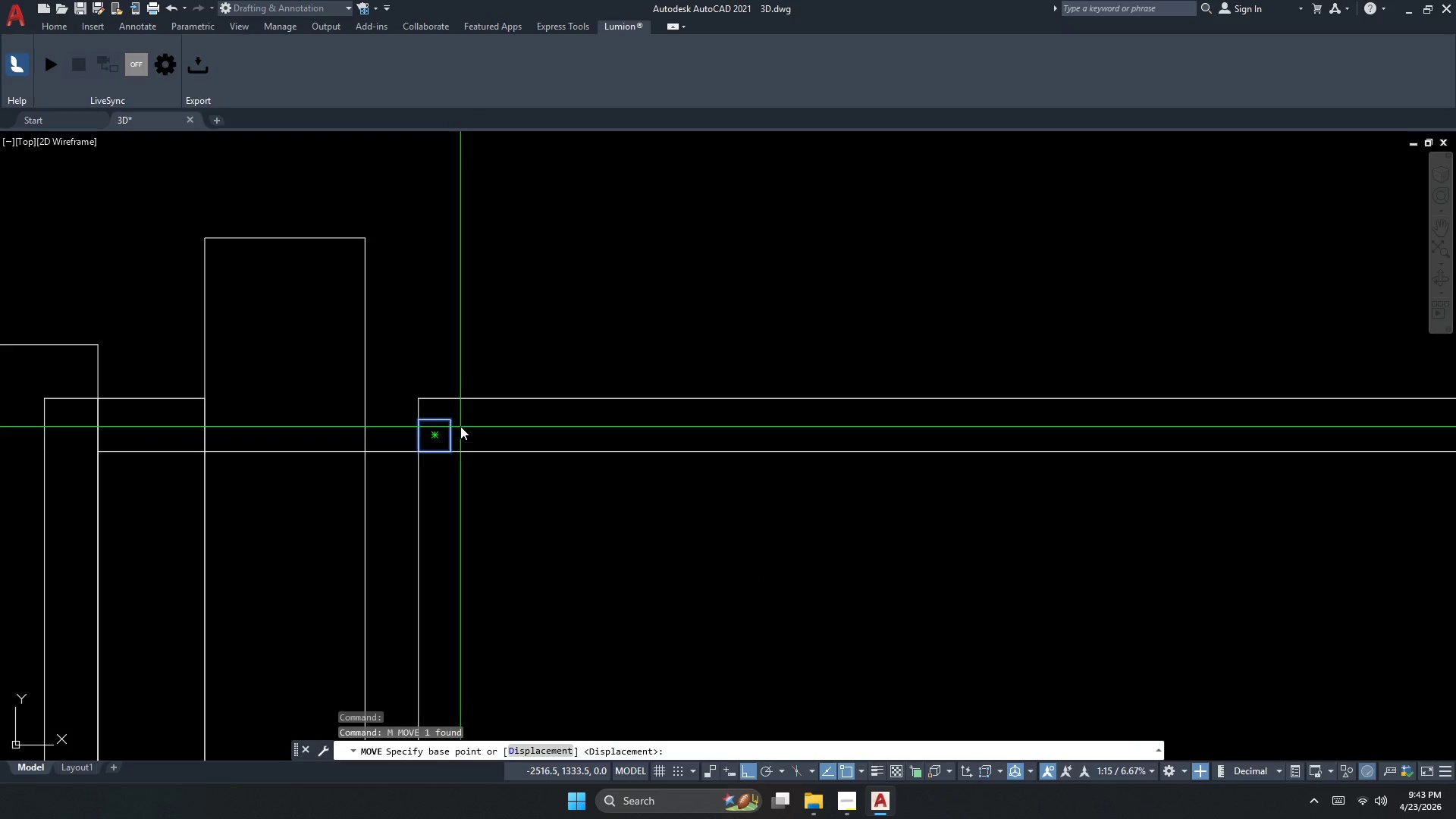 
scroll: coordinate [444, 441], scroll_direction: up, amount: 1.0
 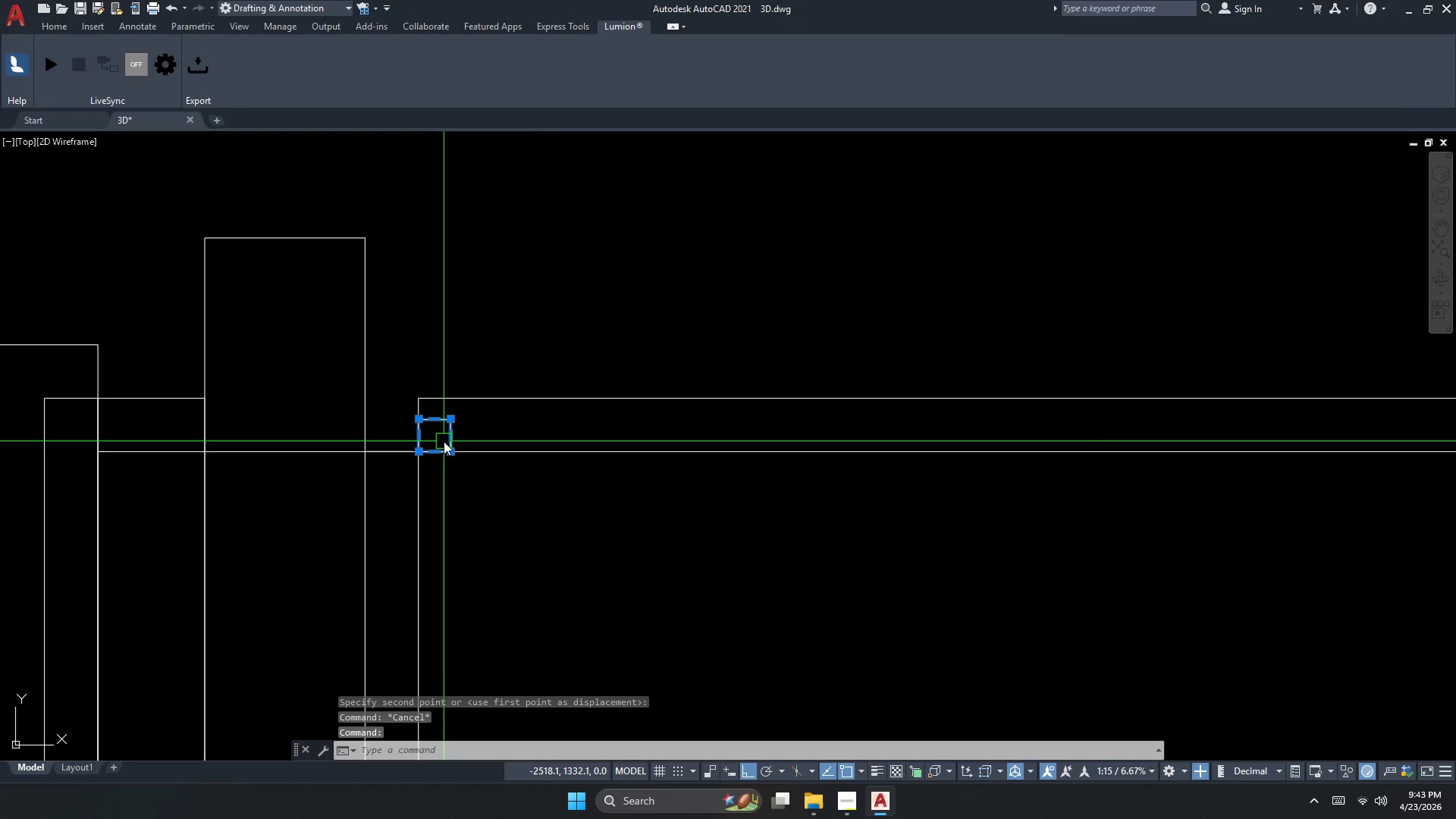 
key(Escape)
 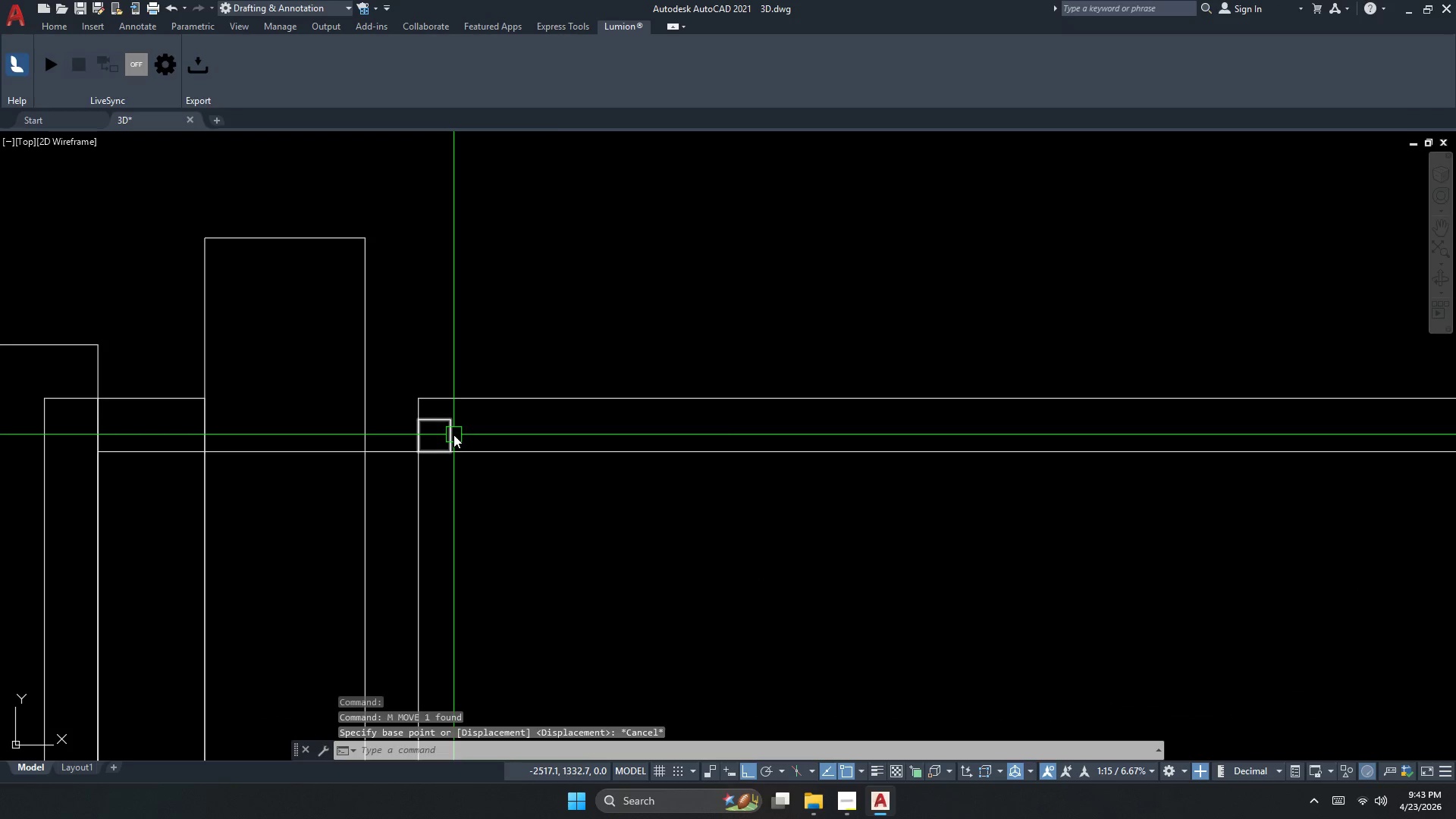 
left_click([453, 435])
 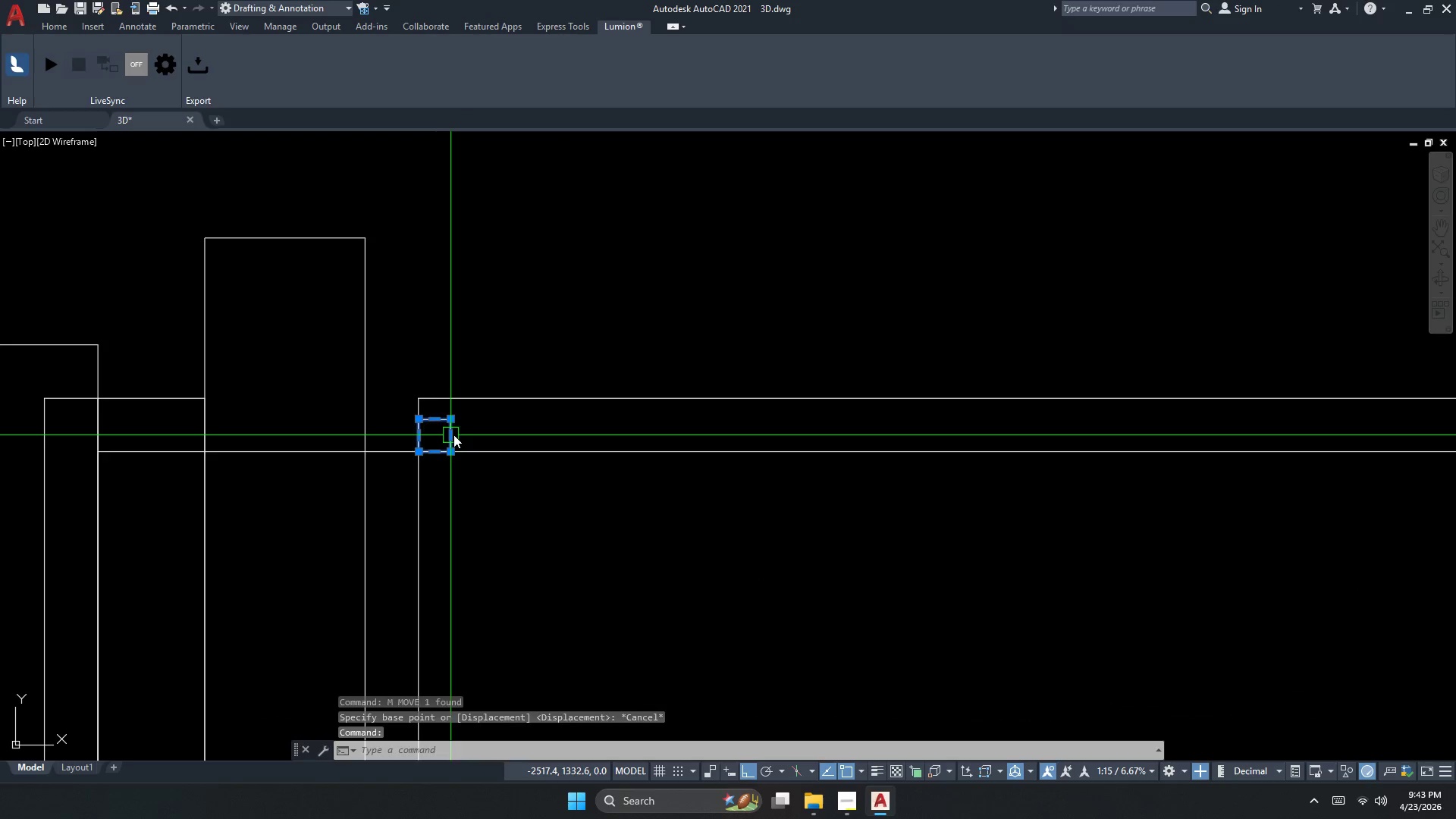 
key(E)
 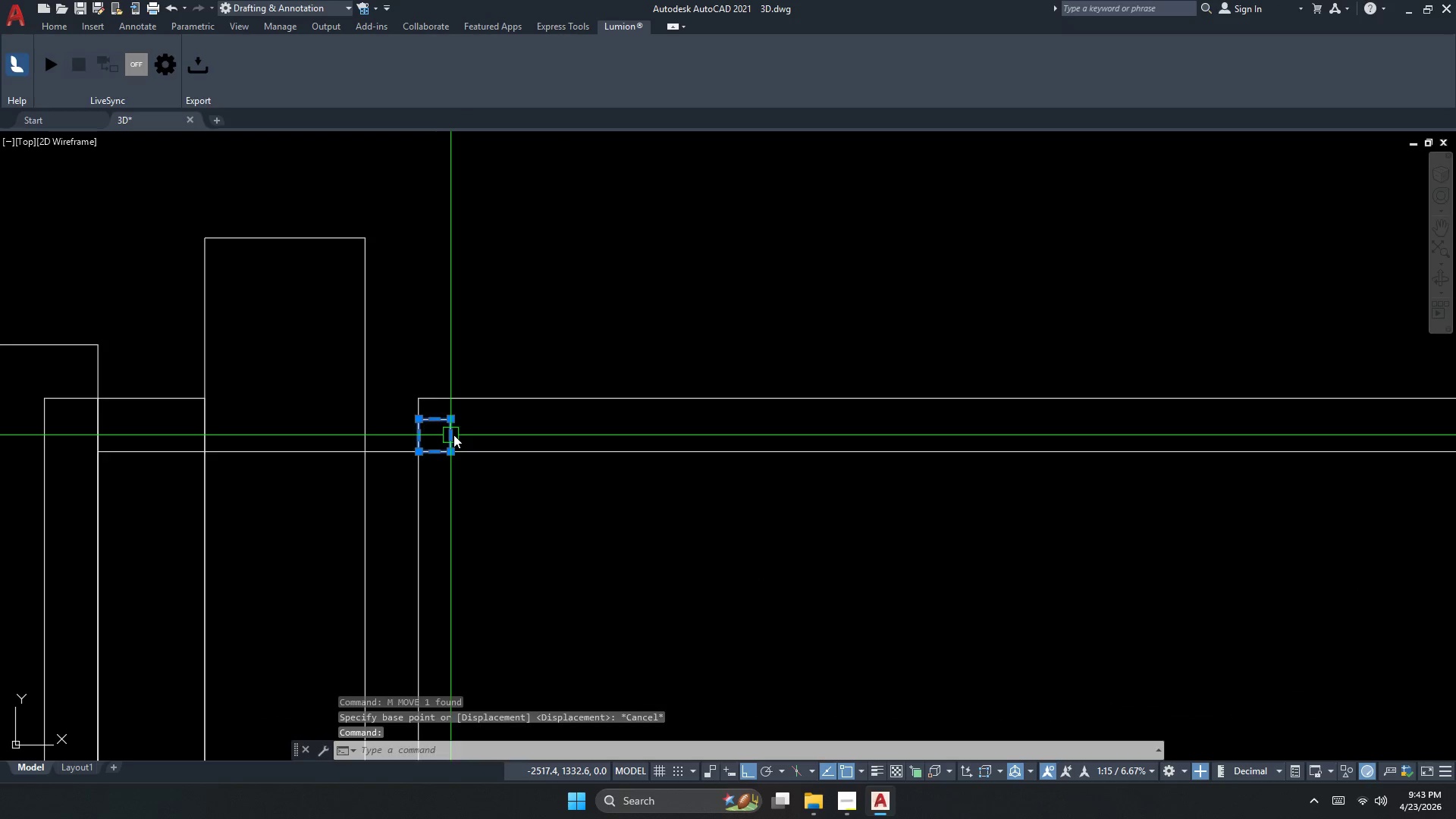 
key(Space)
 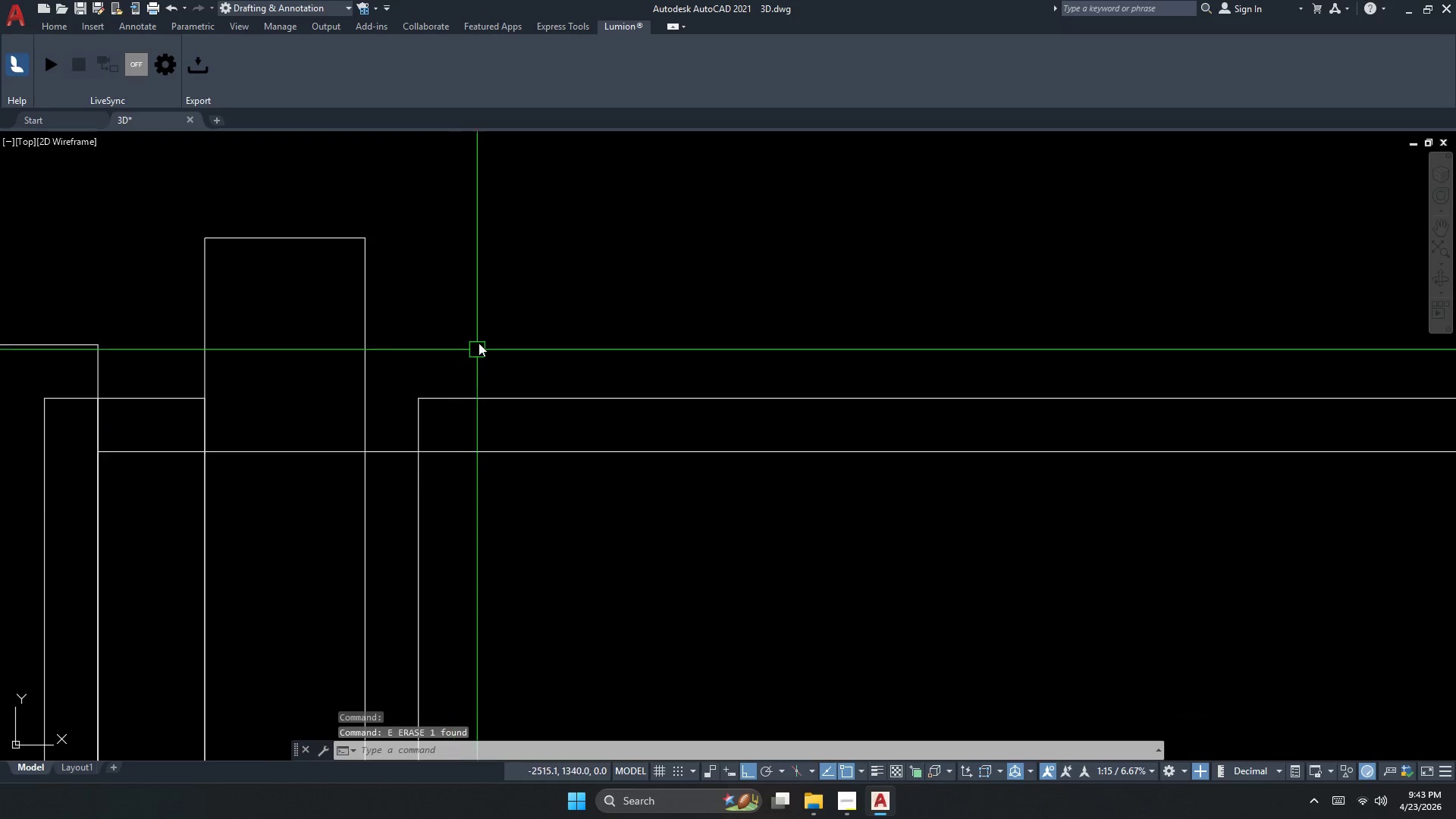 
scroll: coordinate [479, 342], scroll_direction: down, amount: 4.0
 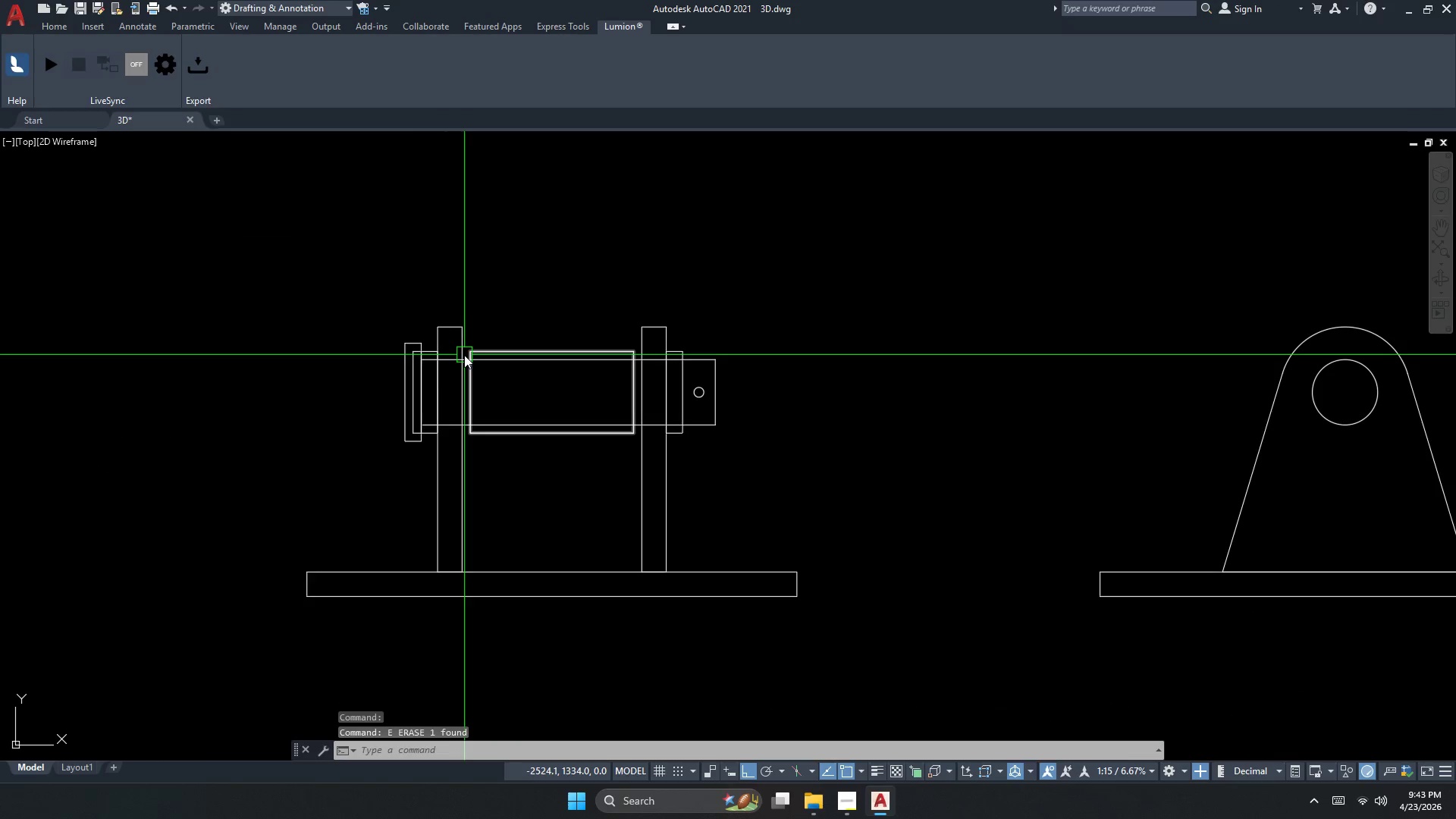 
scroll: coordinate [440, 379], scroll_direction: up, amount: 2.0
 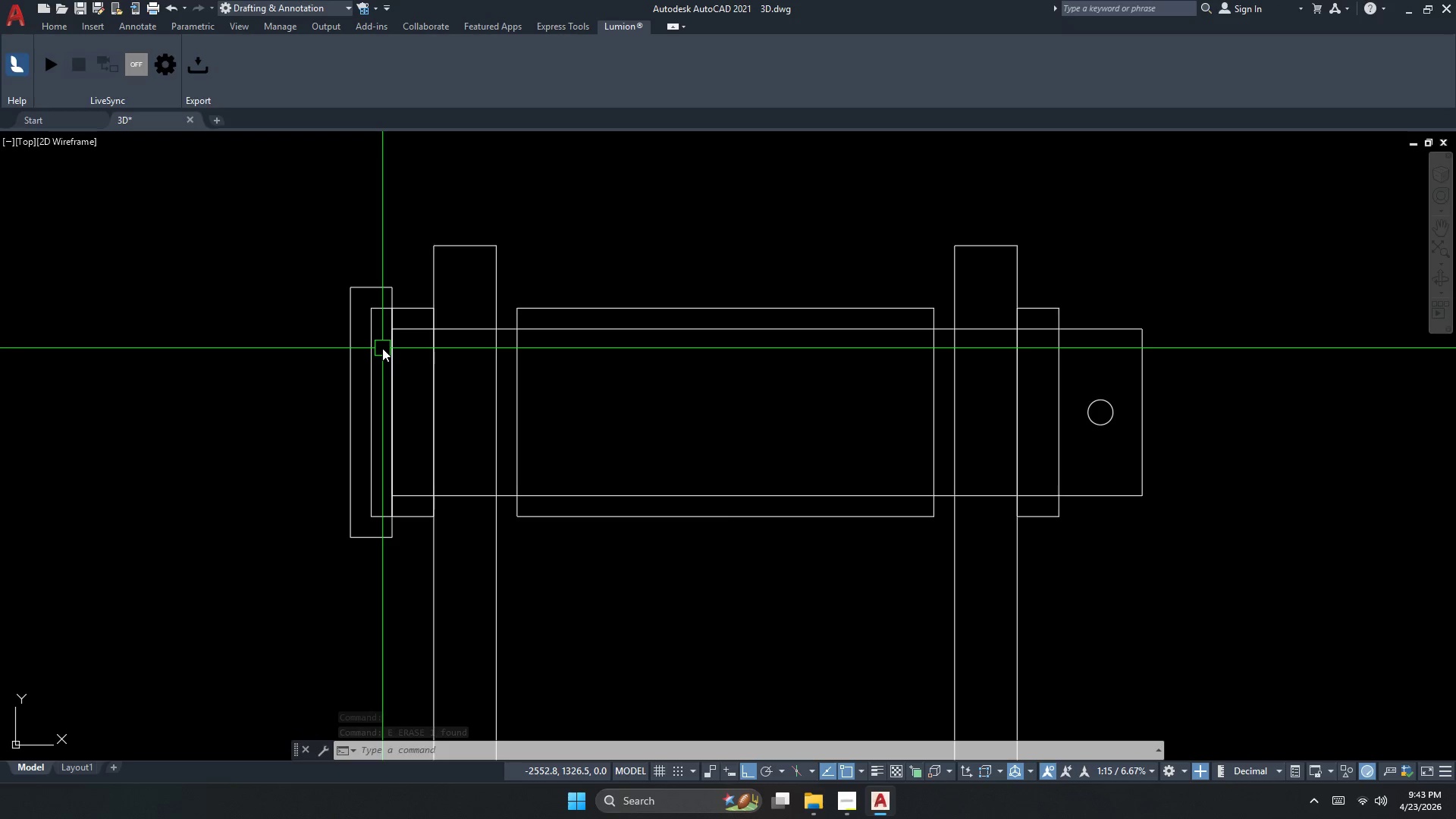 
wait(5.58)
 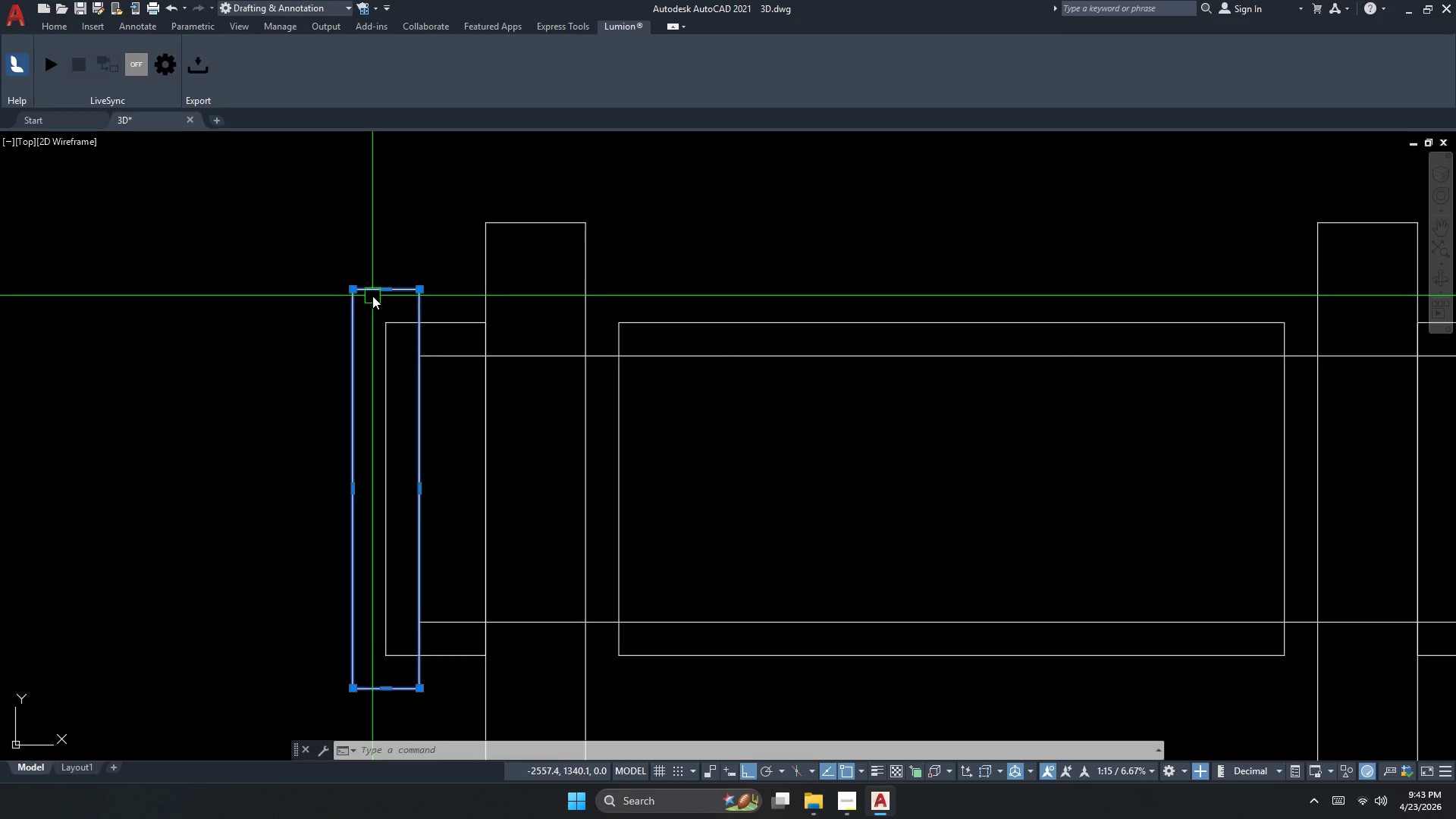 
left_click([372, 296])
 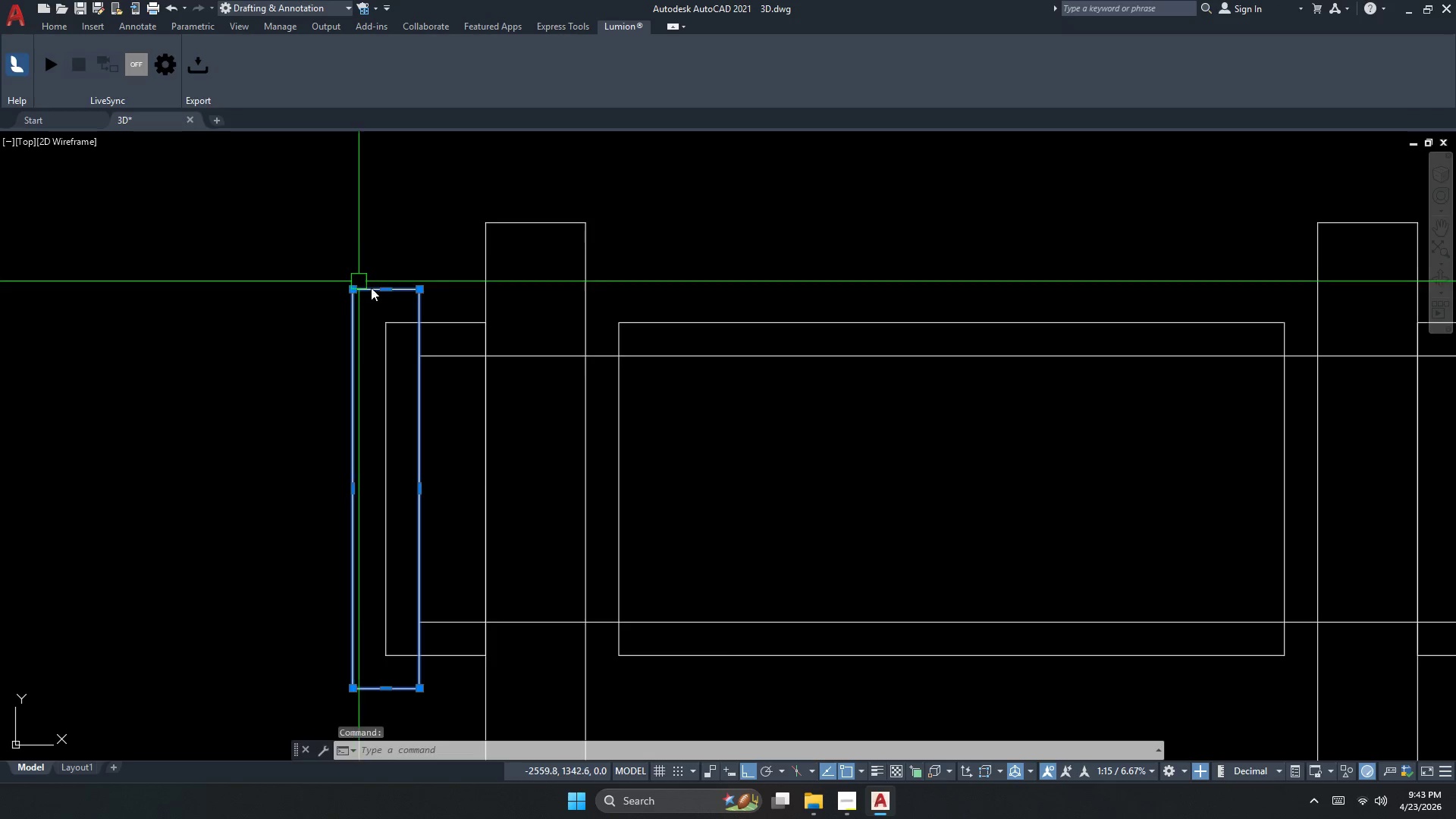 
scroll: coordinate [346, 284], scroll_direction: up, amount: 1.0
 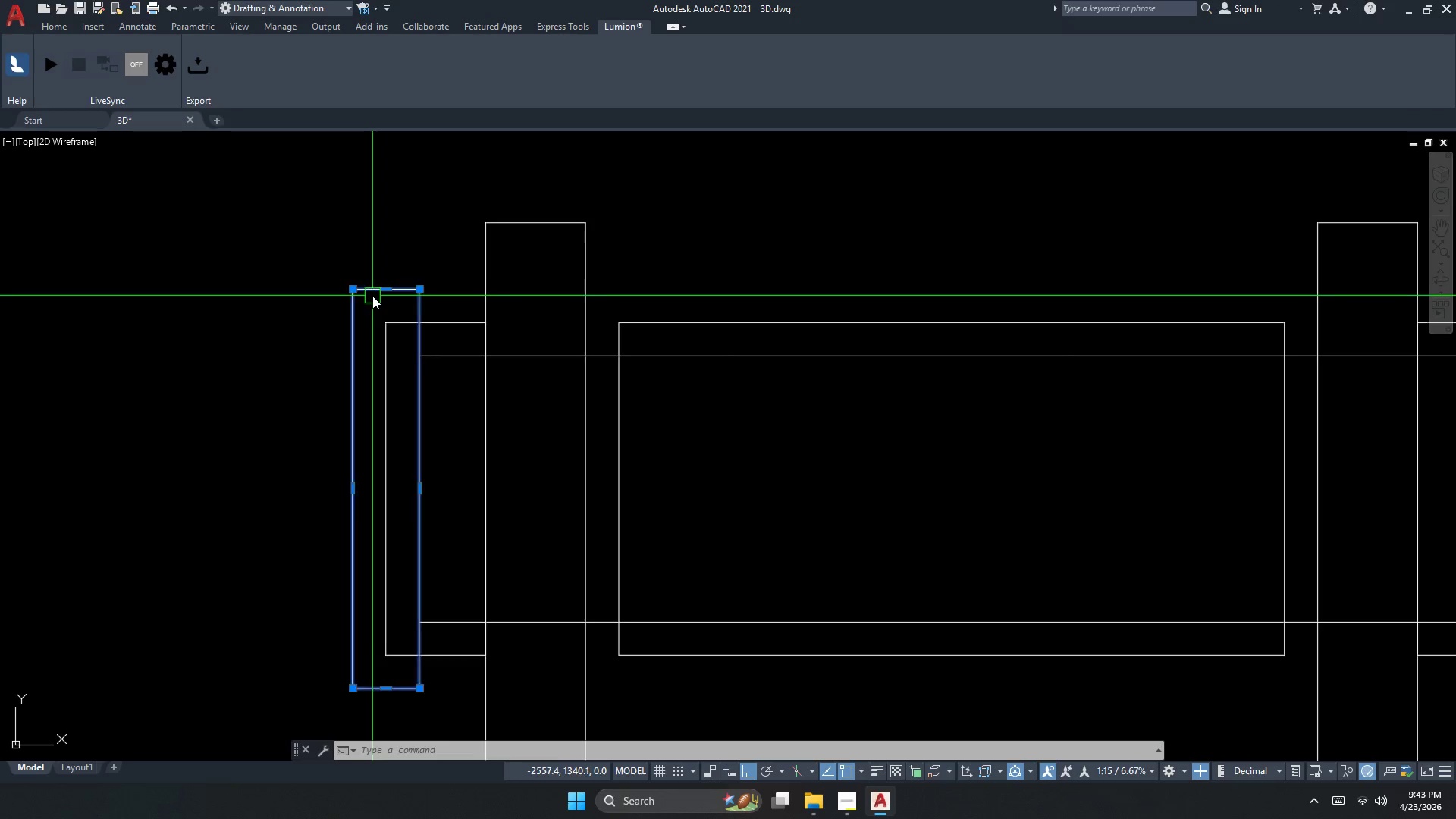 
left_click([403, 296])
 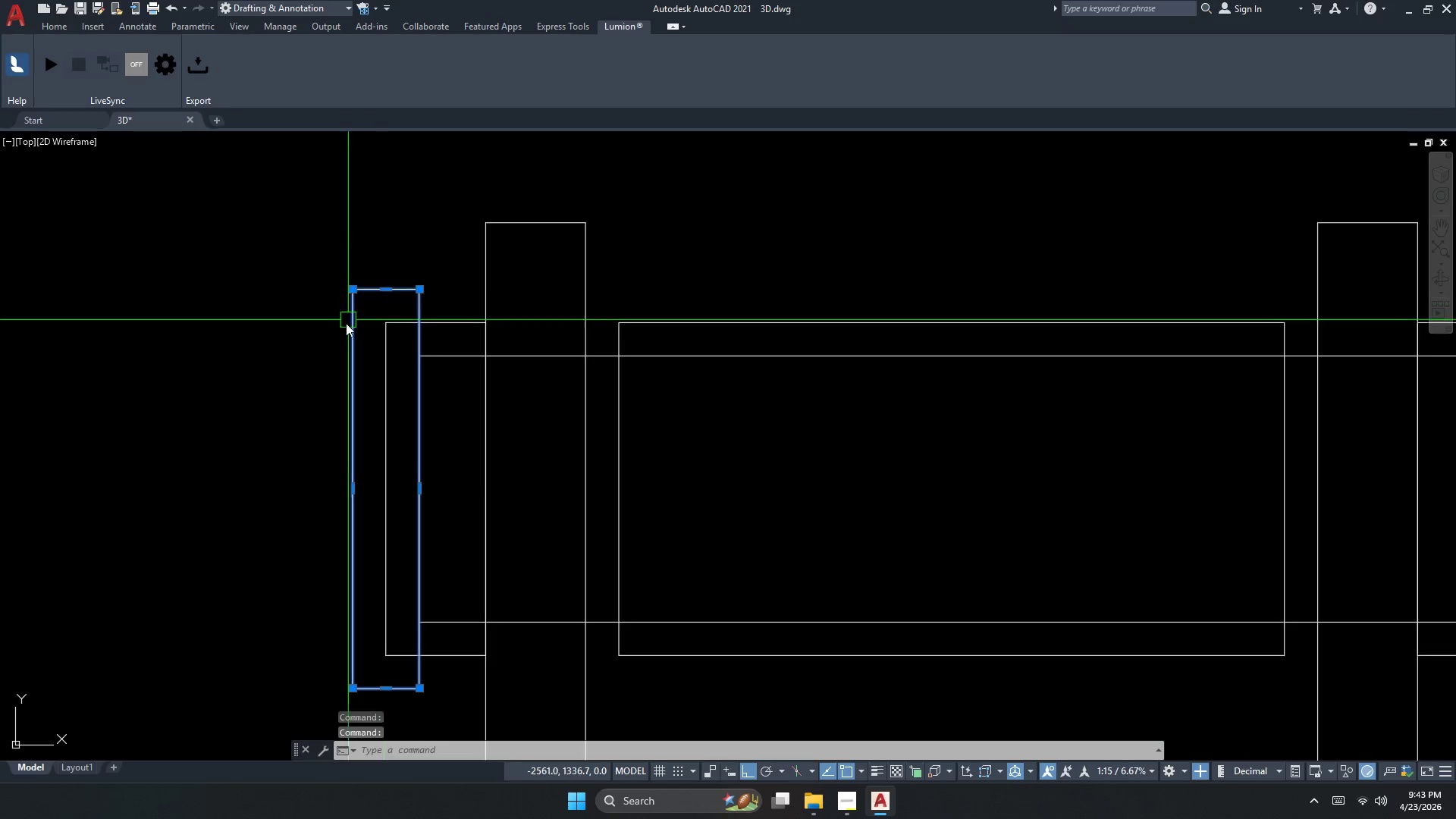 
left_click_drag(start_coordinate=[346, 328], to_coordinate=[345, 334])
 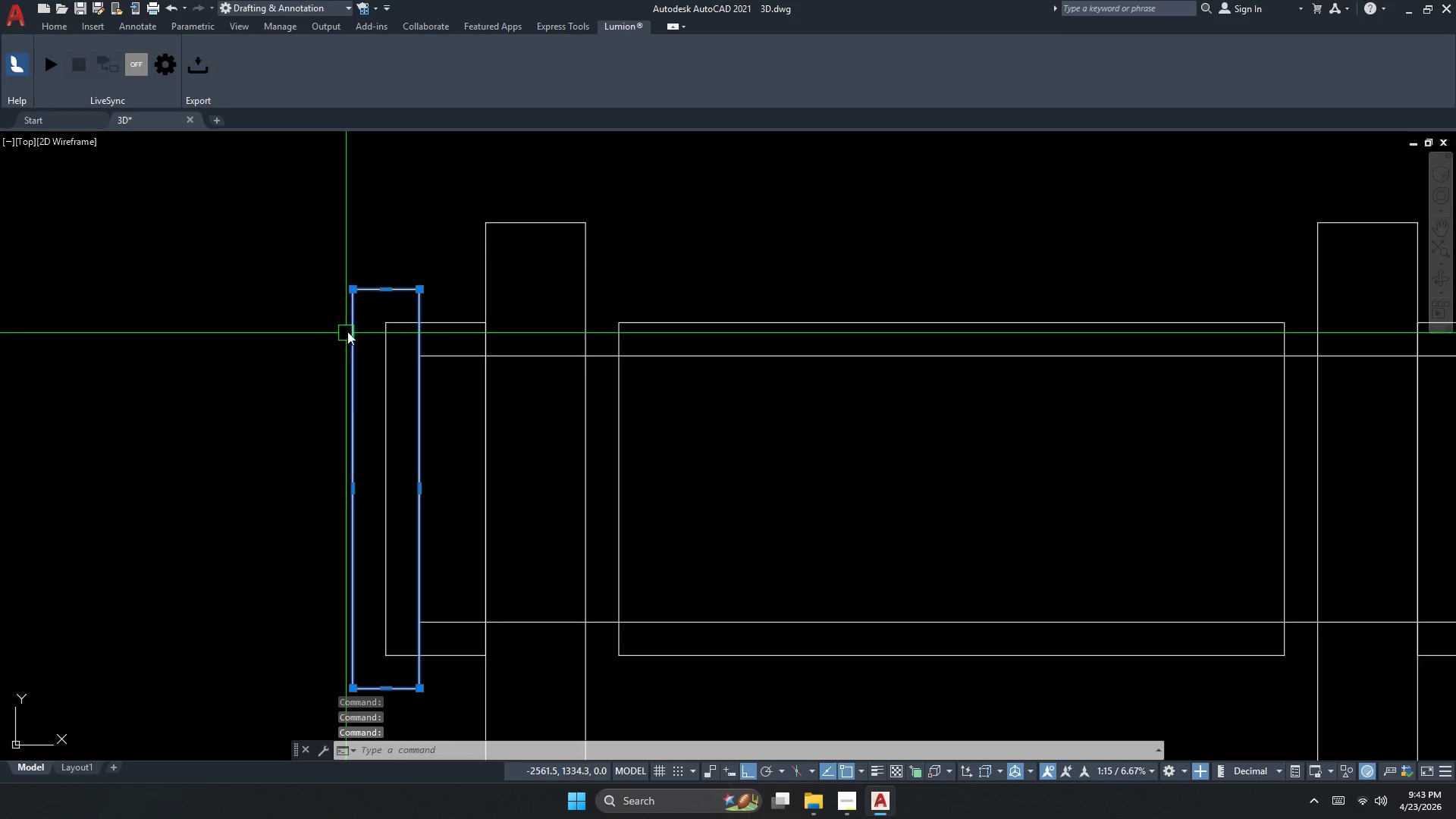 
key(Escape)
 